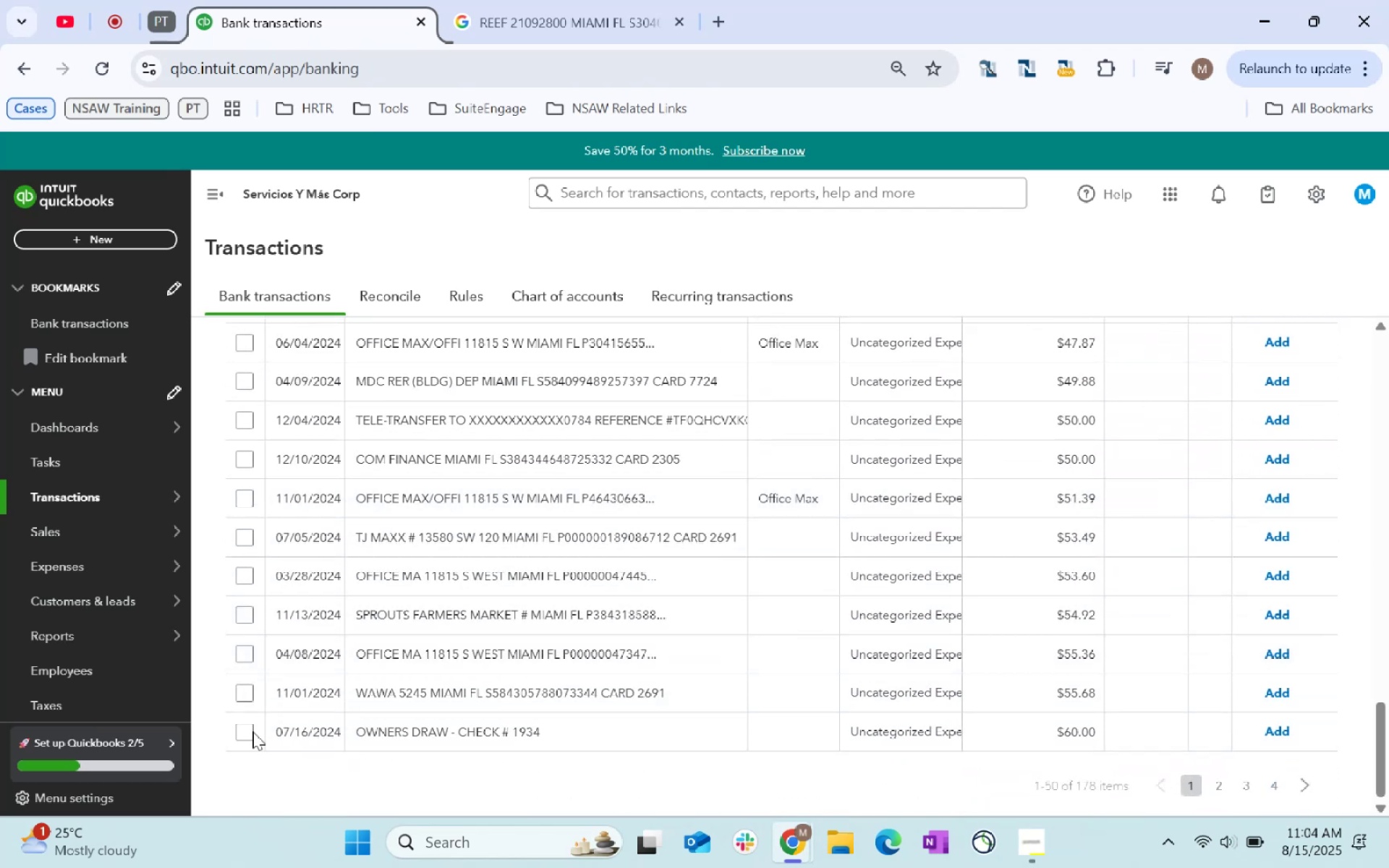 
scroll: coordinate [747, 534], scroll_direction: up, amount: 19.0
 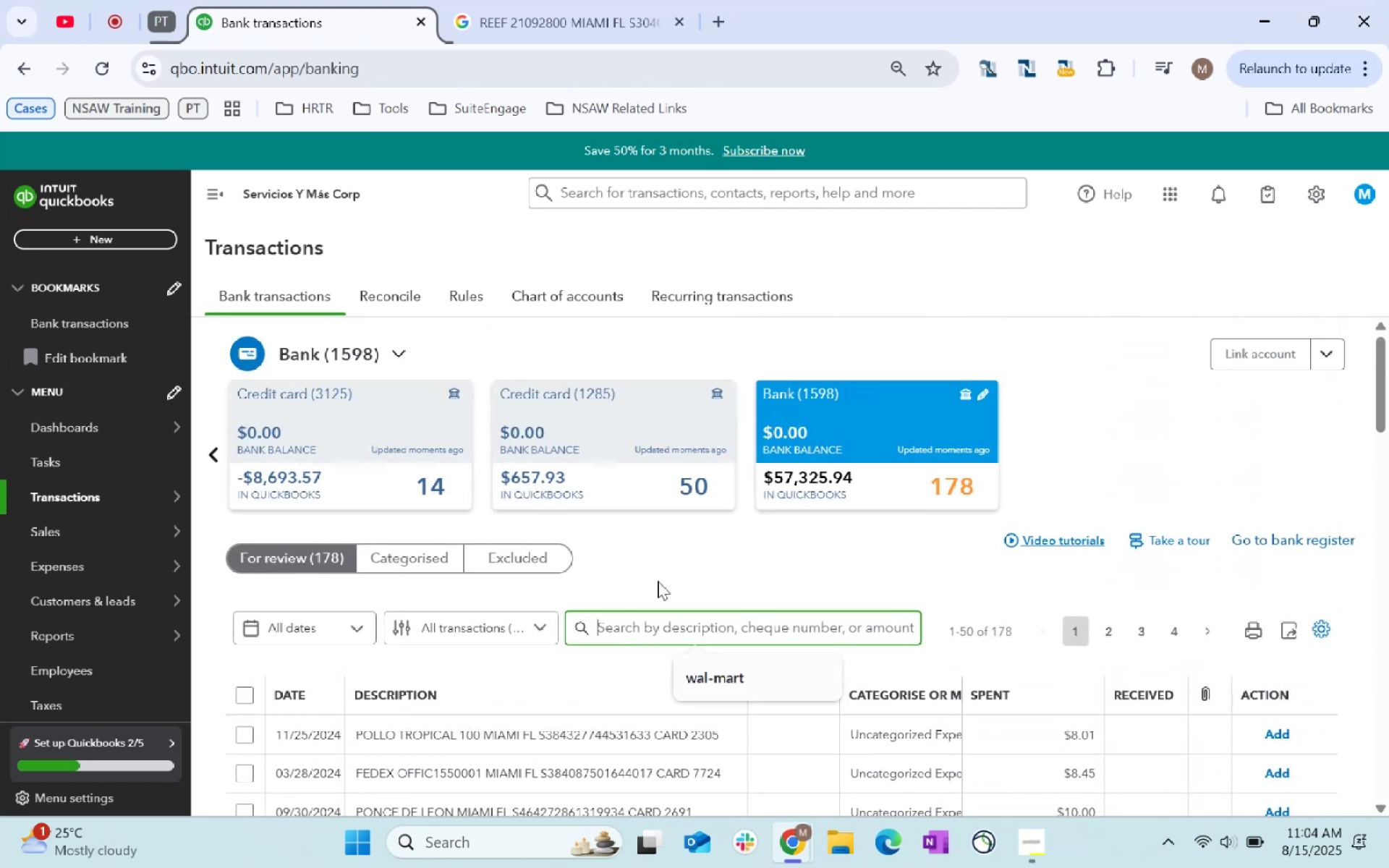 
type(owner)
 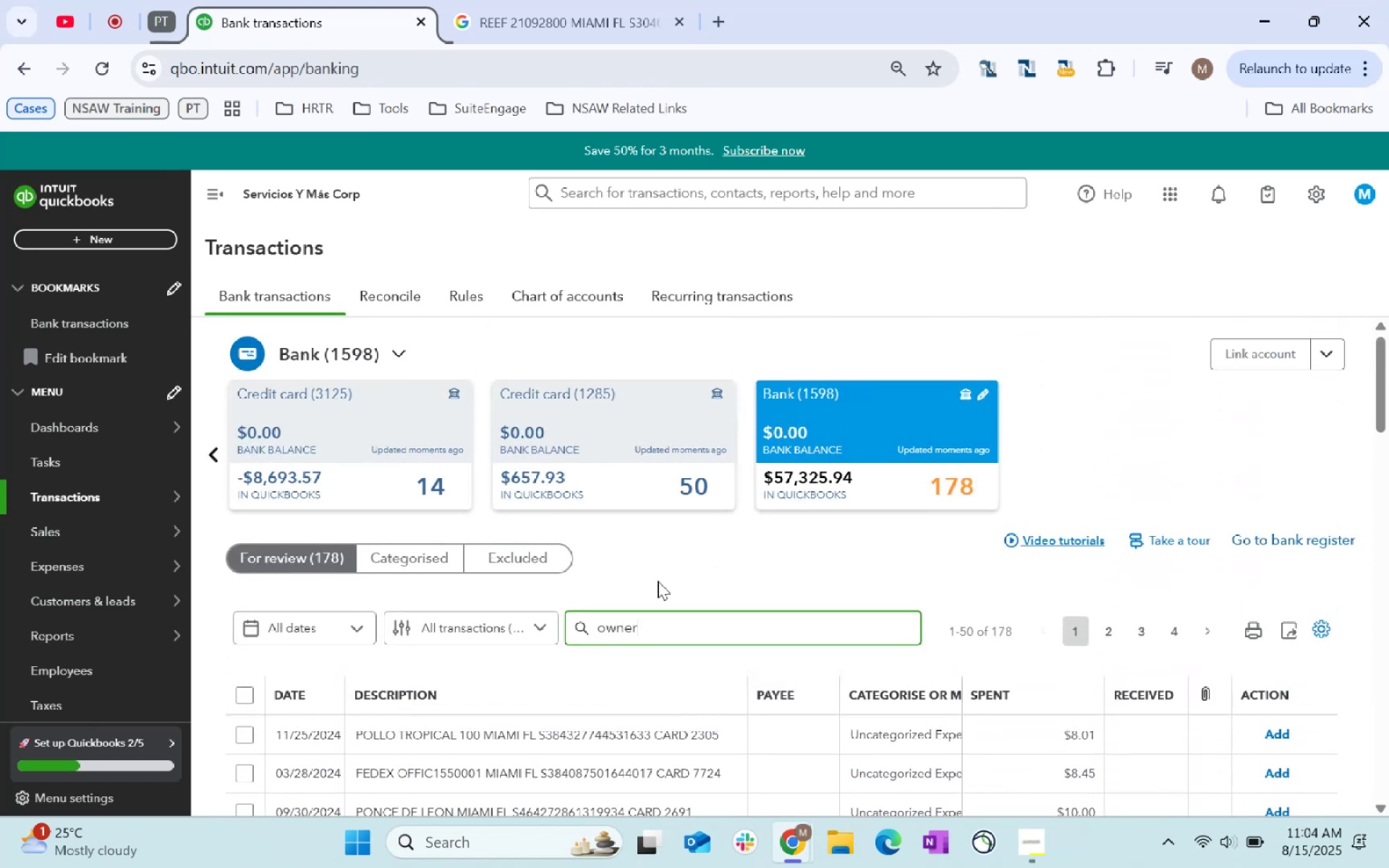 
key(Enter)
 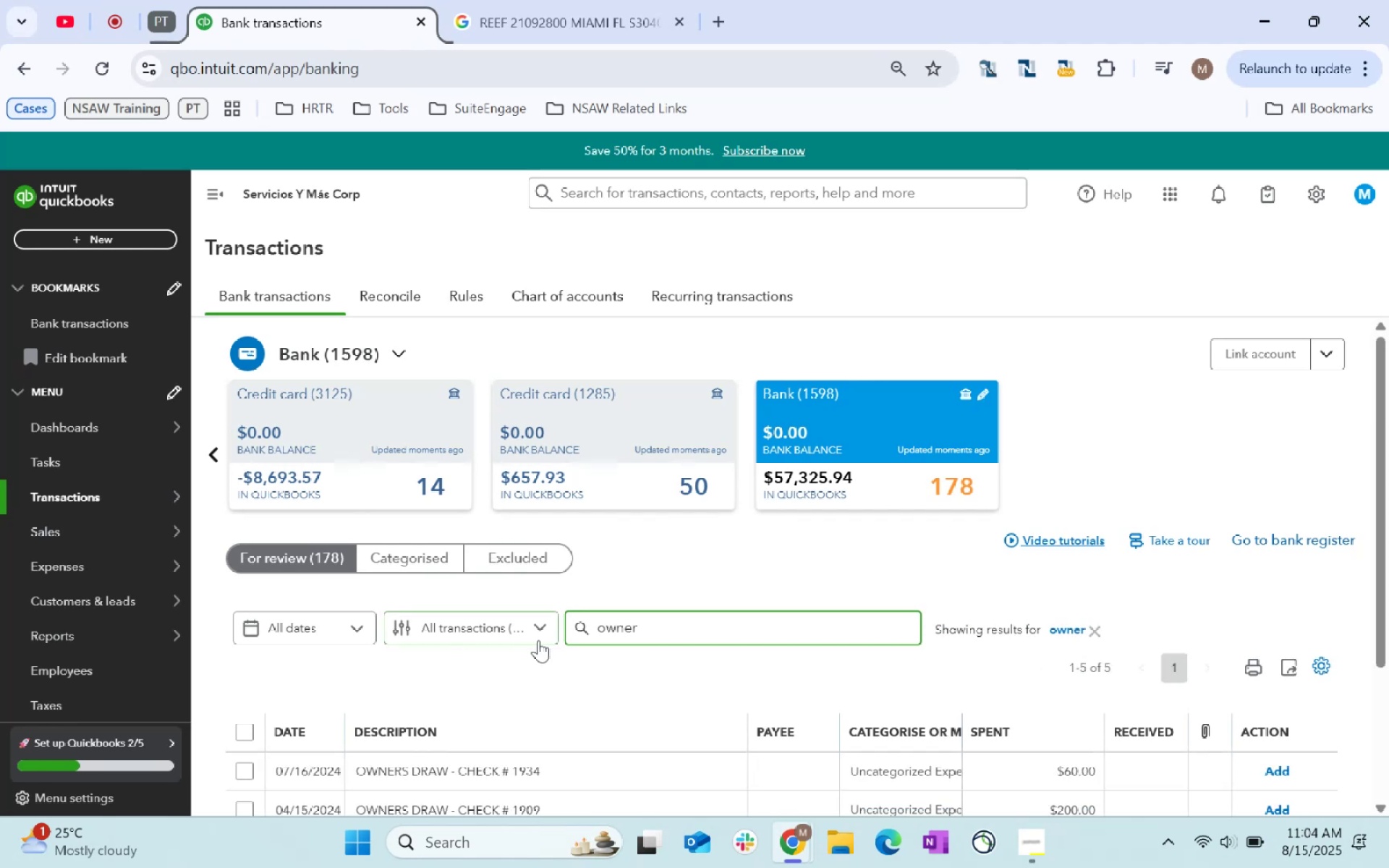 
scroll: coordinate [538, 640], scroll_direction: down, amount: 3.0
 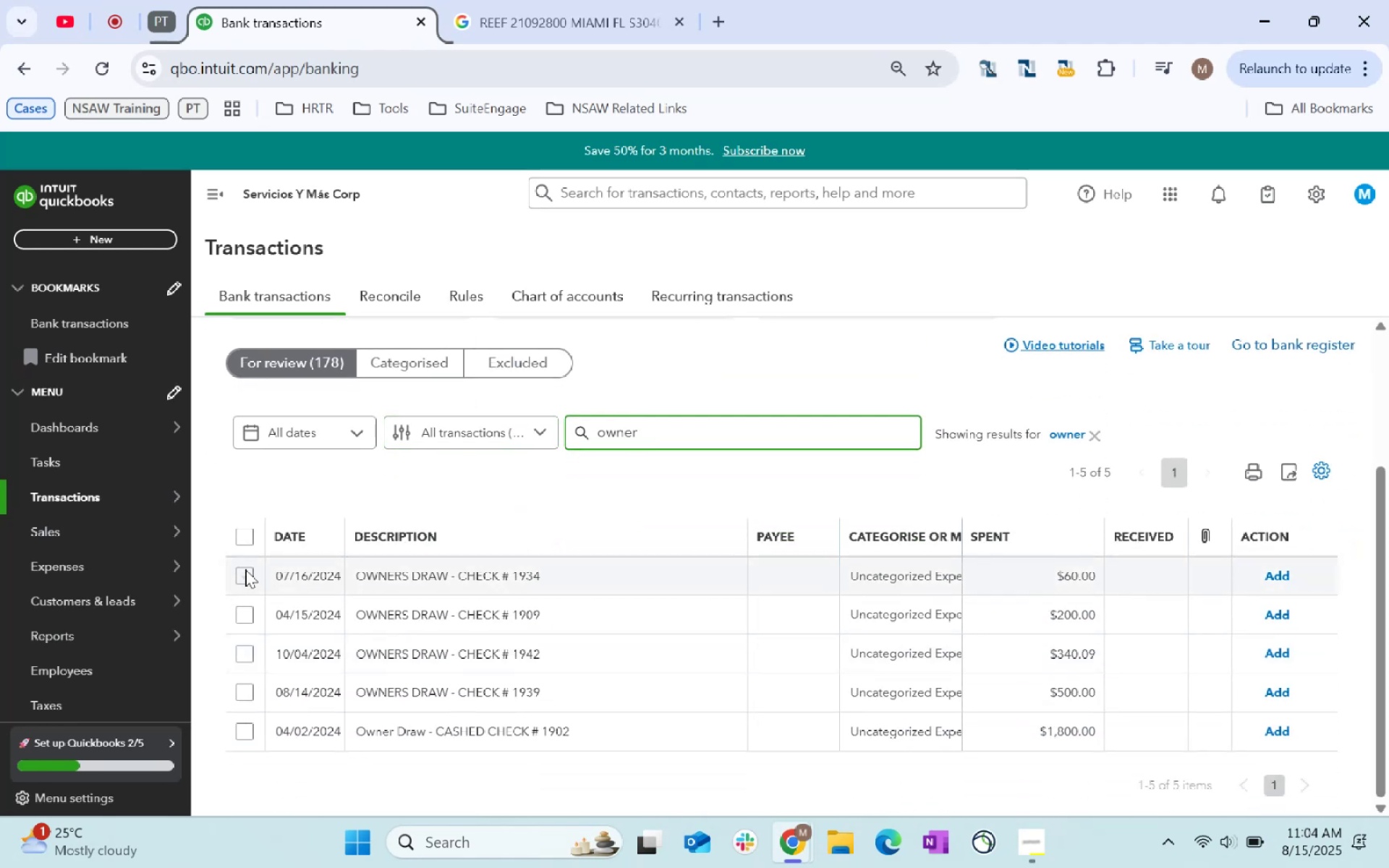 
left_click([246, 548])
 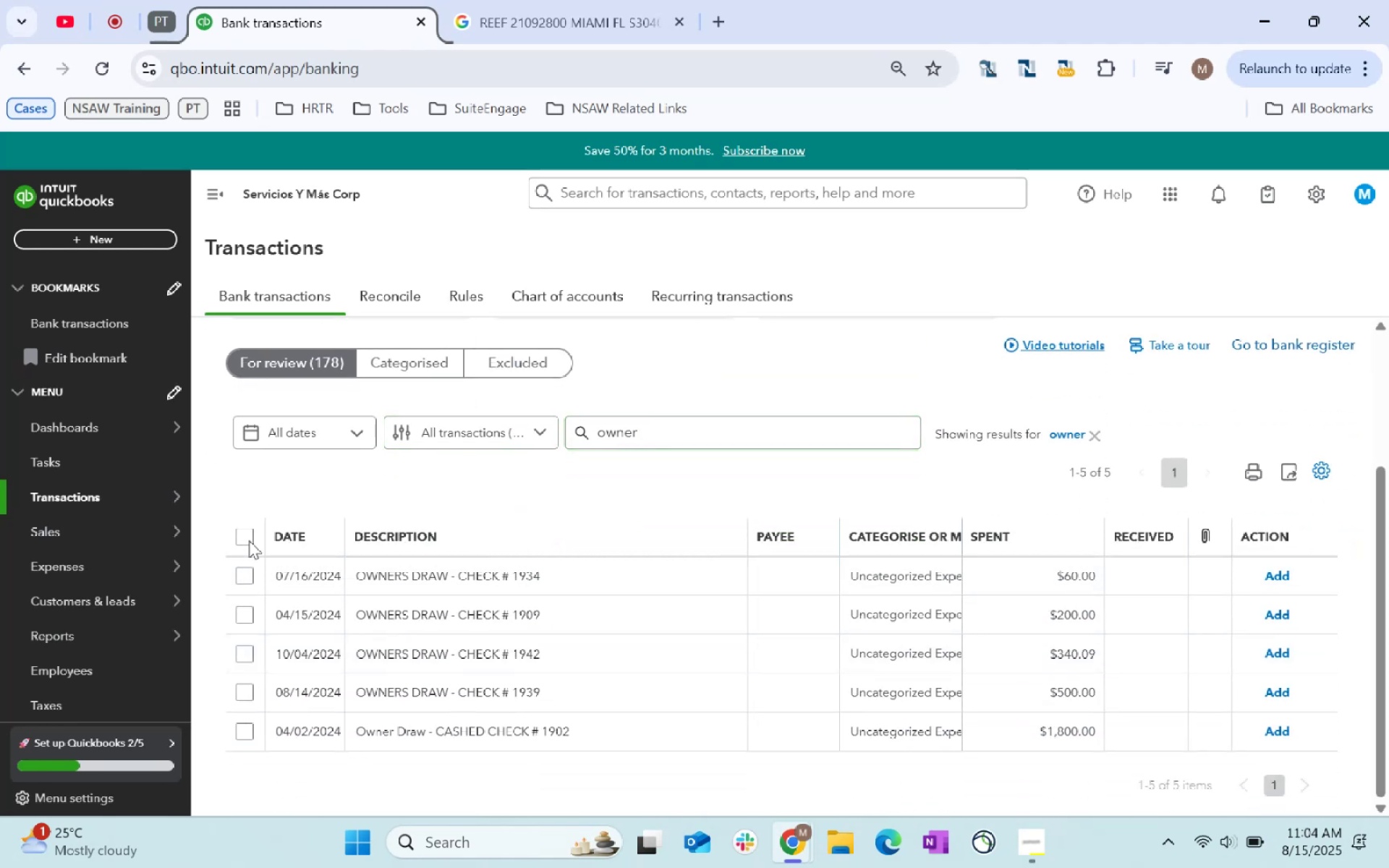 
double_click([250, 540])
 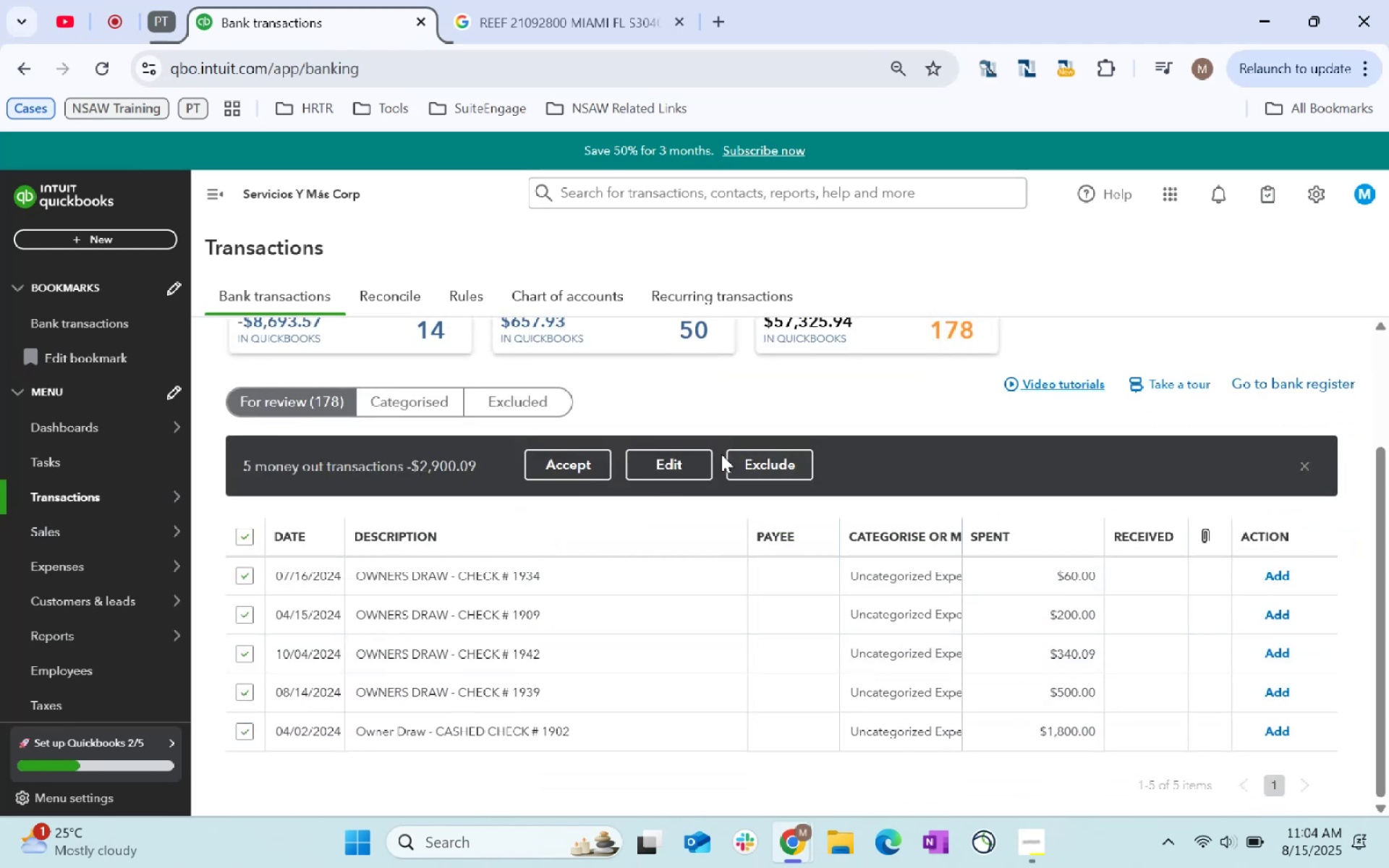 
double_click([678, 469])
 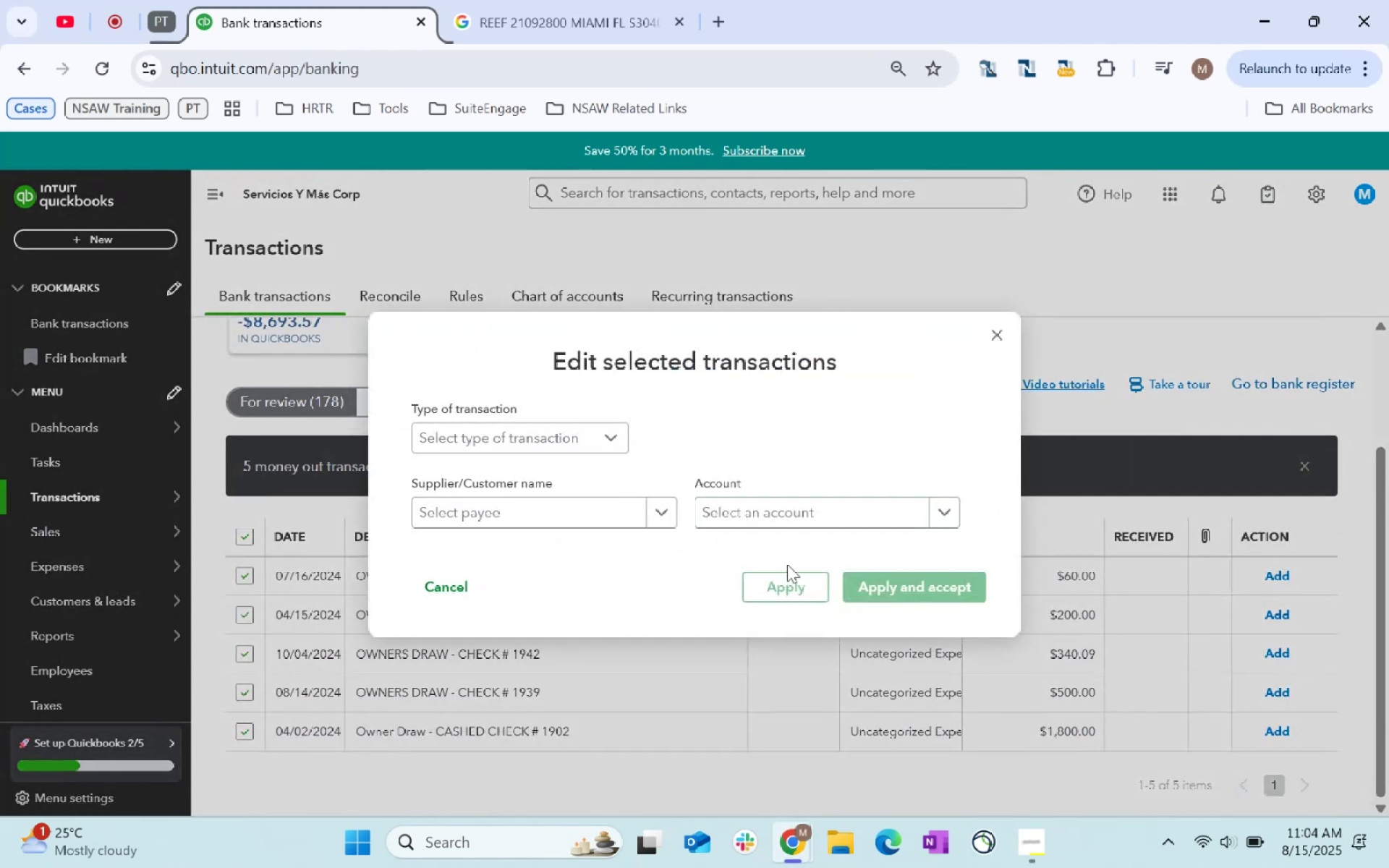 
left_click([804, 526])
 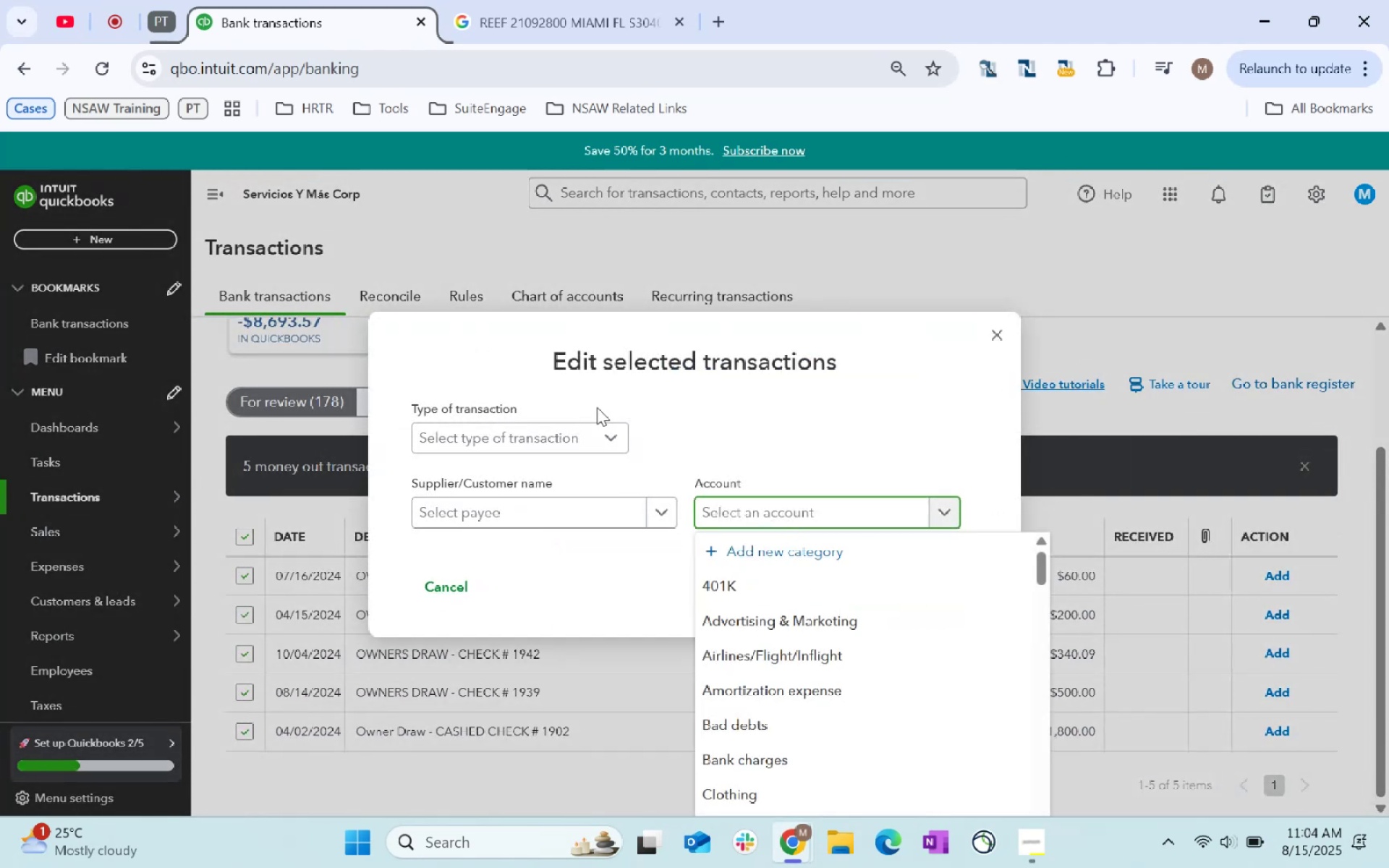 
type(owner)
 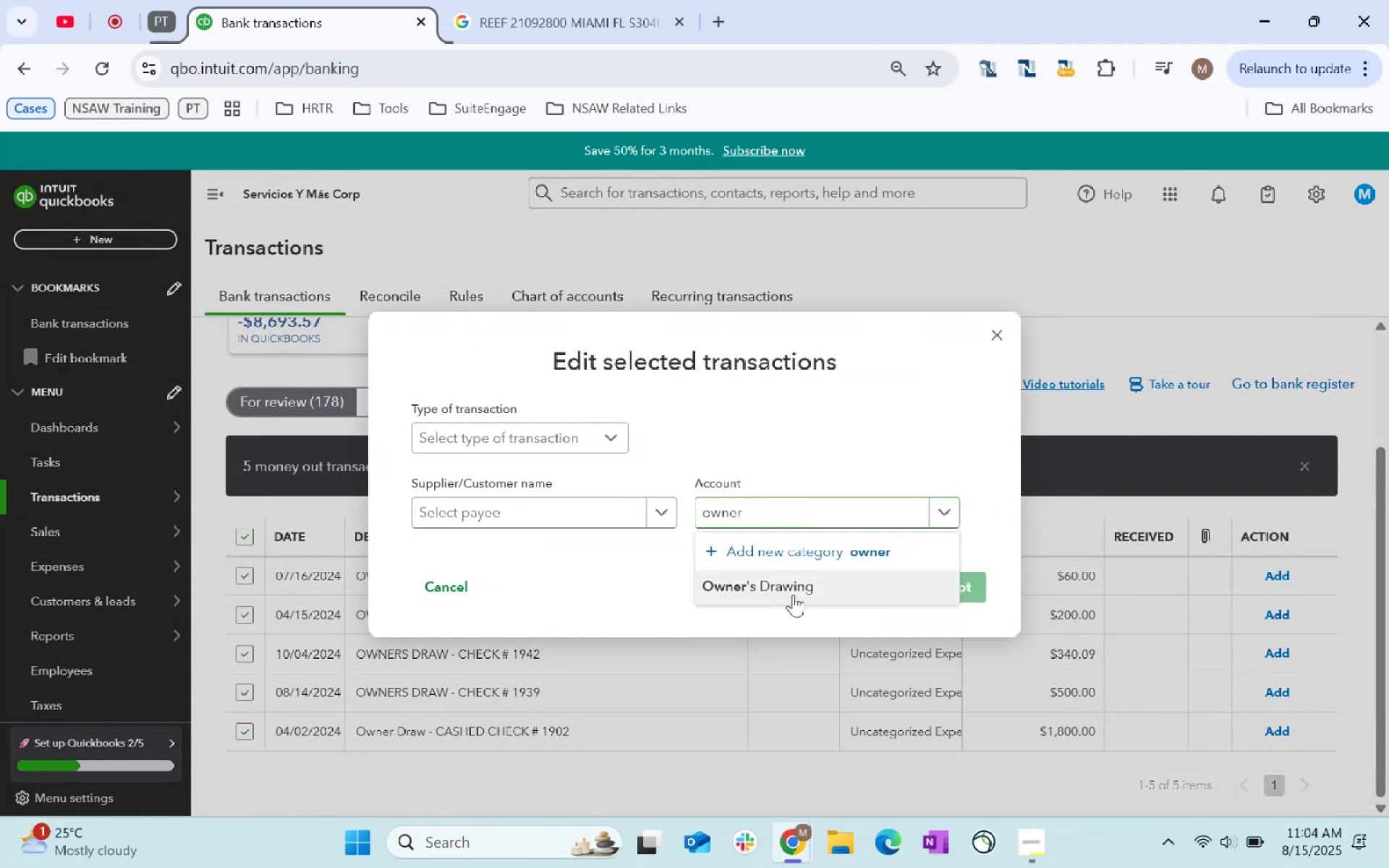 
left_click([933, 588])
 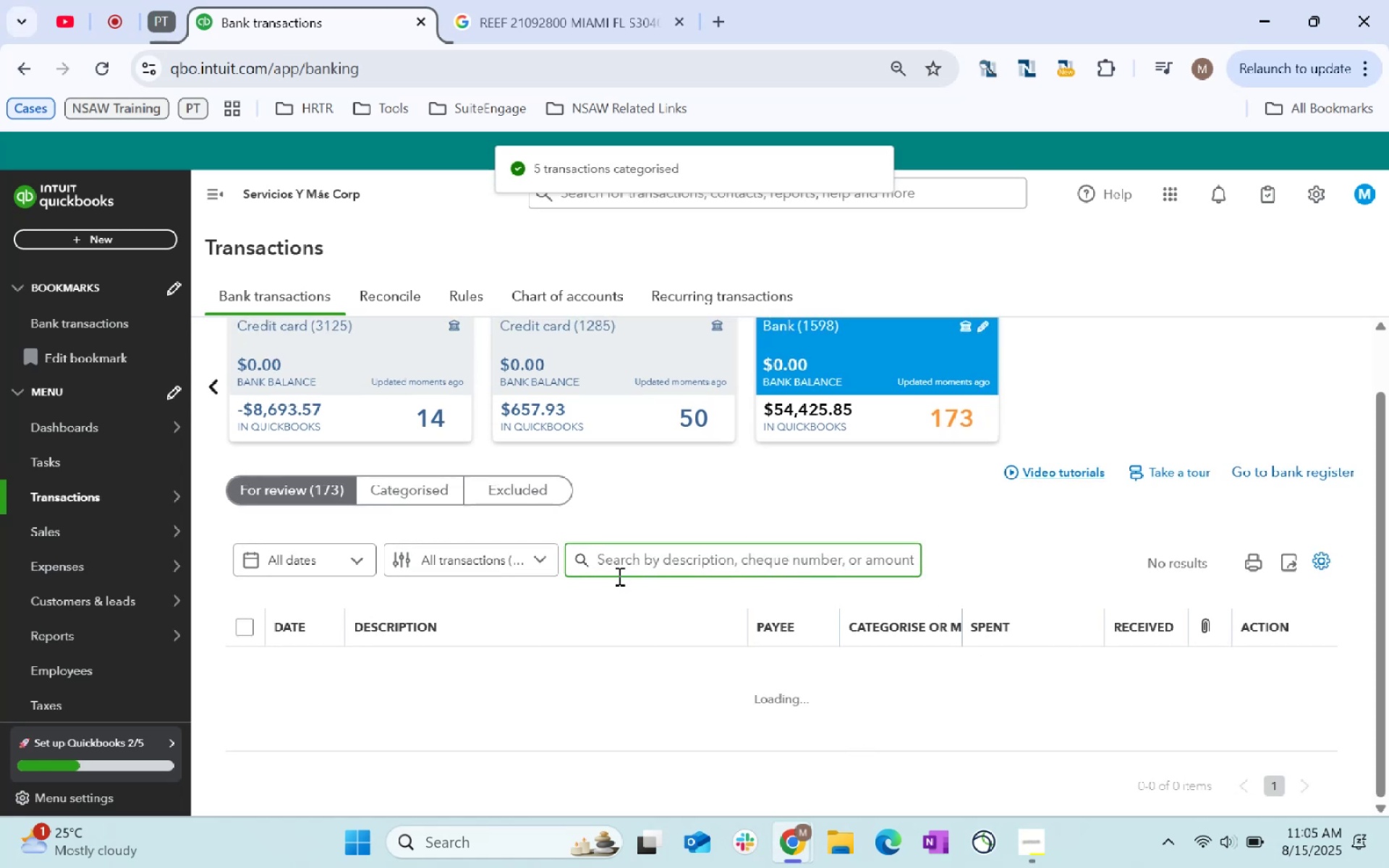 
wait(10.77)
 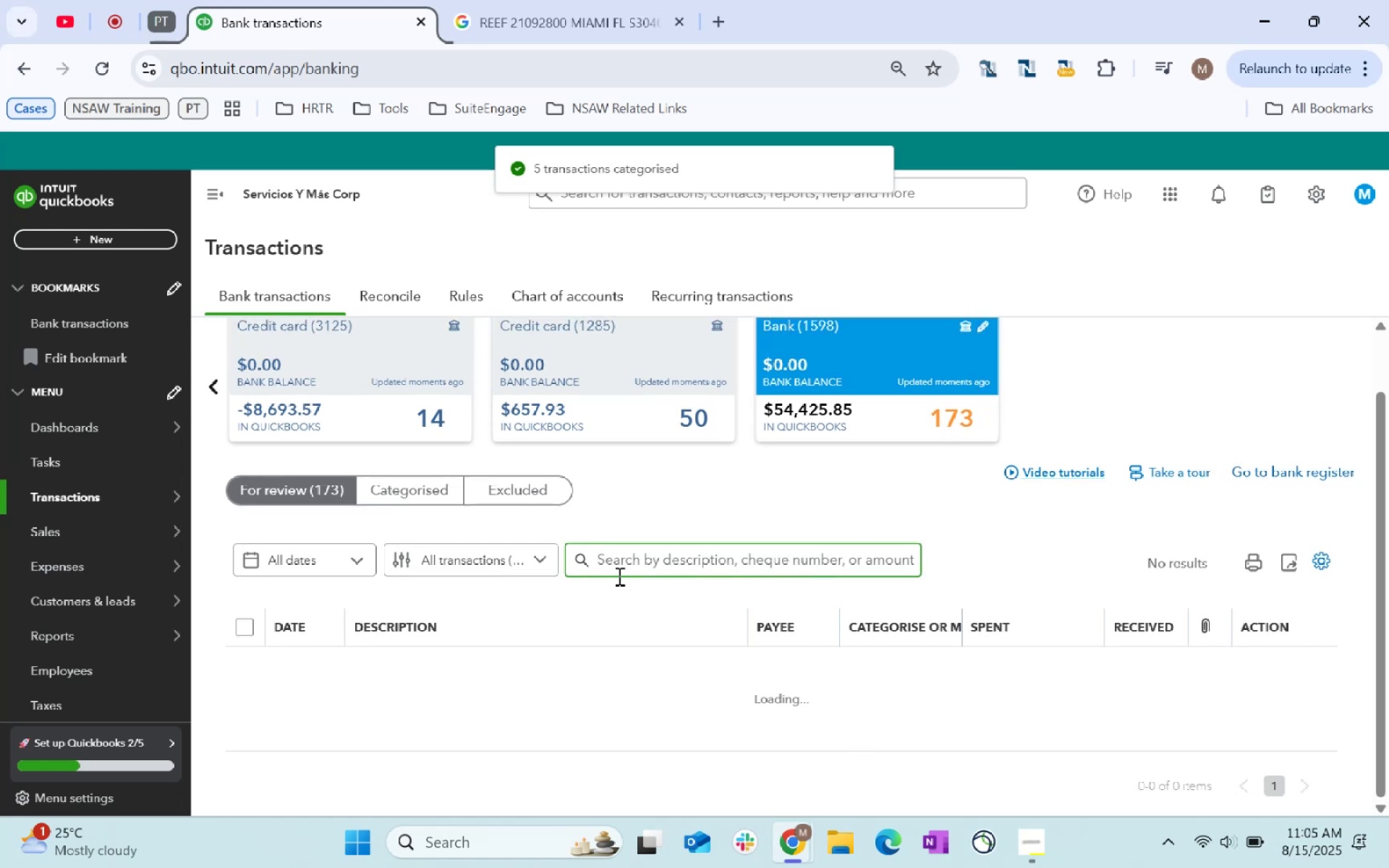 
scroll: coordinate [621, 644], scroll_direction: down, amount: 4.0
 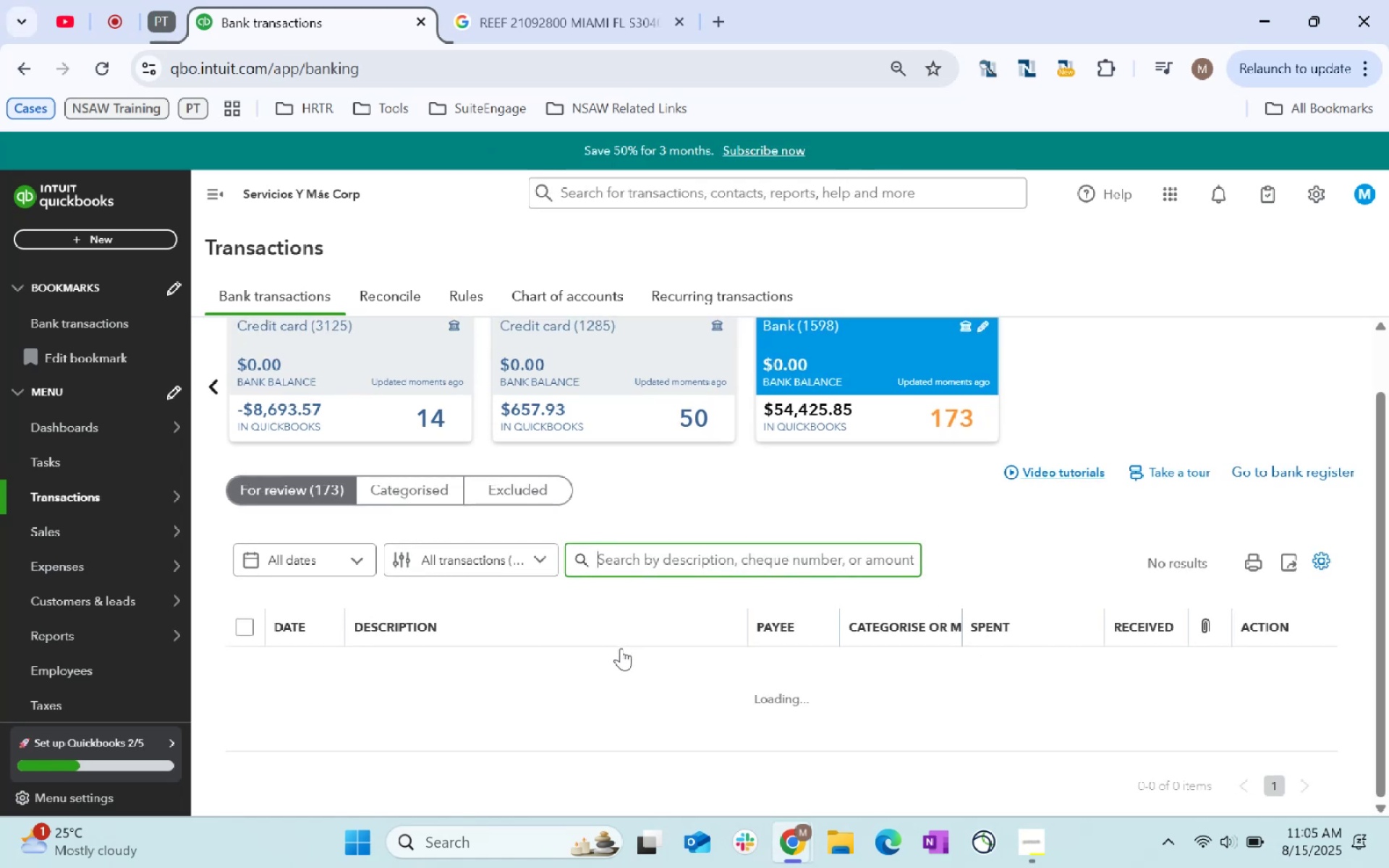 
scroll: coordinate [888, 573], scroll_direction: up, amount: 6.0
 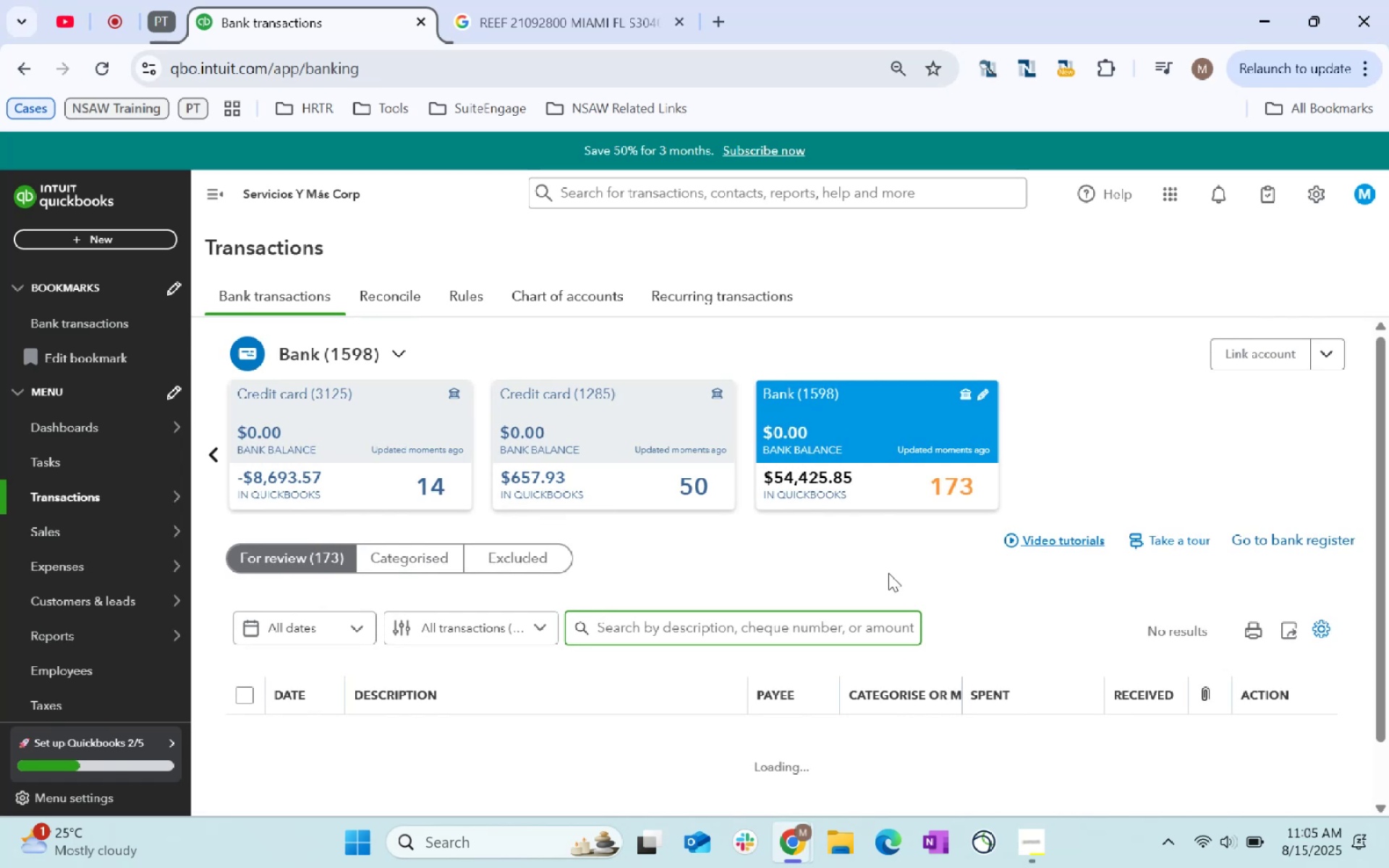 
scroll: coordinate [642, 699], scroll_direction: down, amount: 31.0
 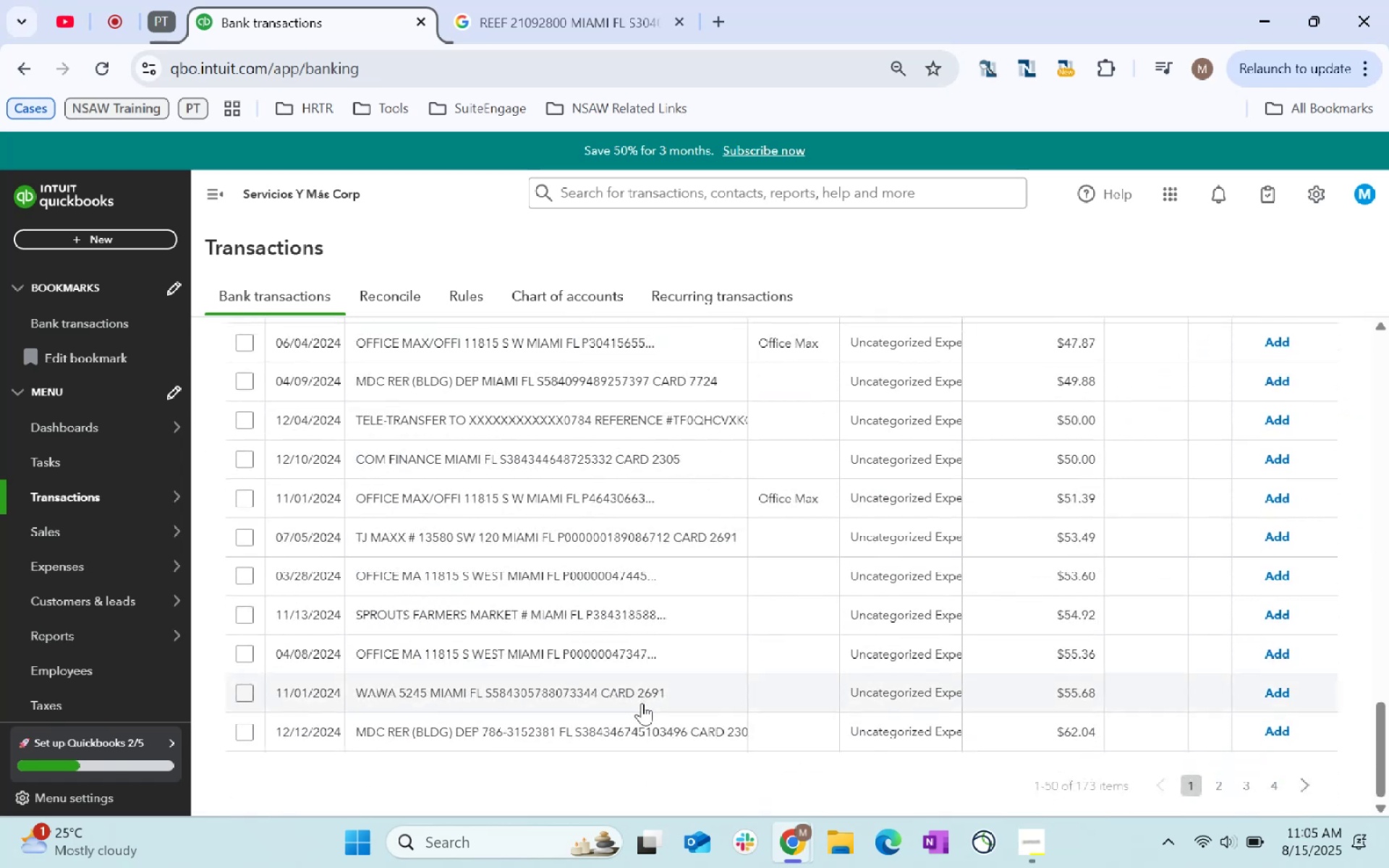 
scroll: coordinate [734, 627], scroll_direction: up, amount: 25.0
 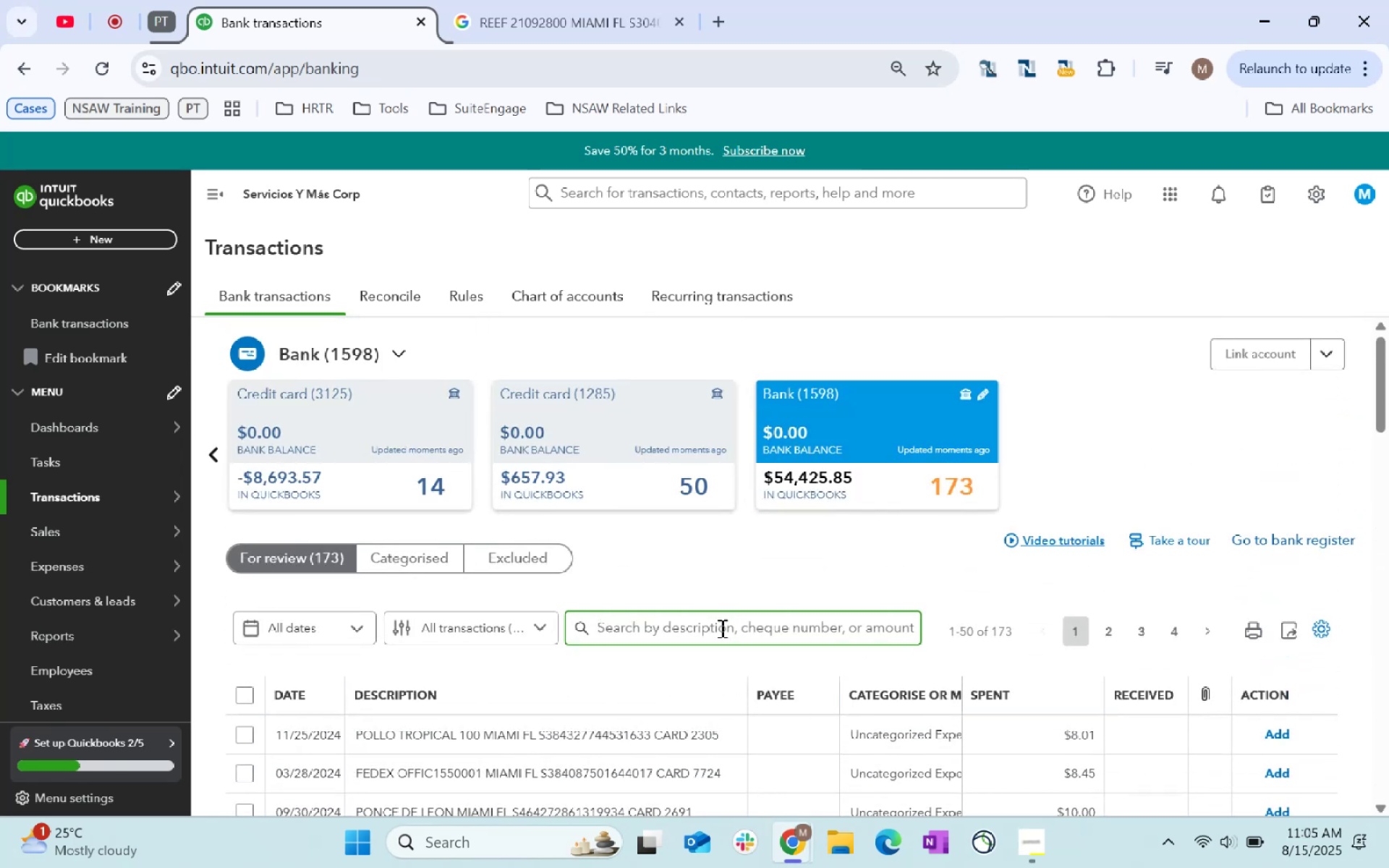 
left_click([721, 629])
 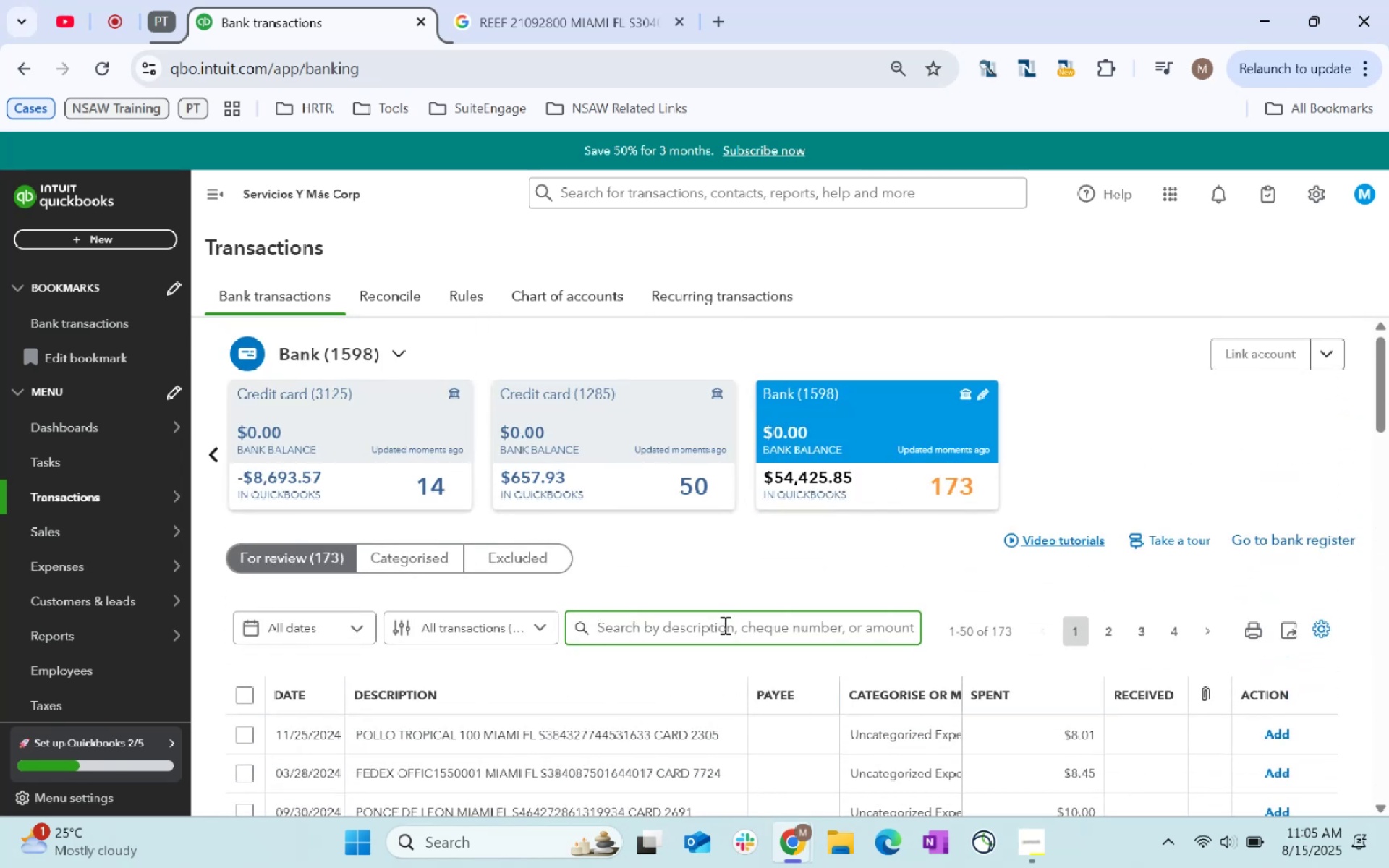 
type(Office Ma)
 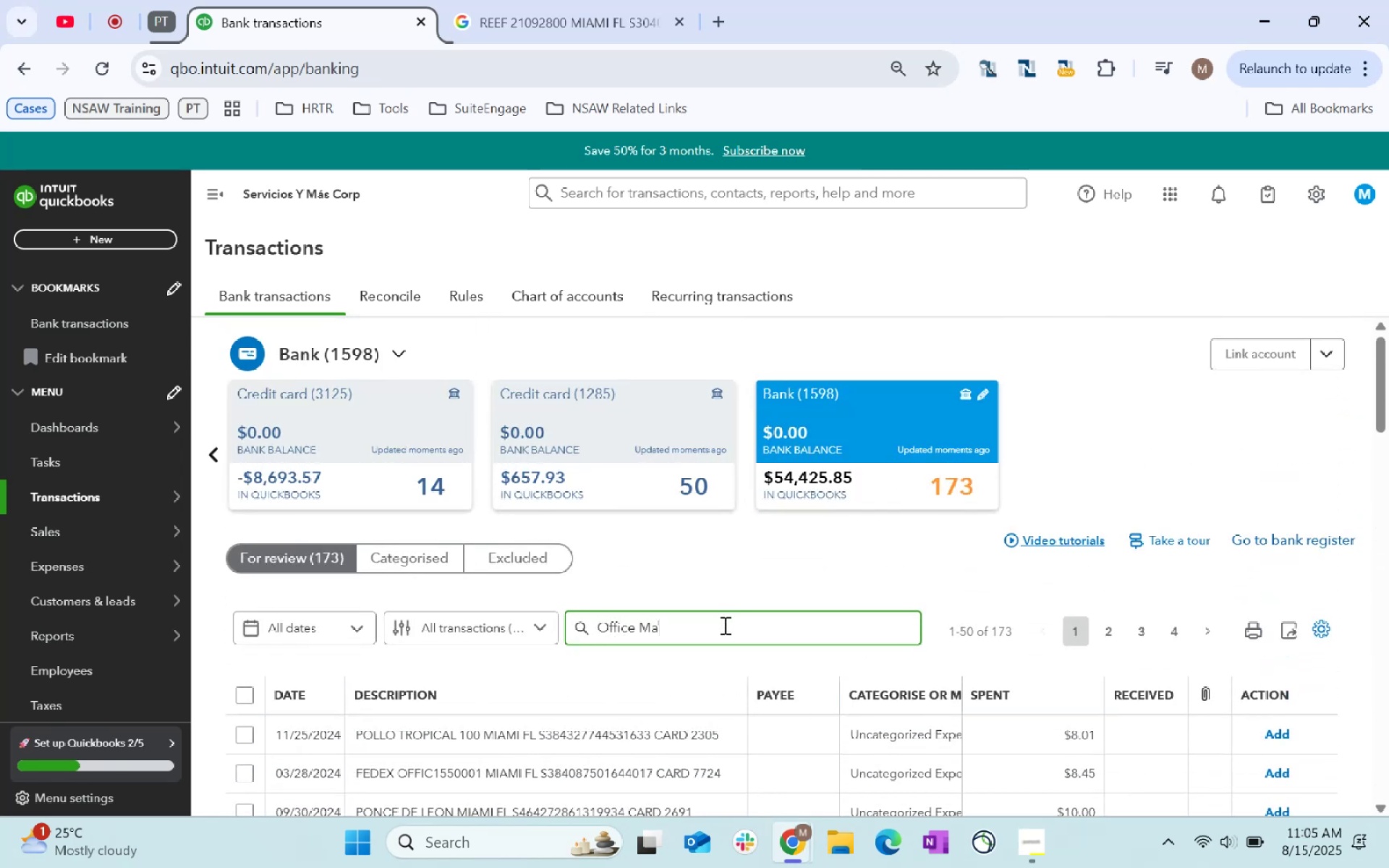 
key(Enter)
 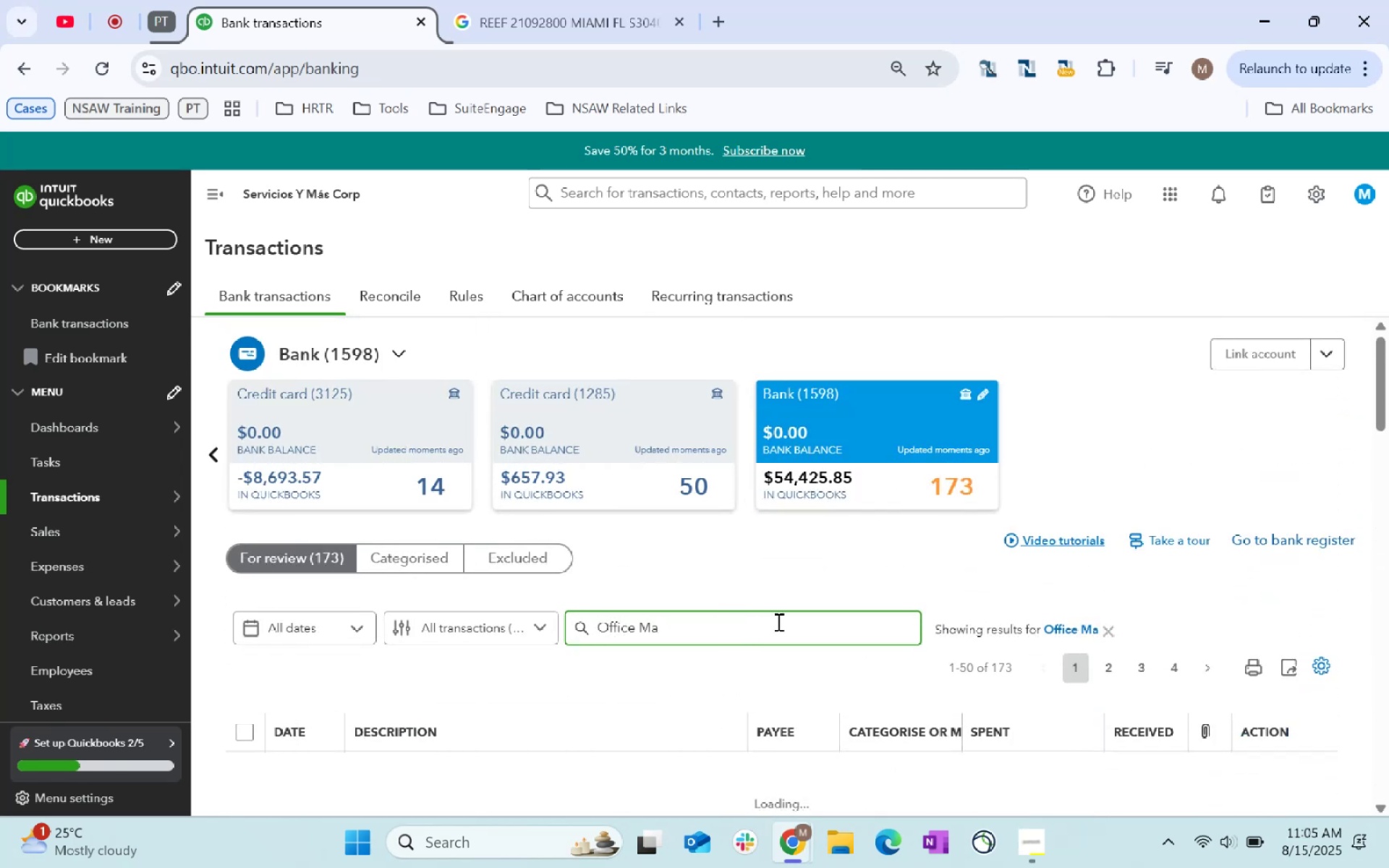 
scroll: coordinate [795, 611], scroll_direction: down, amount: 2.0
 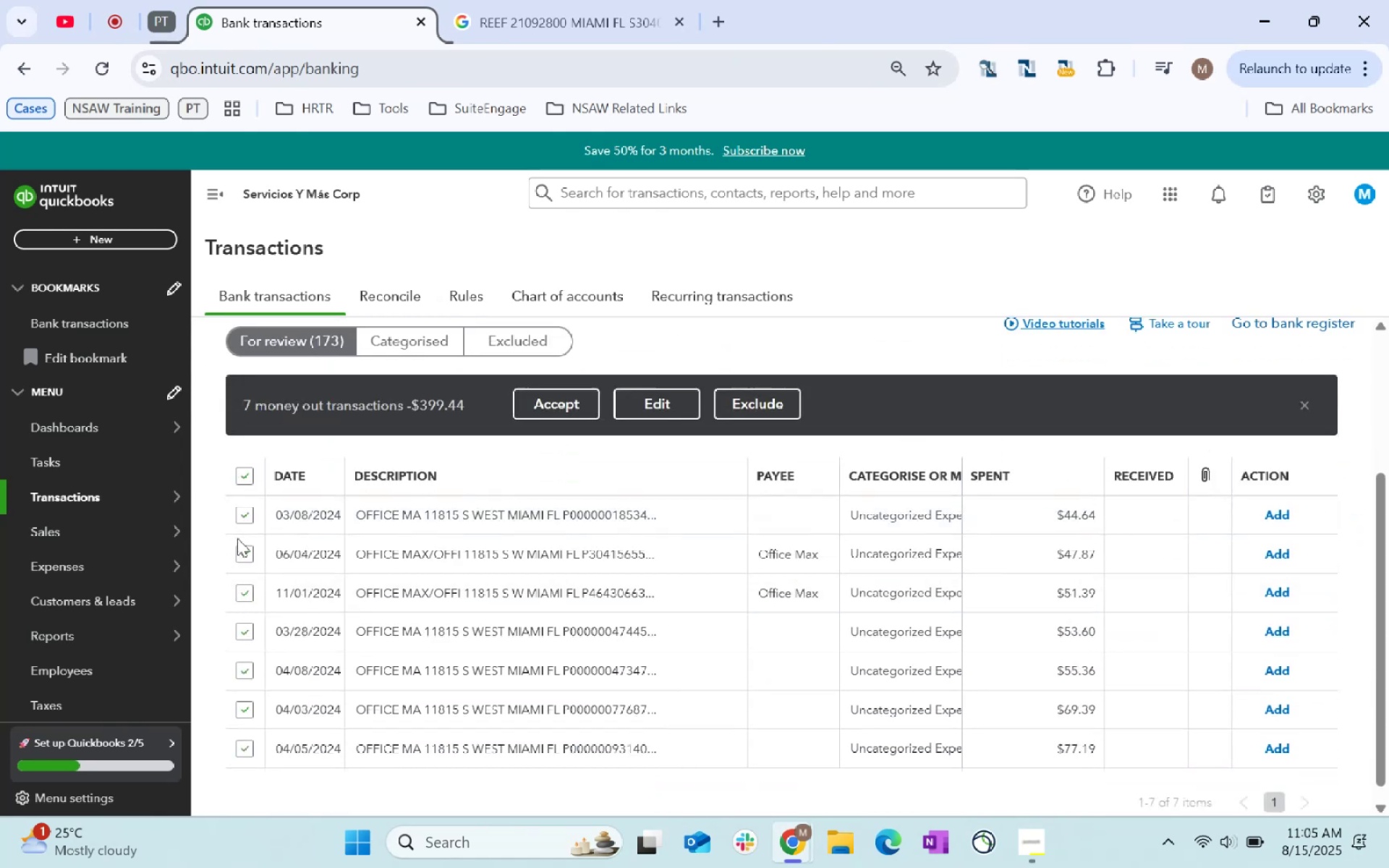 
left_click([661, 407])
 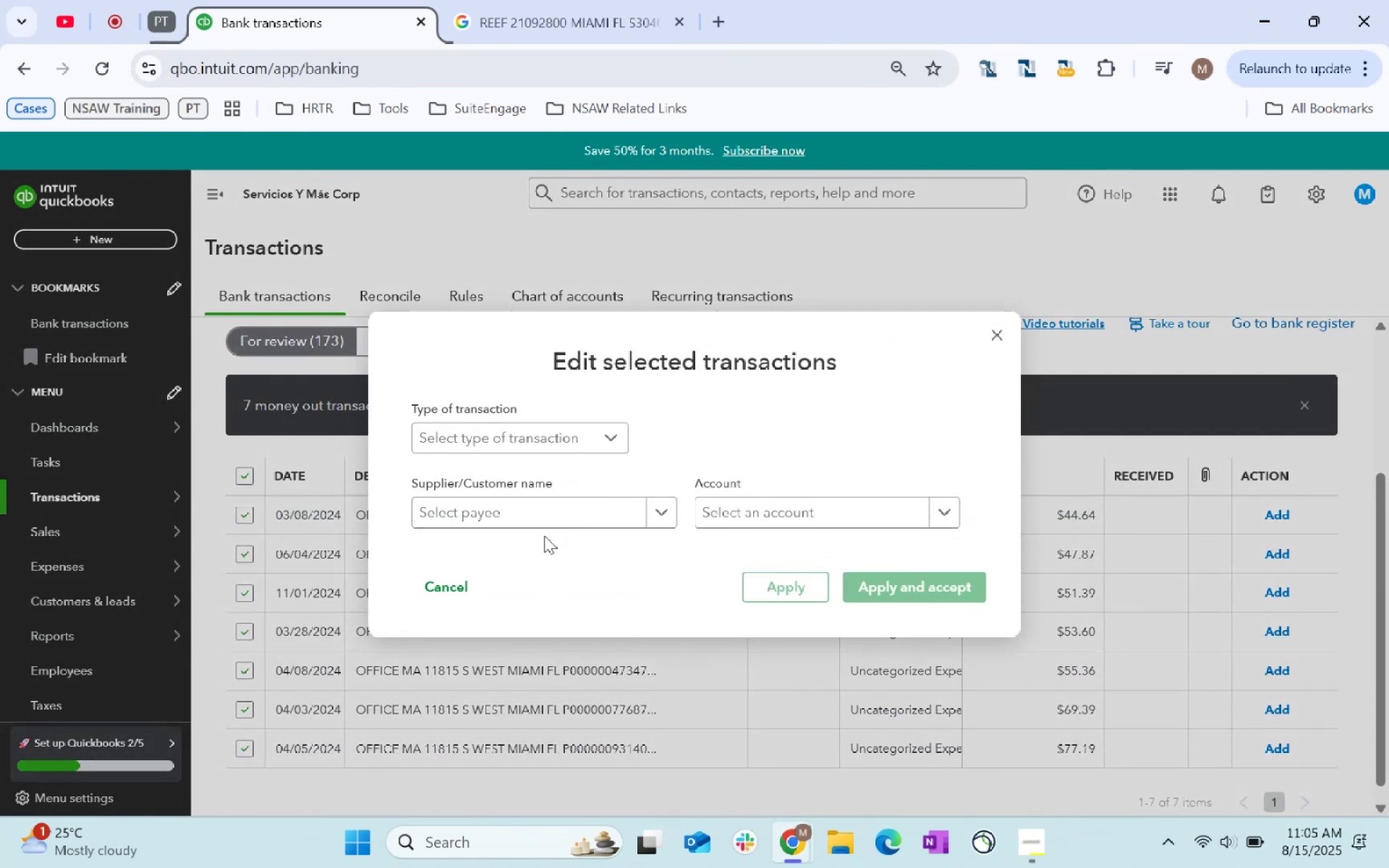 
left_click([551, 514])
 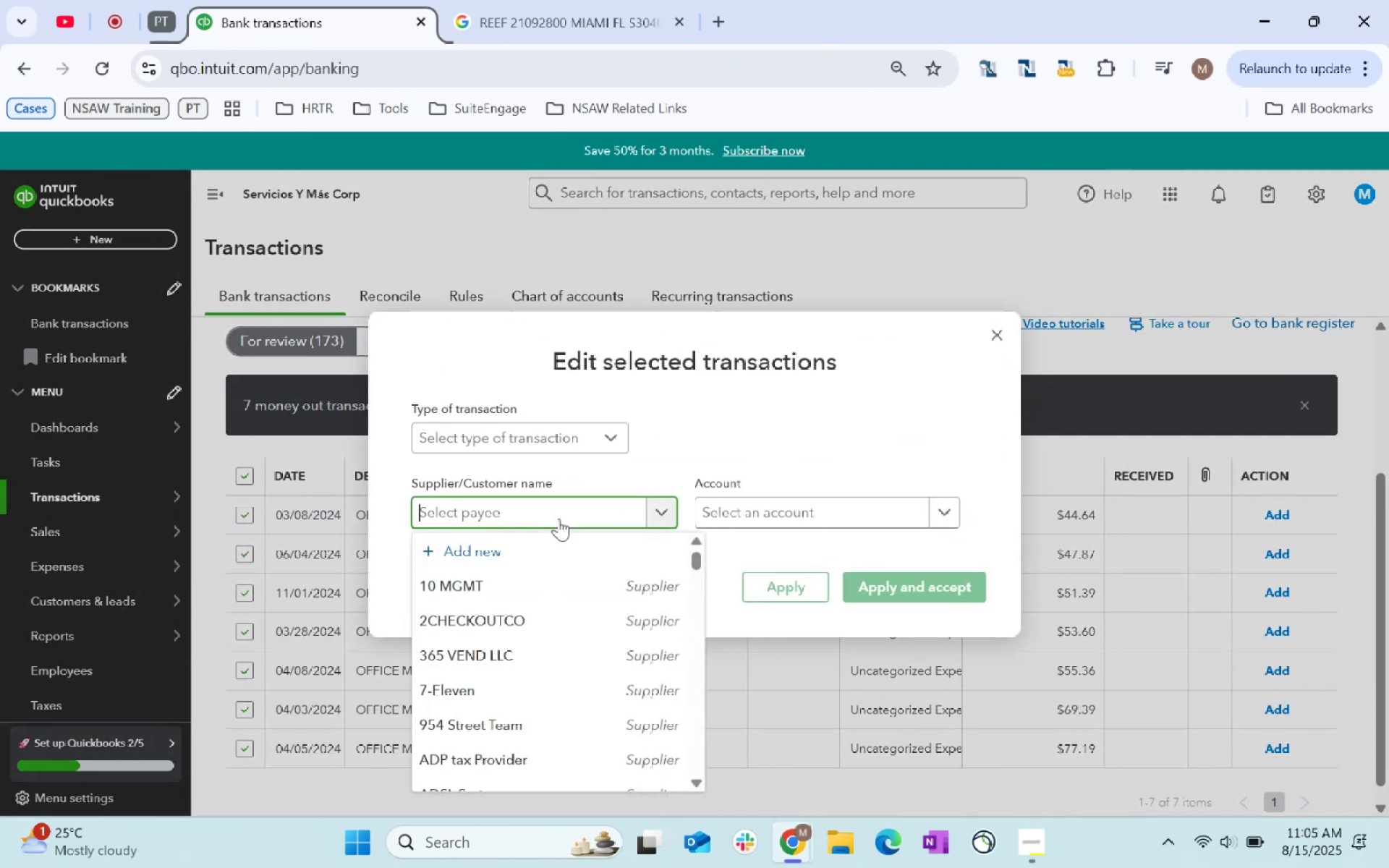 
type(Office max)
key(Backspace)
key(Backspace)
key(Backspace)
type(Max)
key(Tab)
type(Supploes)
key(Backspace)
key(Backspace)
key(Backspace)
type(ies)
key(Tab)
 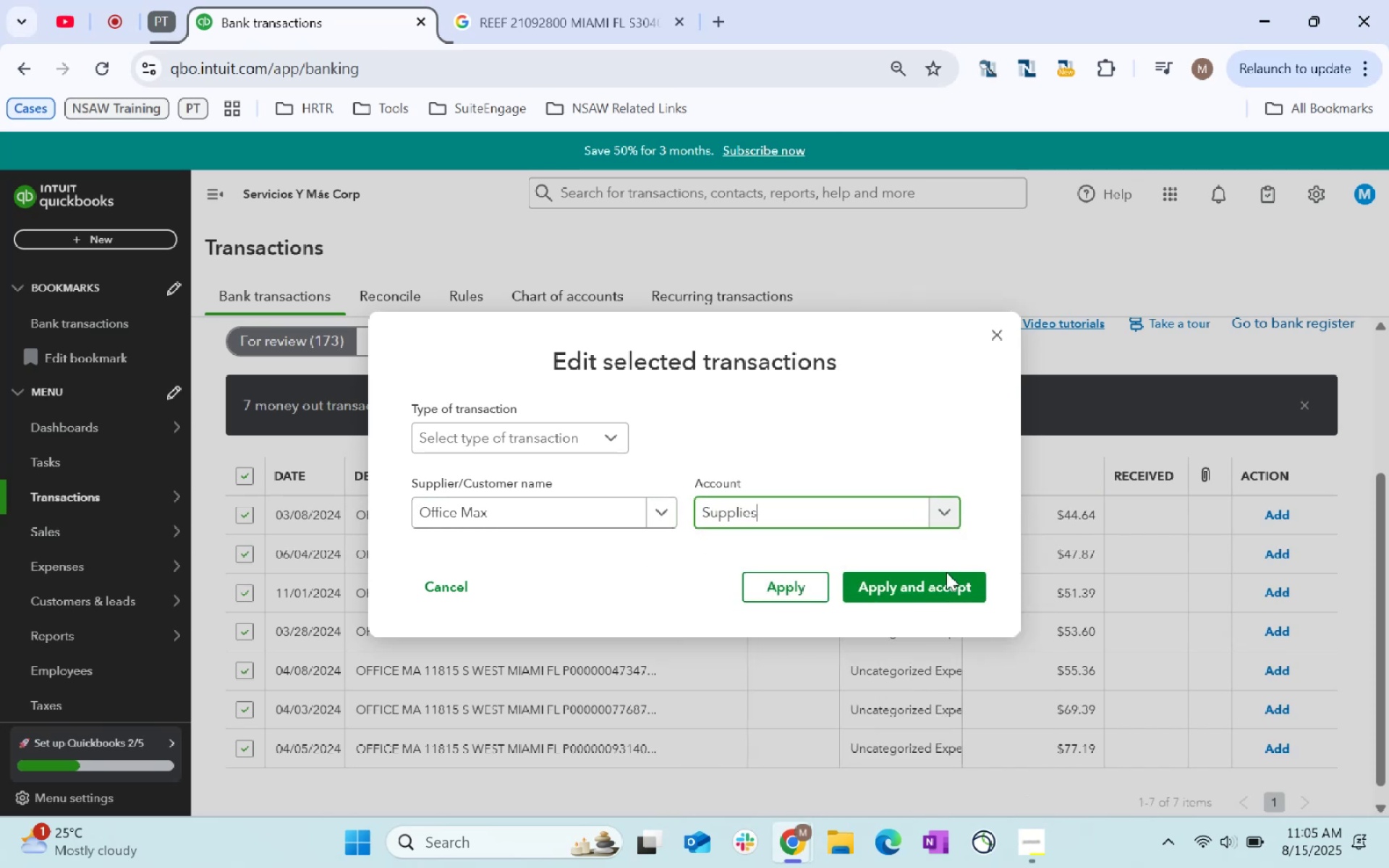 
left_click([912, 592])
 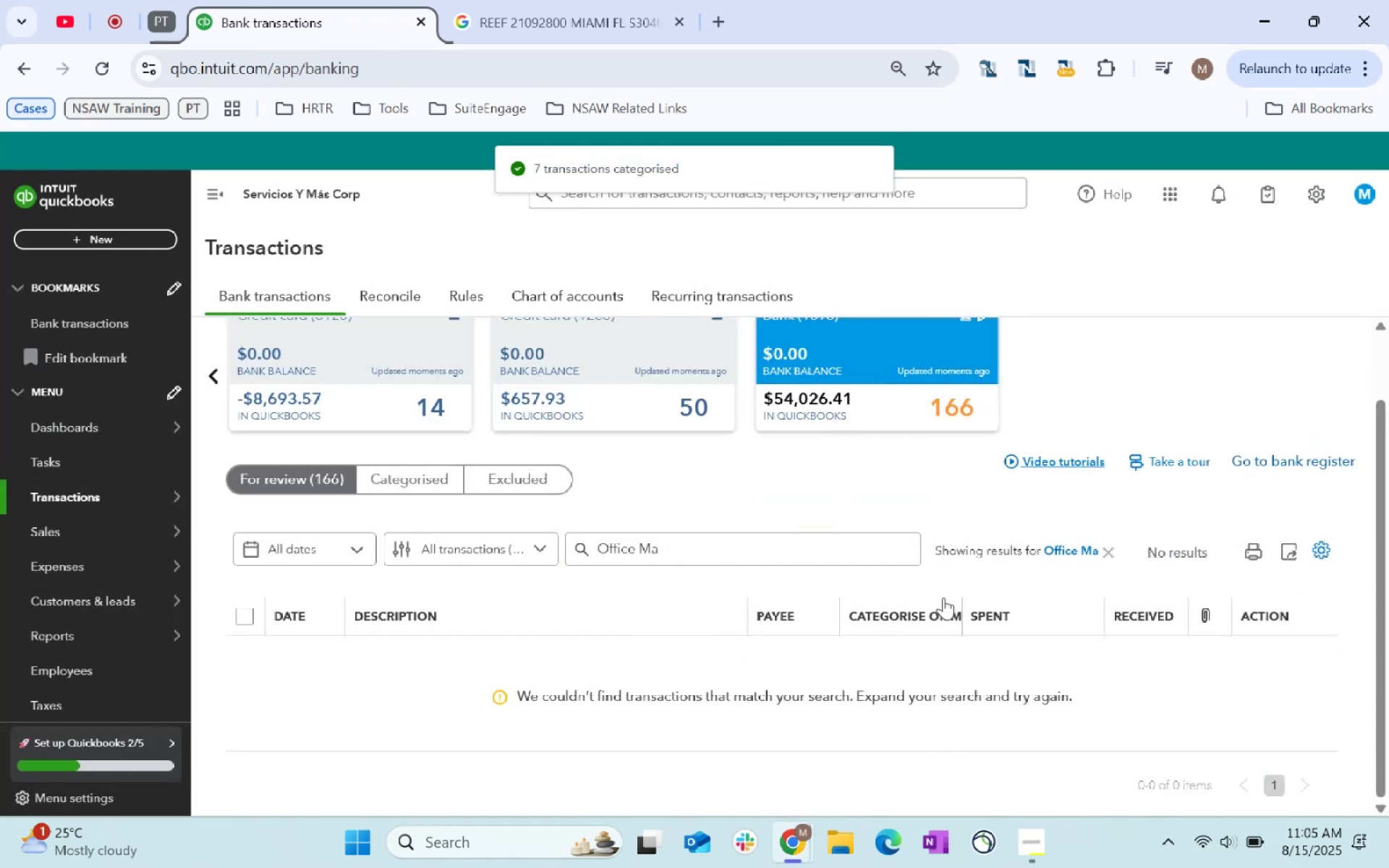 
left_click([1102, 552])
 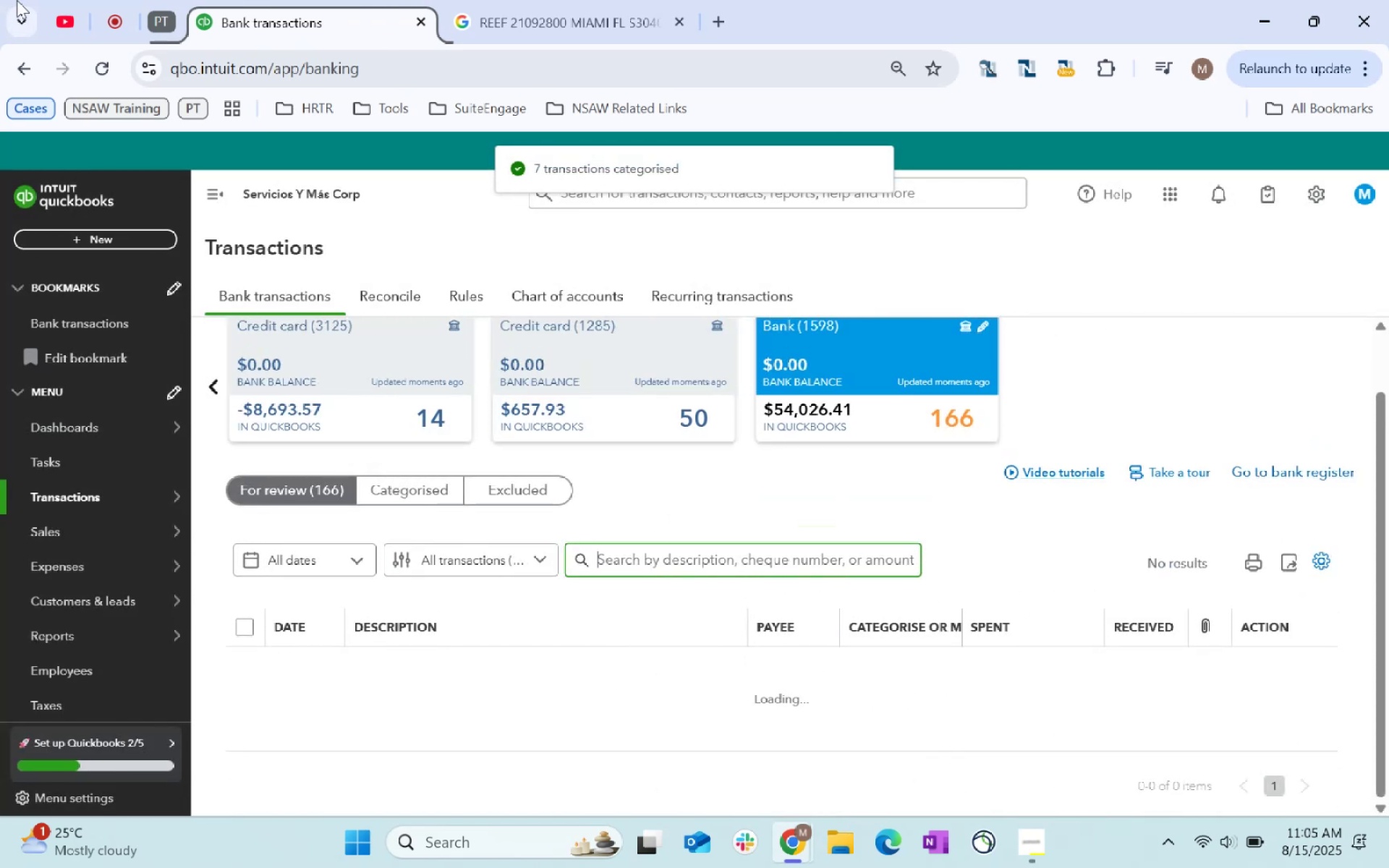 
left_click([125, 5])
 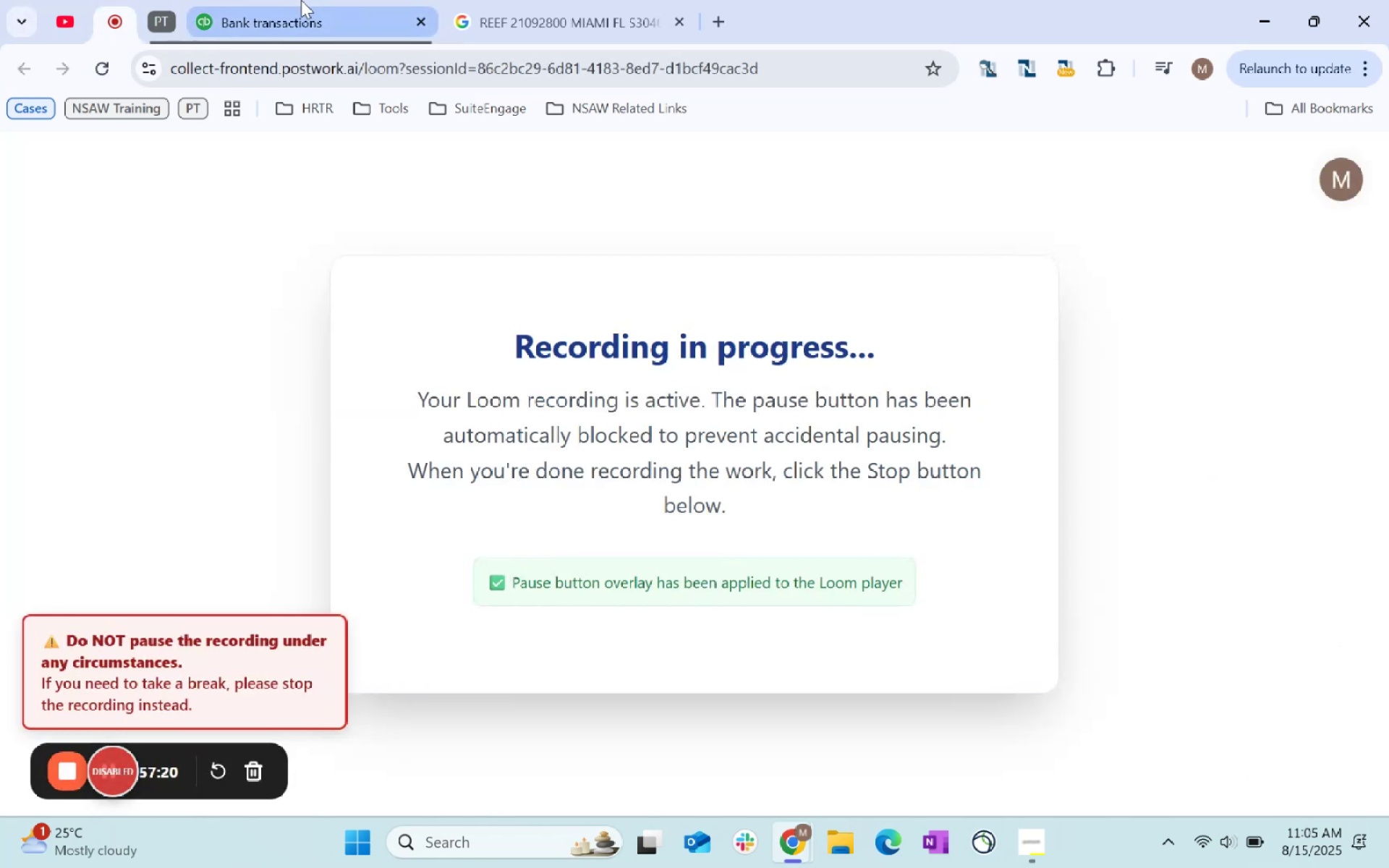 
left_click([301, 0])
 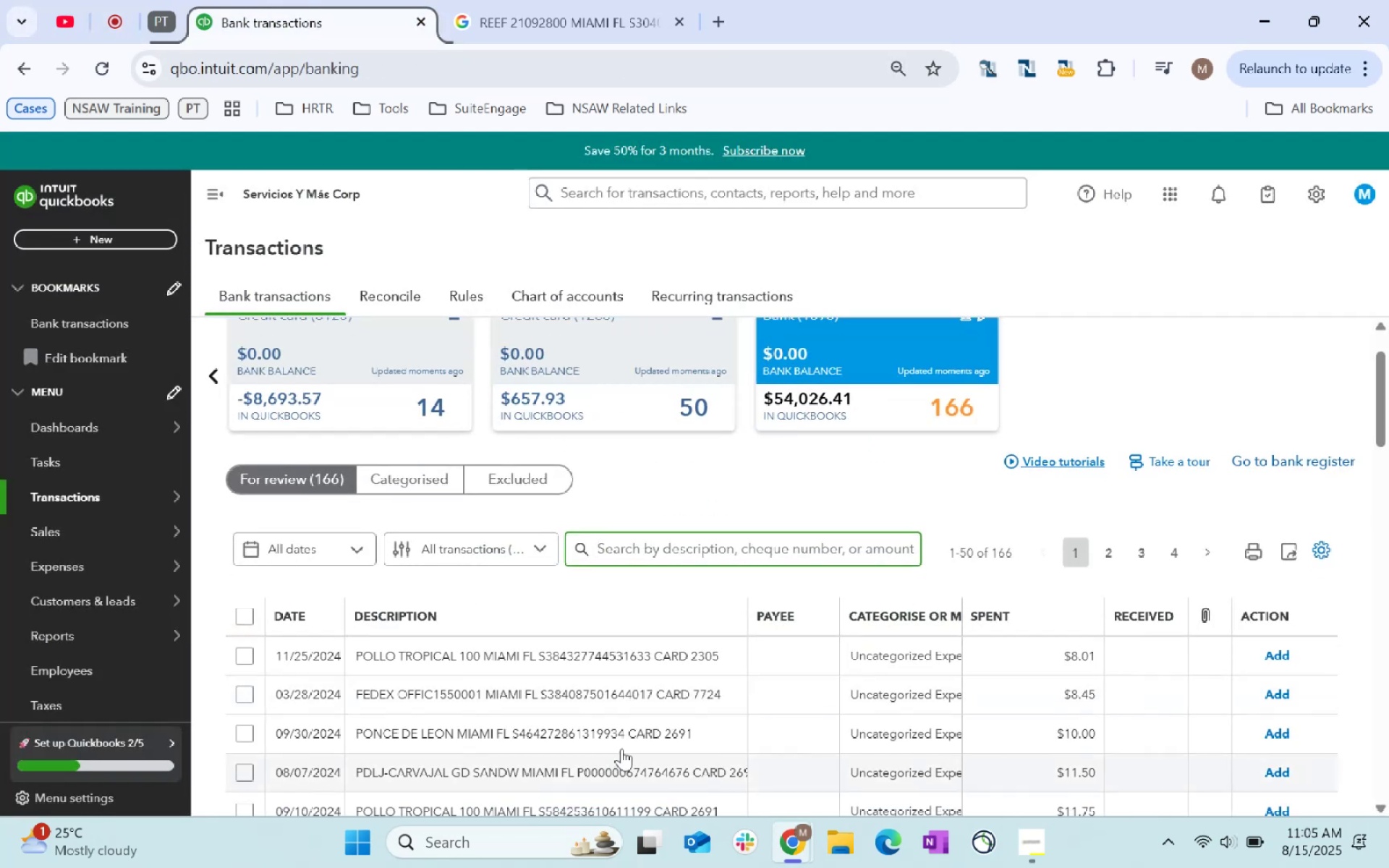 
scroll: coordinate [591, 693], scroll_direction: down, amount: 3.0
 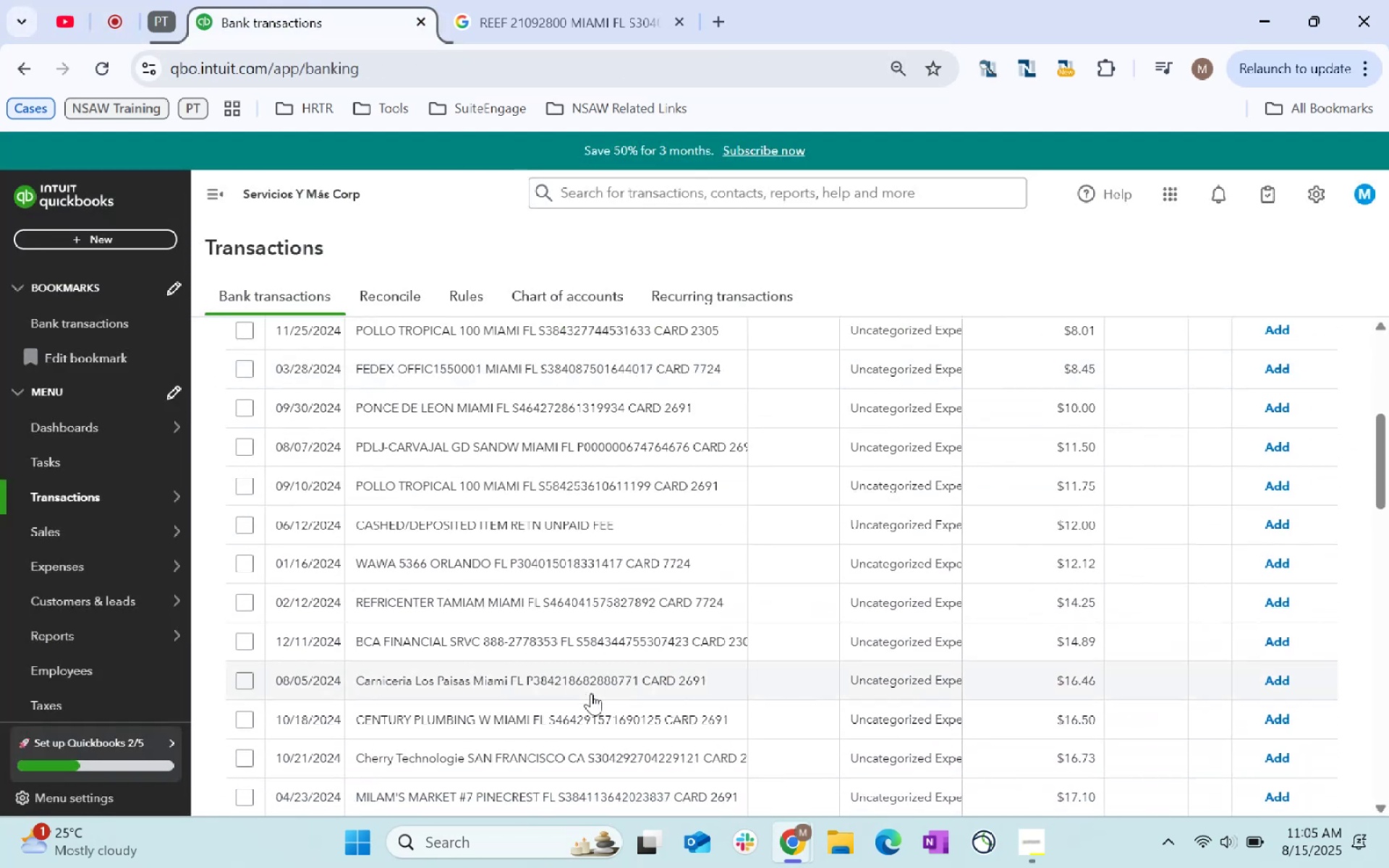 
left_click([527, 0])
 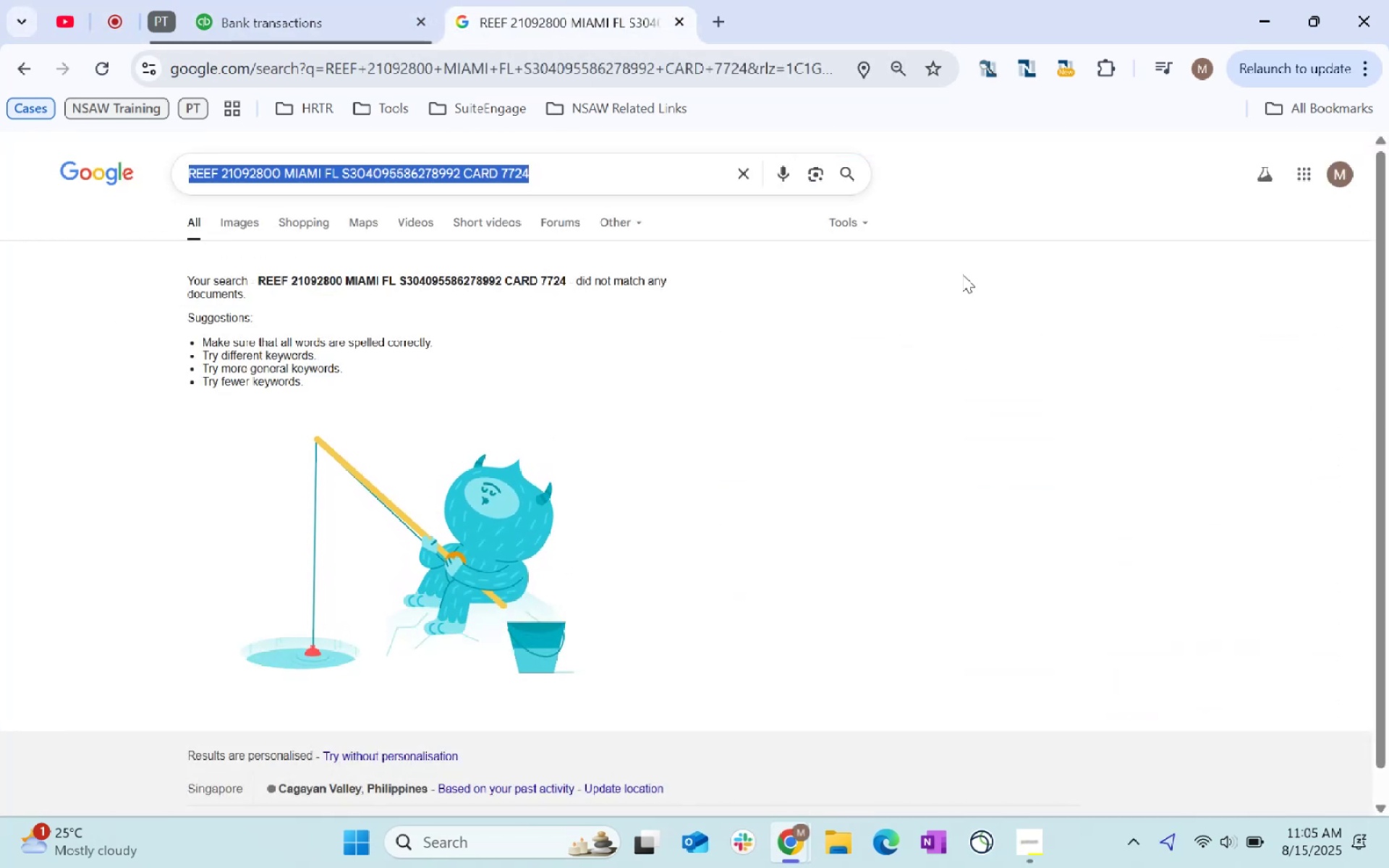 
type(WaWA)
 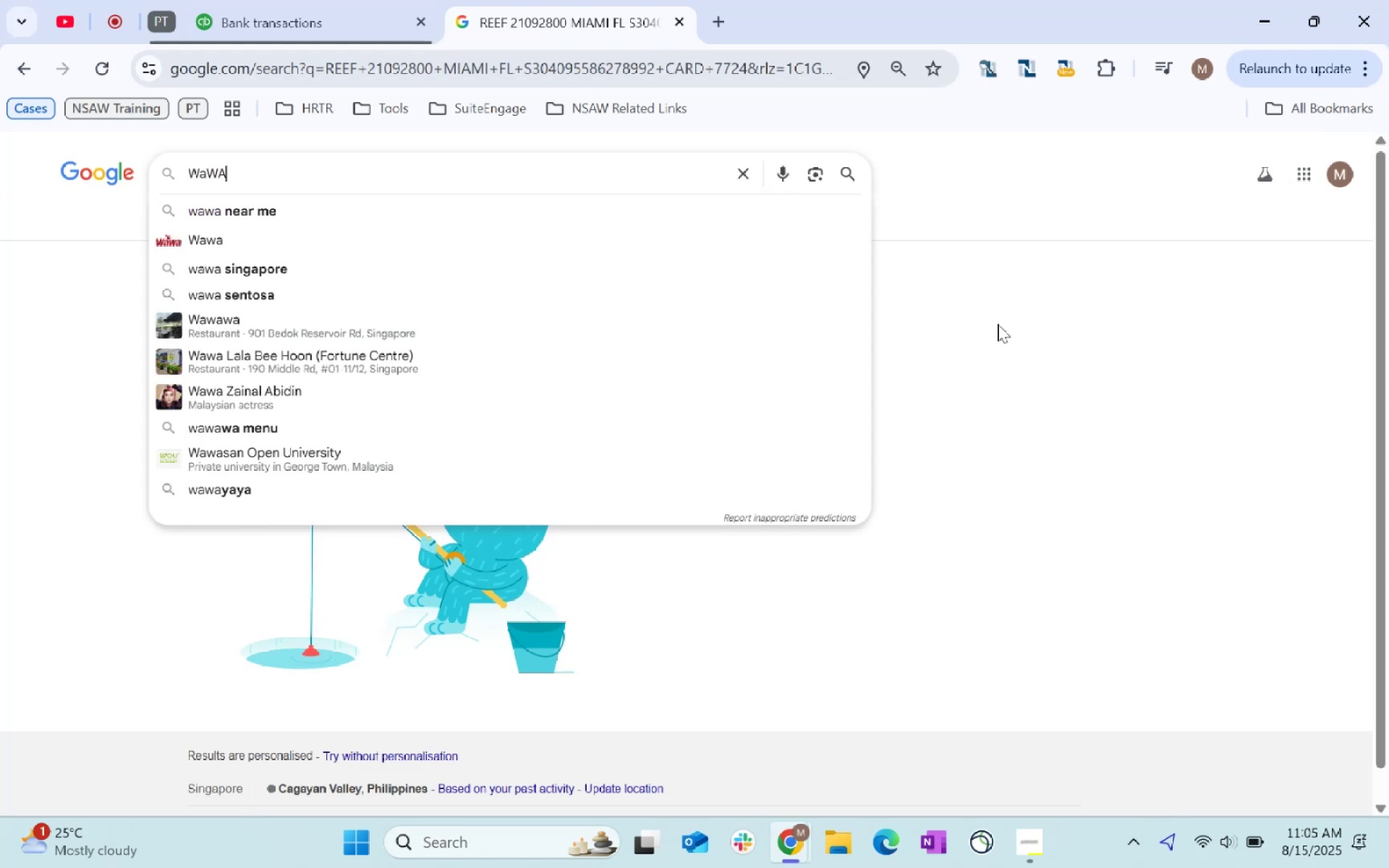 
key(Enter)
 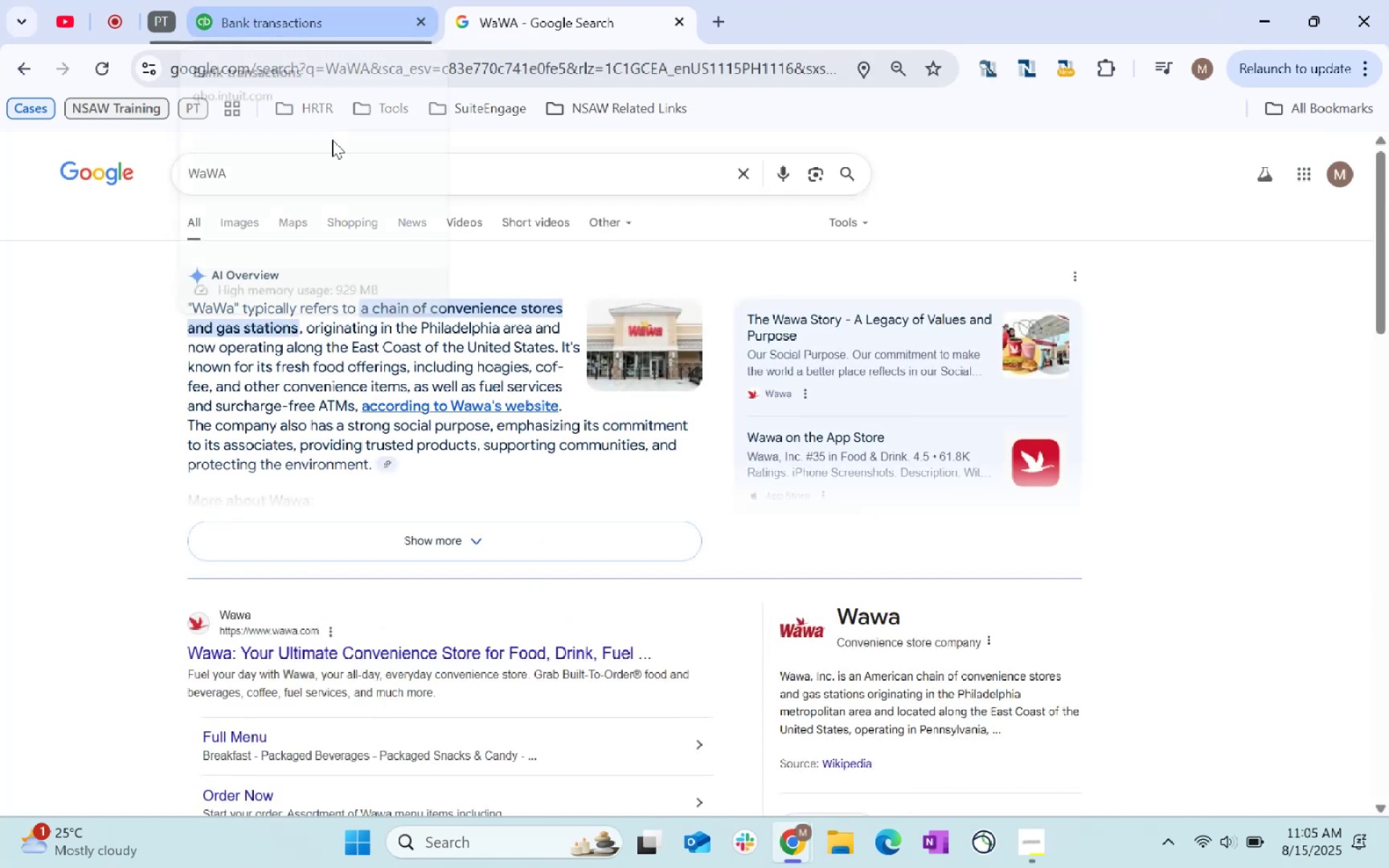 
scroll: coordinate [777, 566], scroll_direction: up, amount: 16.0
 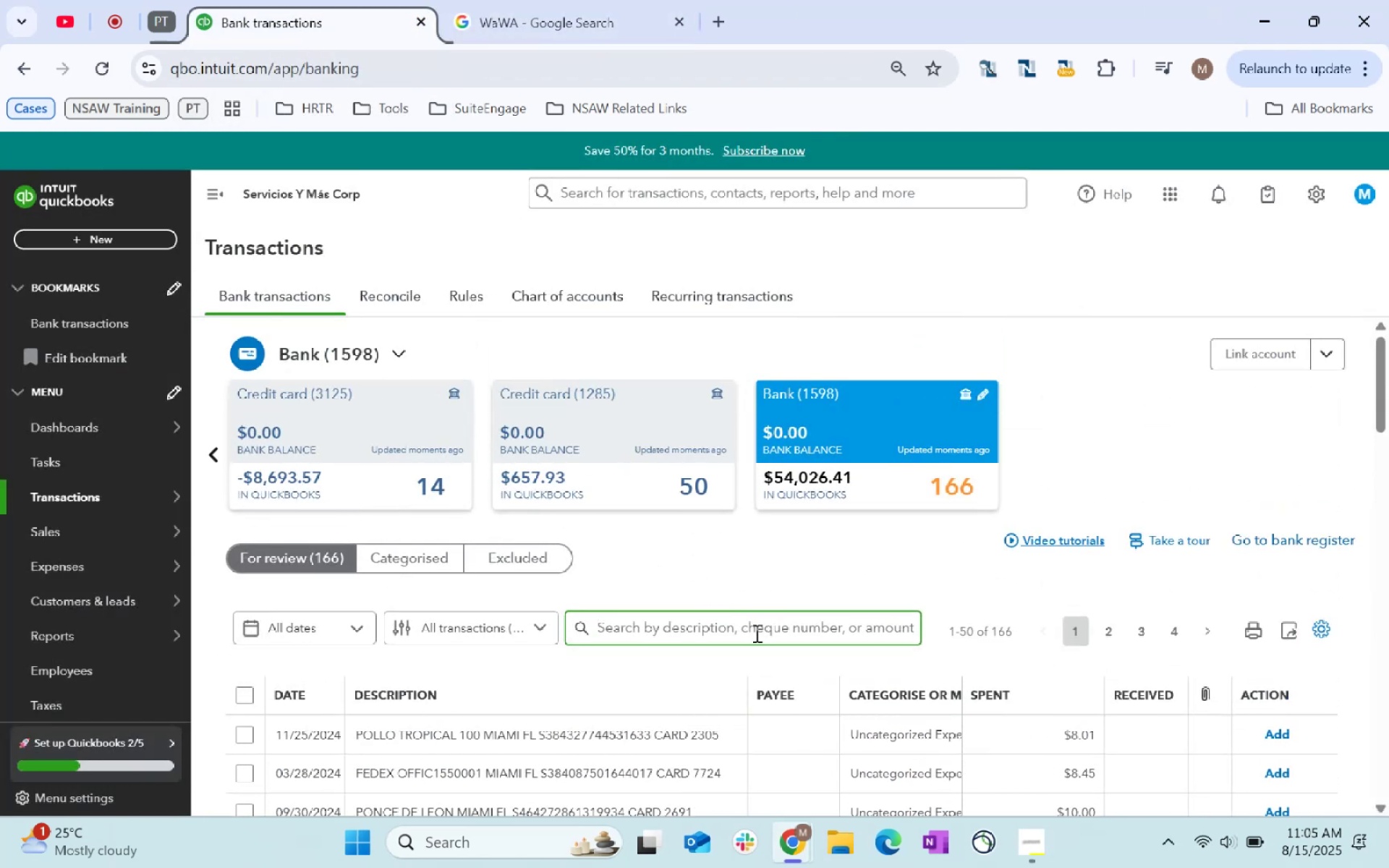 
type(wawa)
 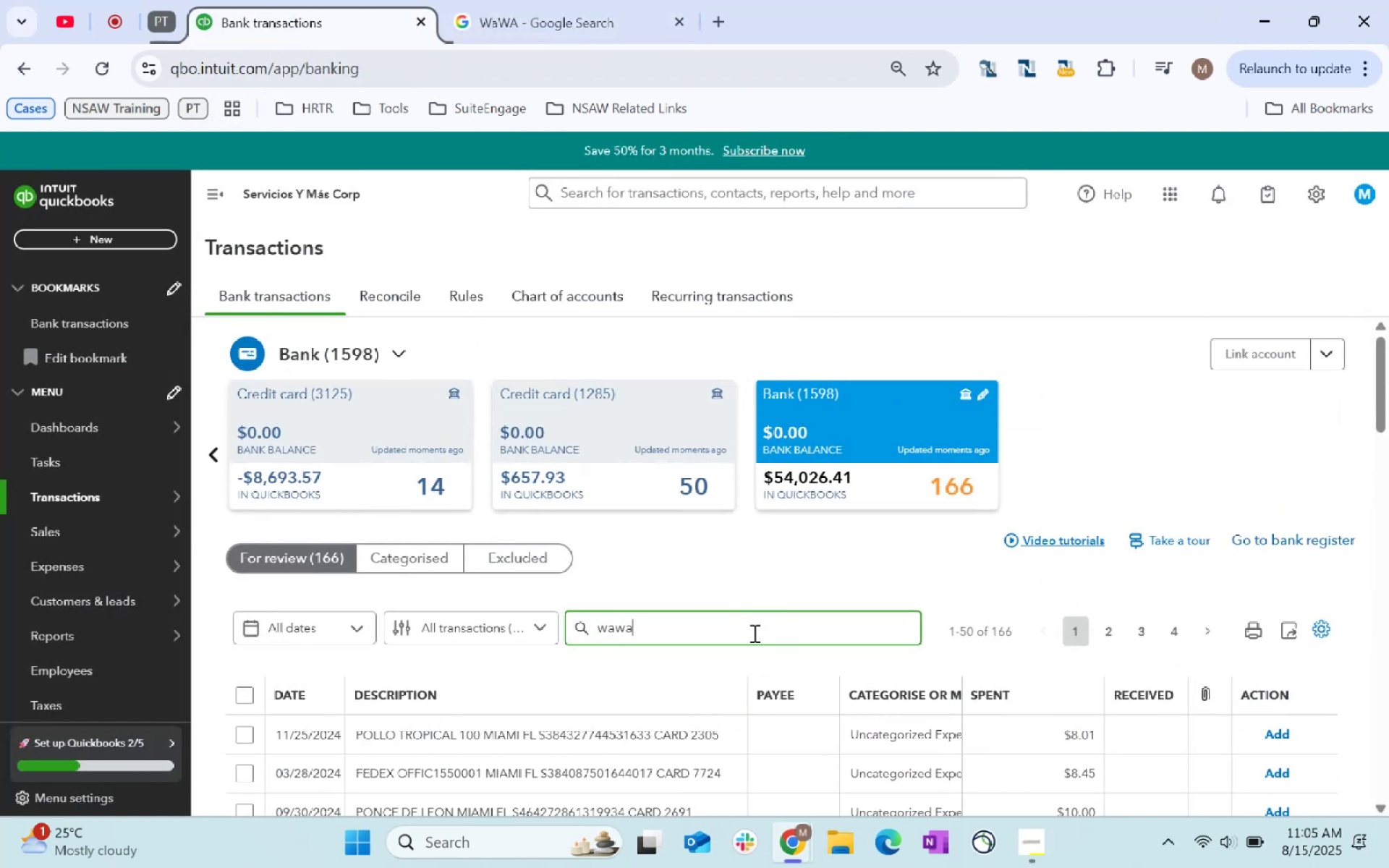 
key(Enter)
 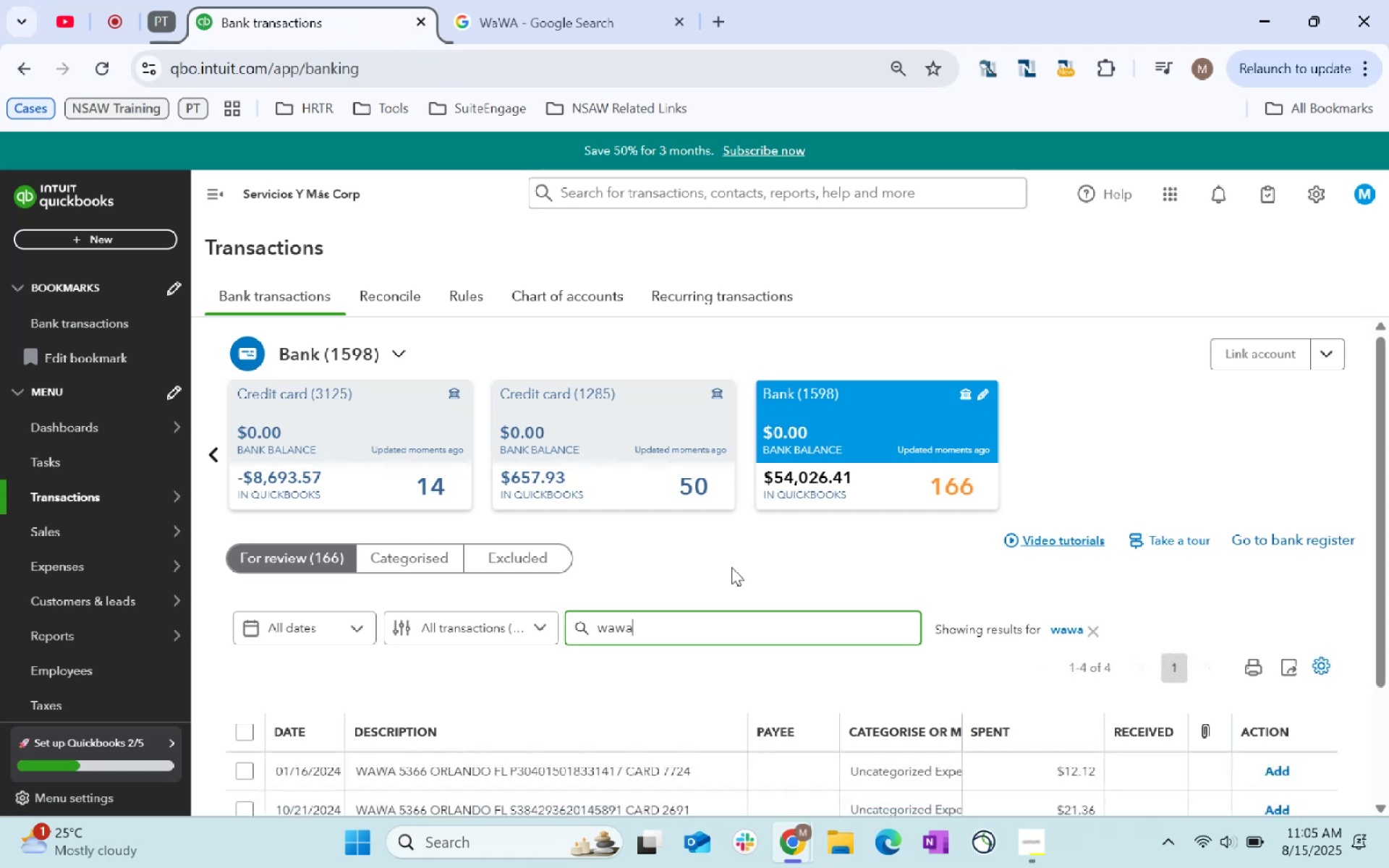 
scroll: coordinate [694, 593], scroll_direction: down, amount: 3.0
 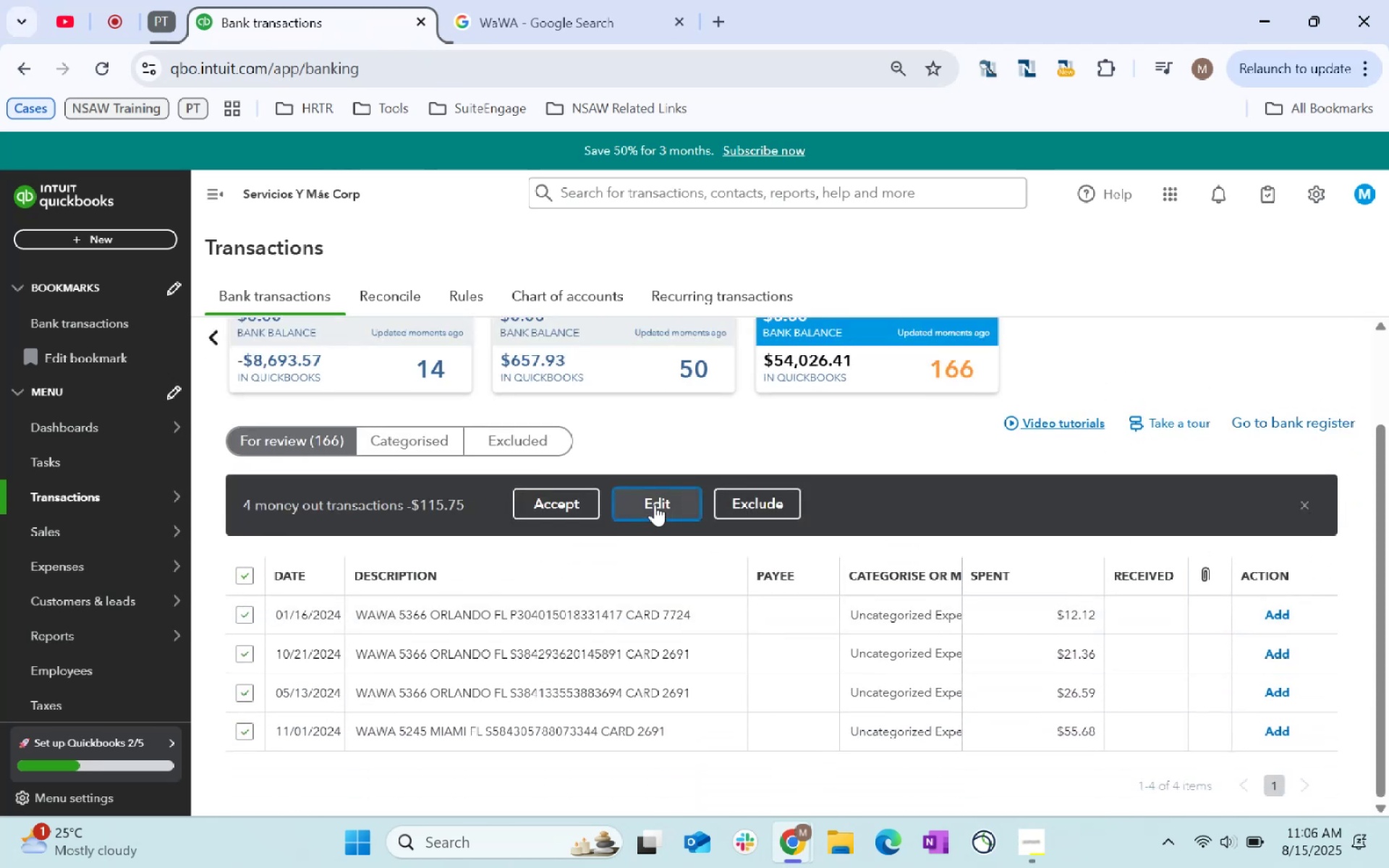 
left_click([505, 506])
 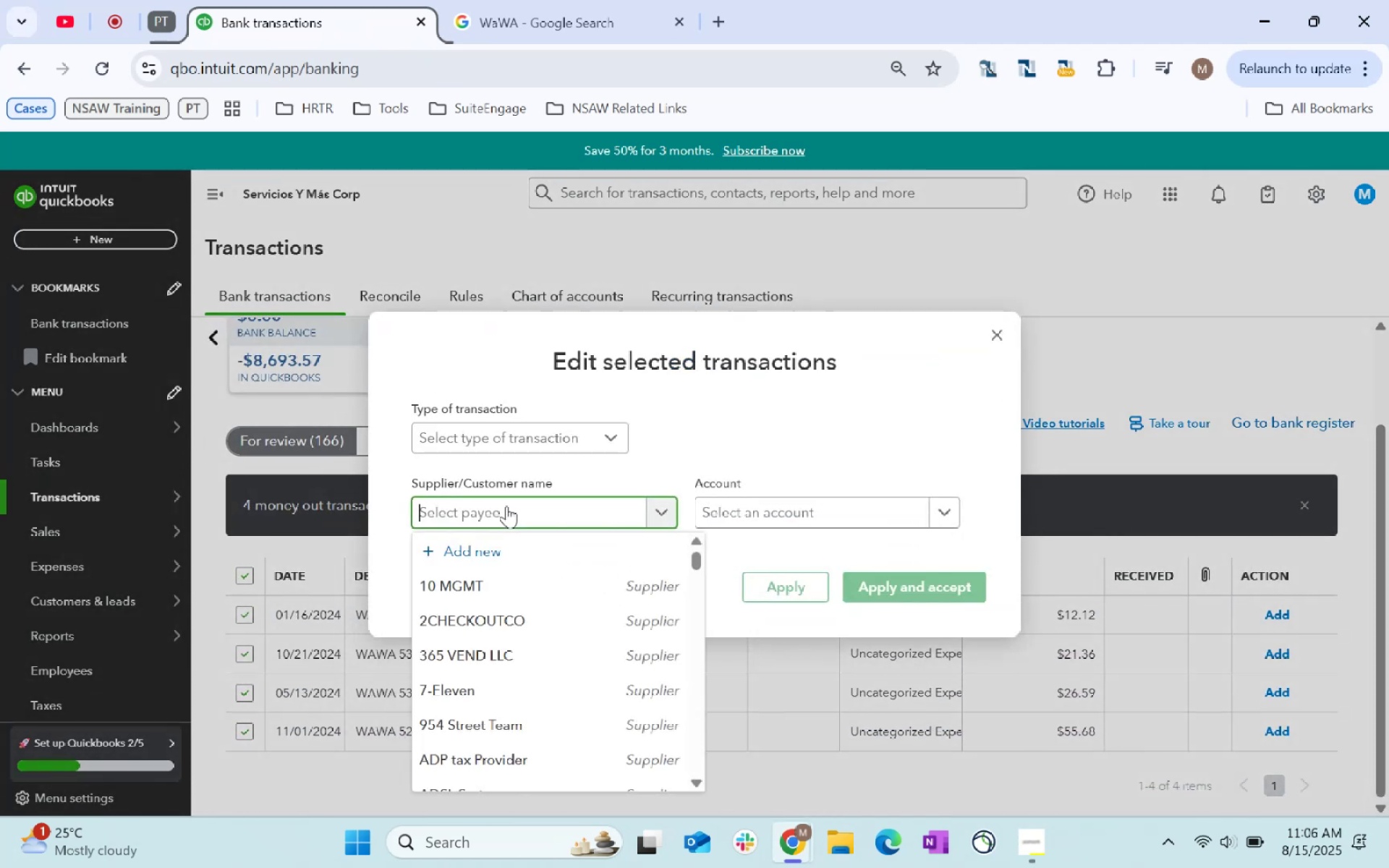 
type(Food)
 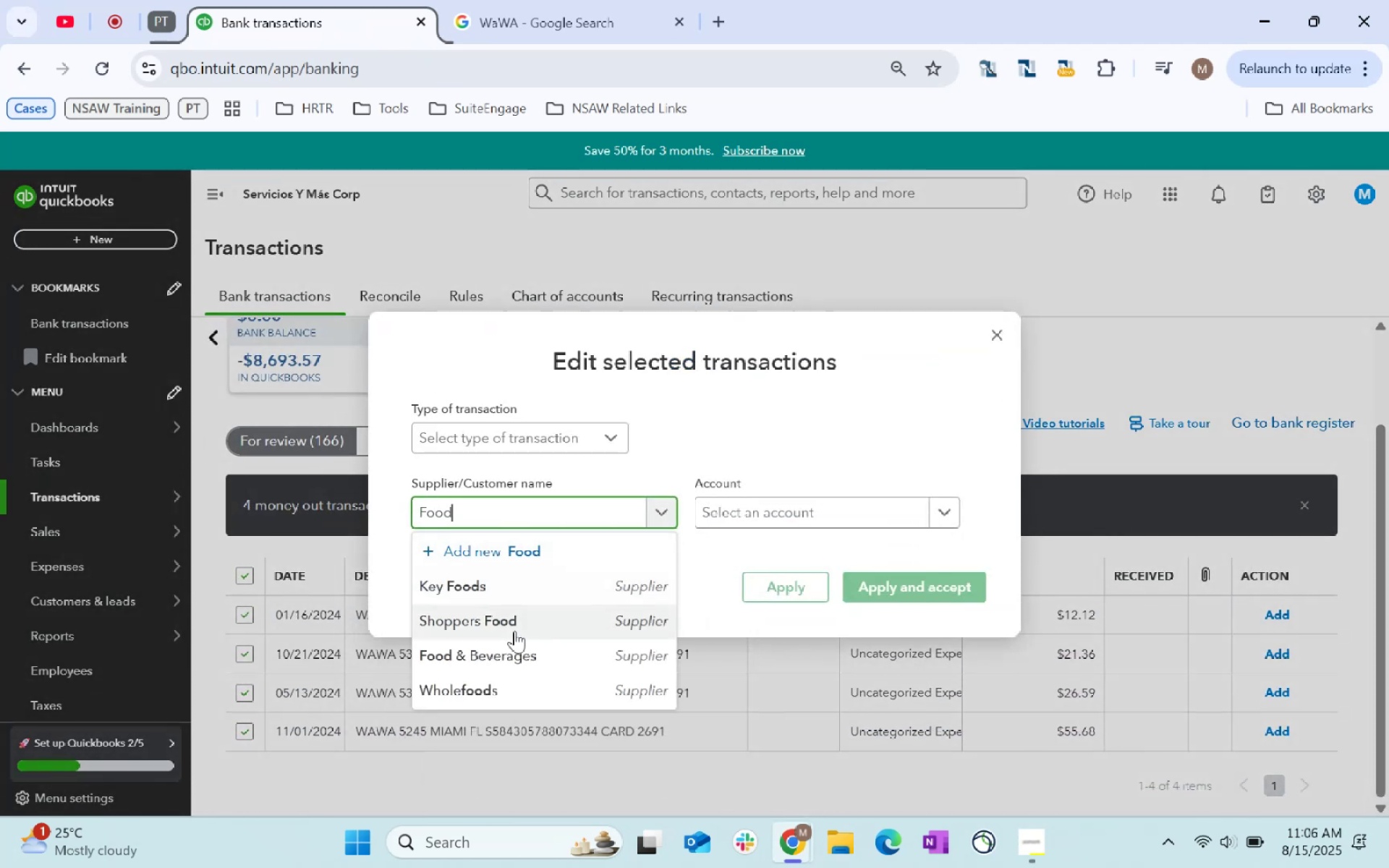 
left_click([519, 657])
 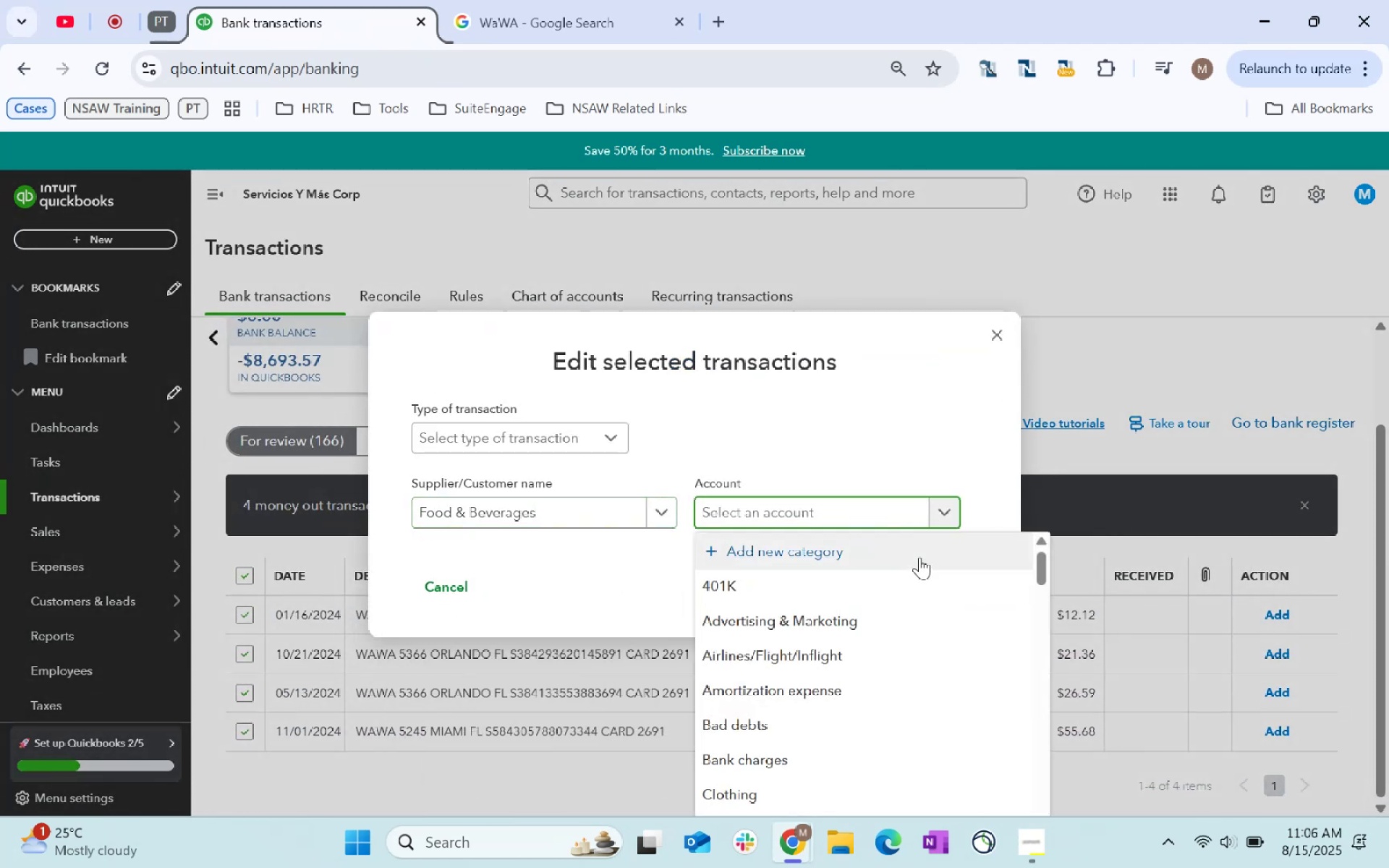 
type(staff)
key(Tab)
 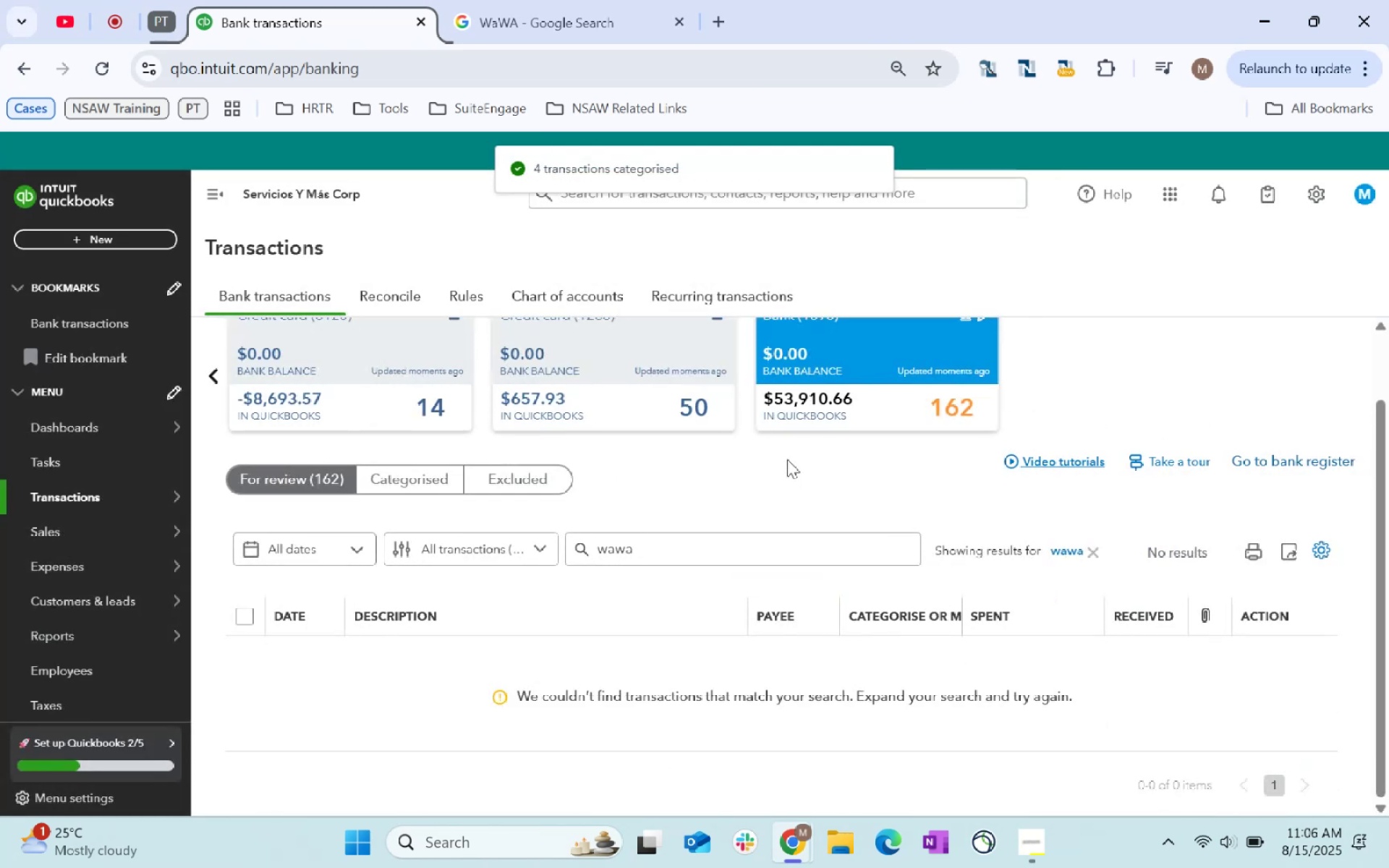 
left_click([1093, 550])
 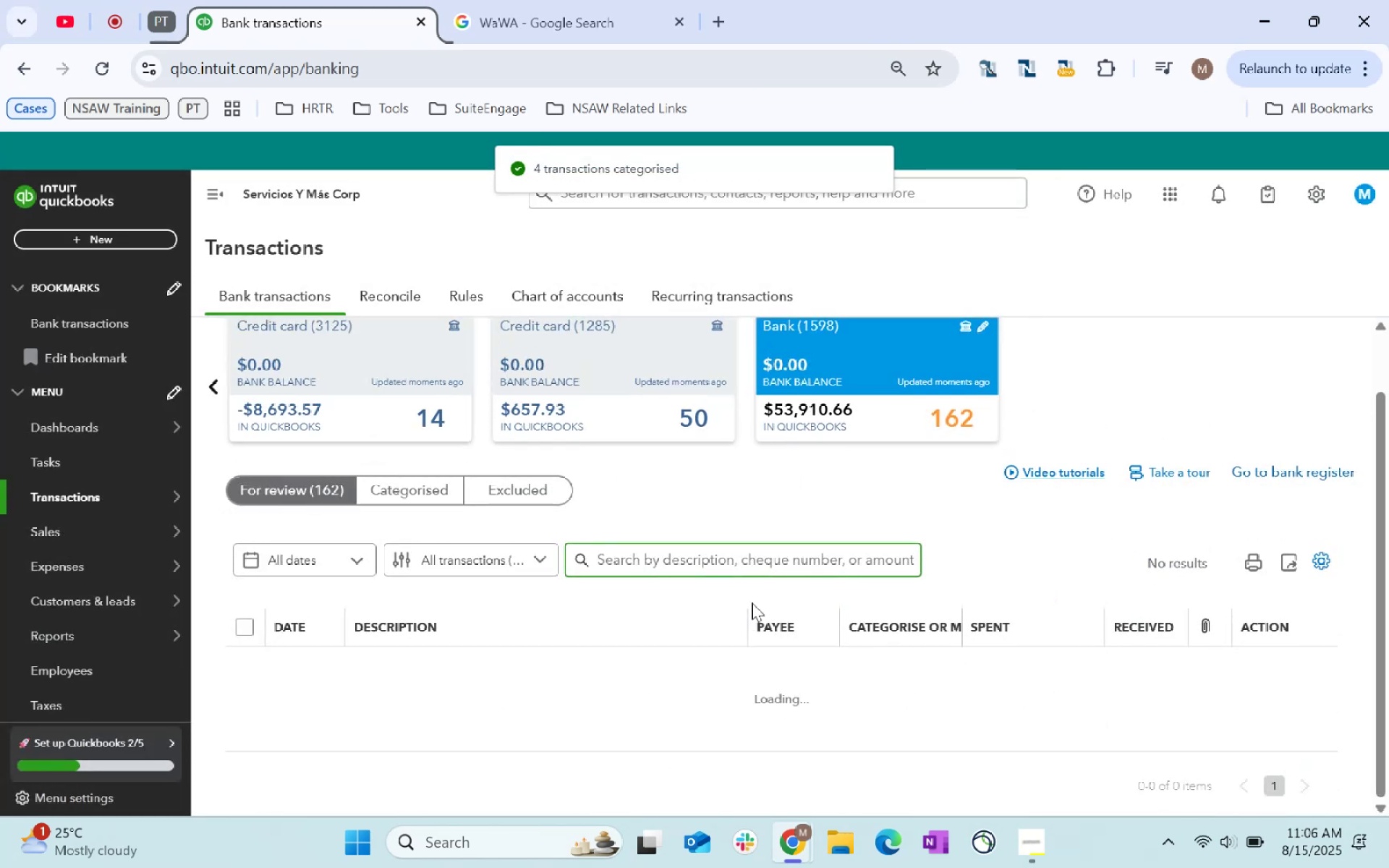 
mouse_move([677, 596])
 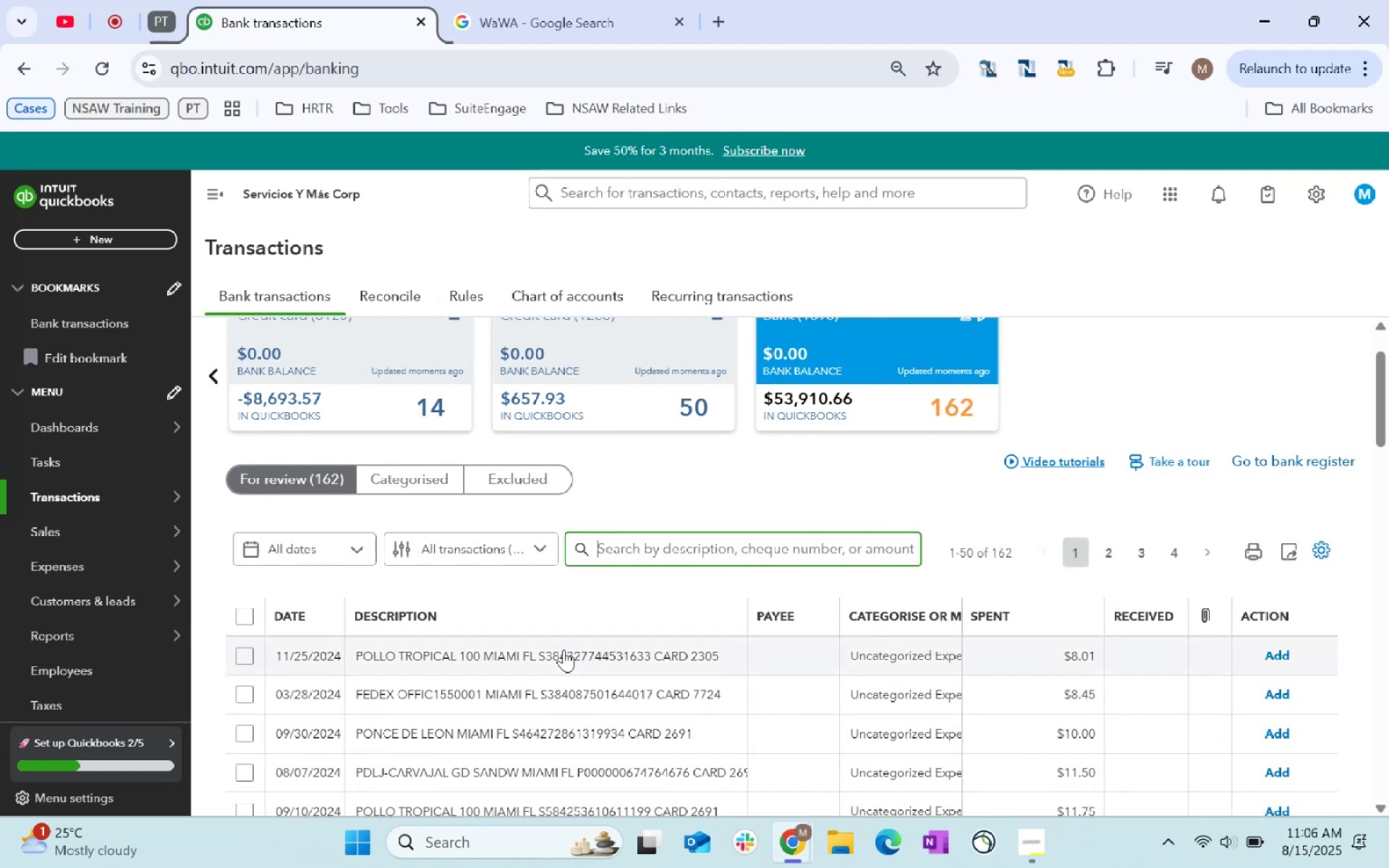 
scroll: coordinate [692, 624], scroll_direction: down, amount: 5.0
 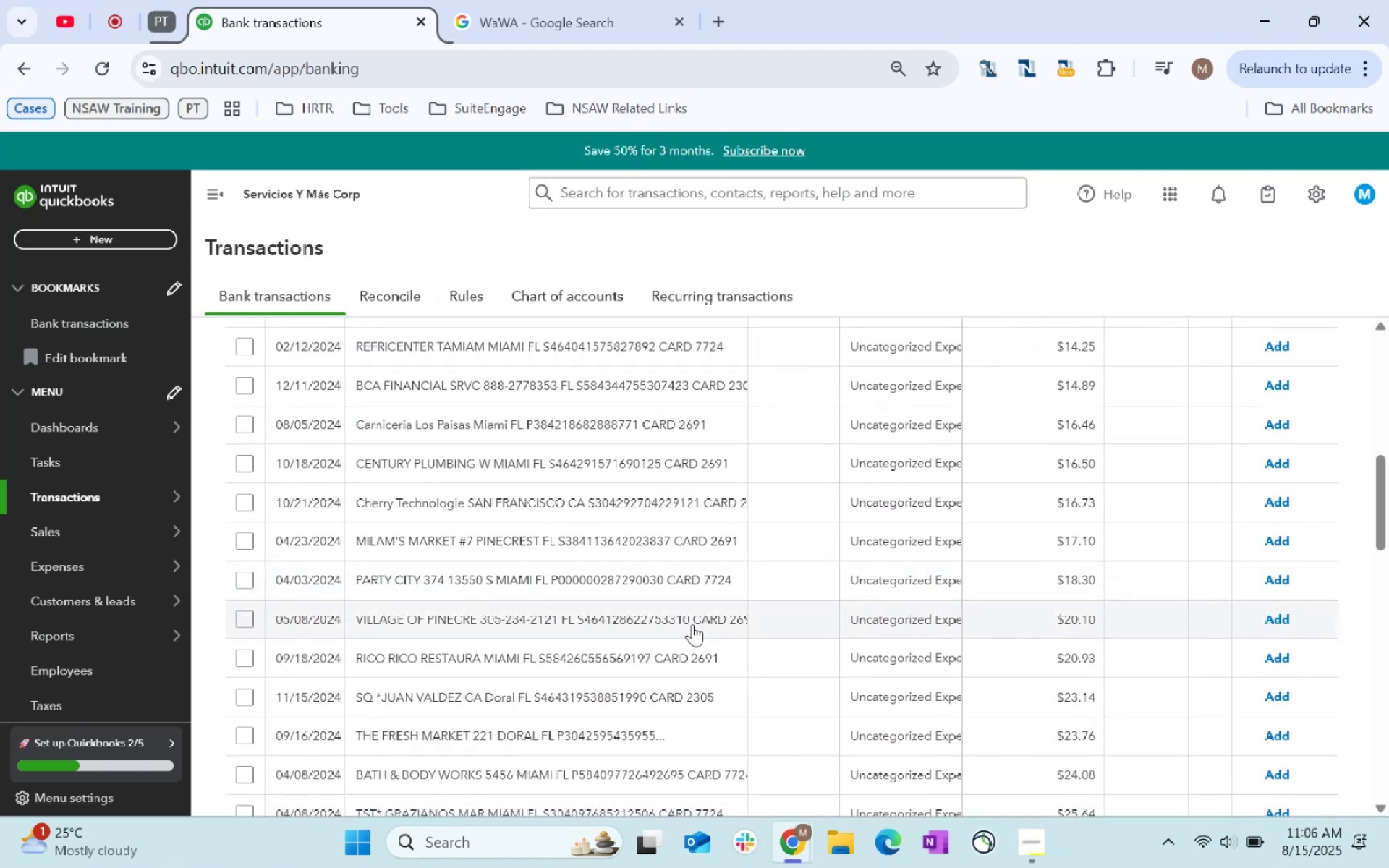 
scroll: coordinate [626, 638], scroll_direction: up, amount: 11.0
 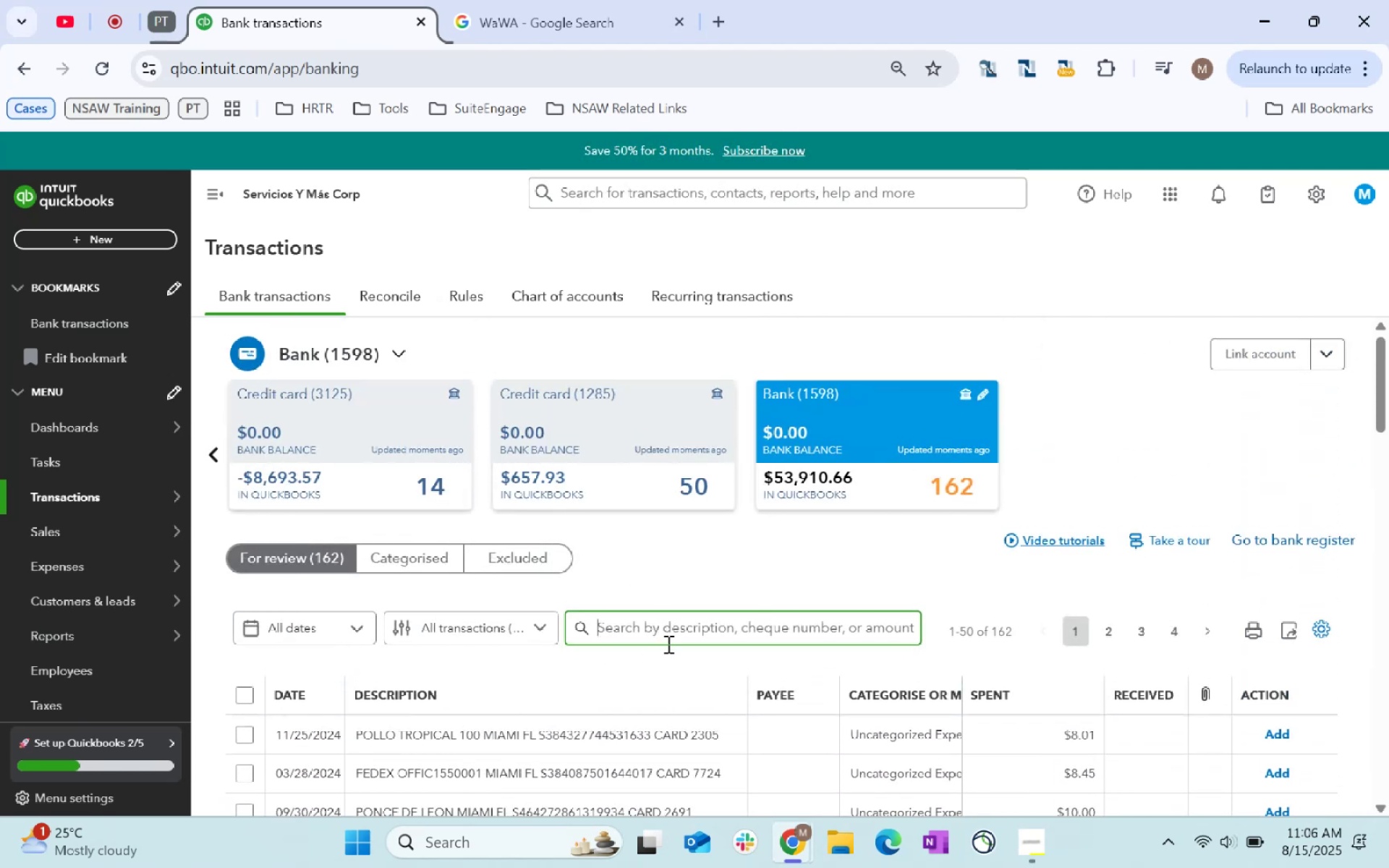 
left_click([669, 633])
 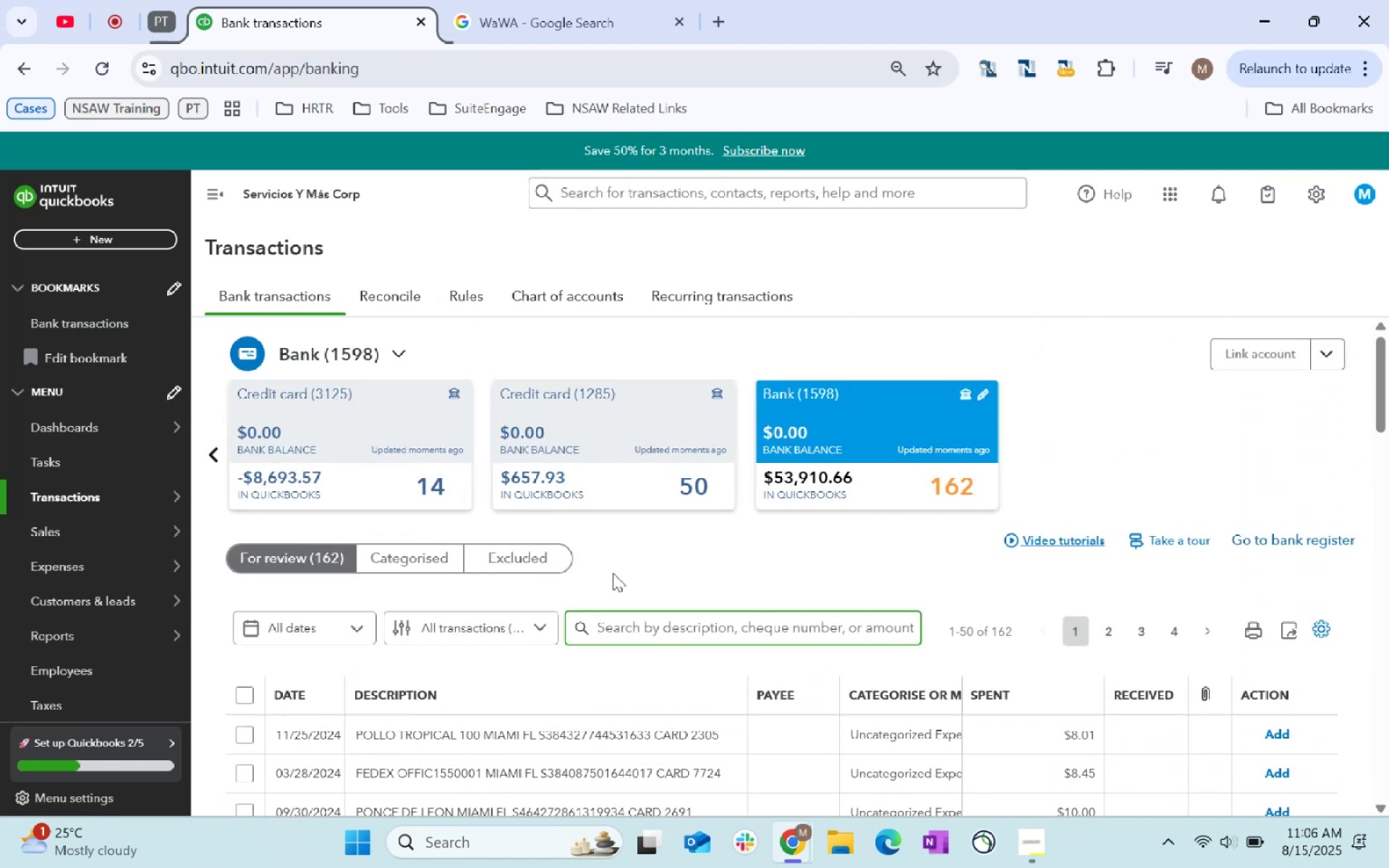 
type(restau)
 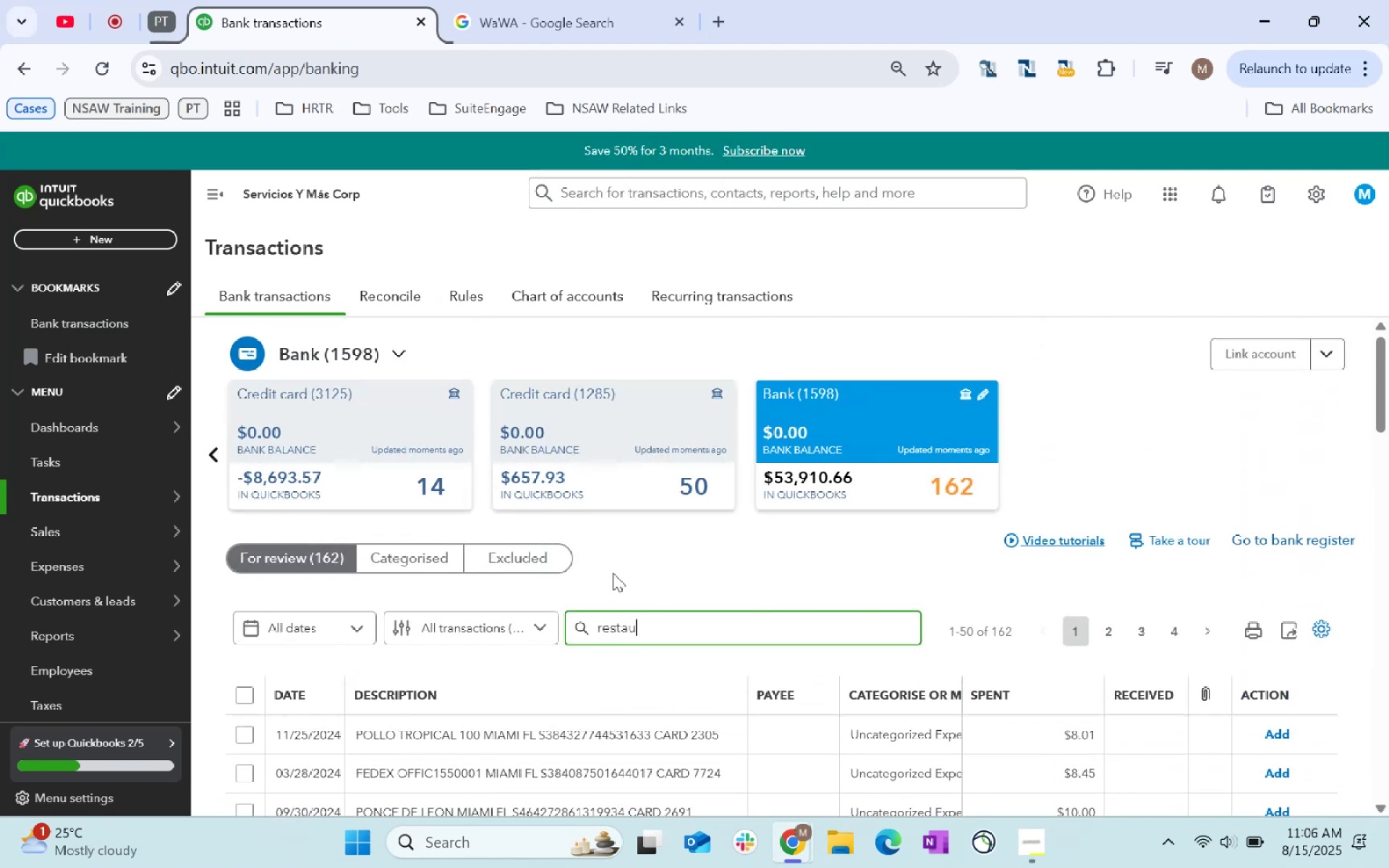 
key(Enter)
 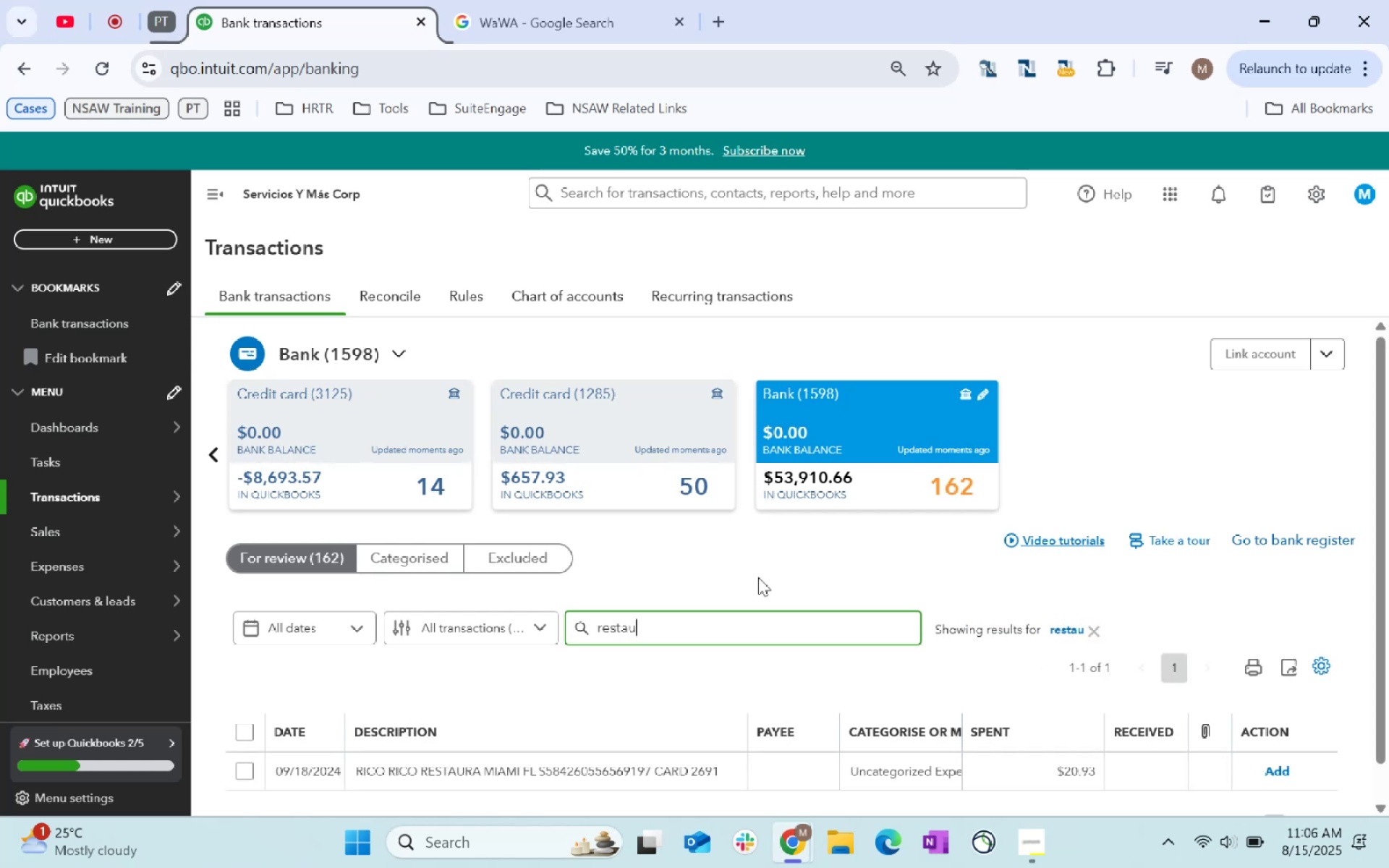 
left_click([641, 775])
 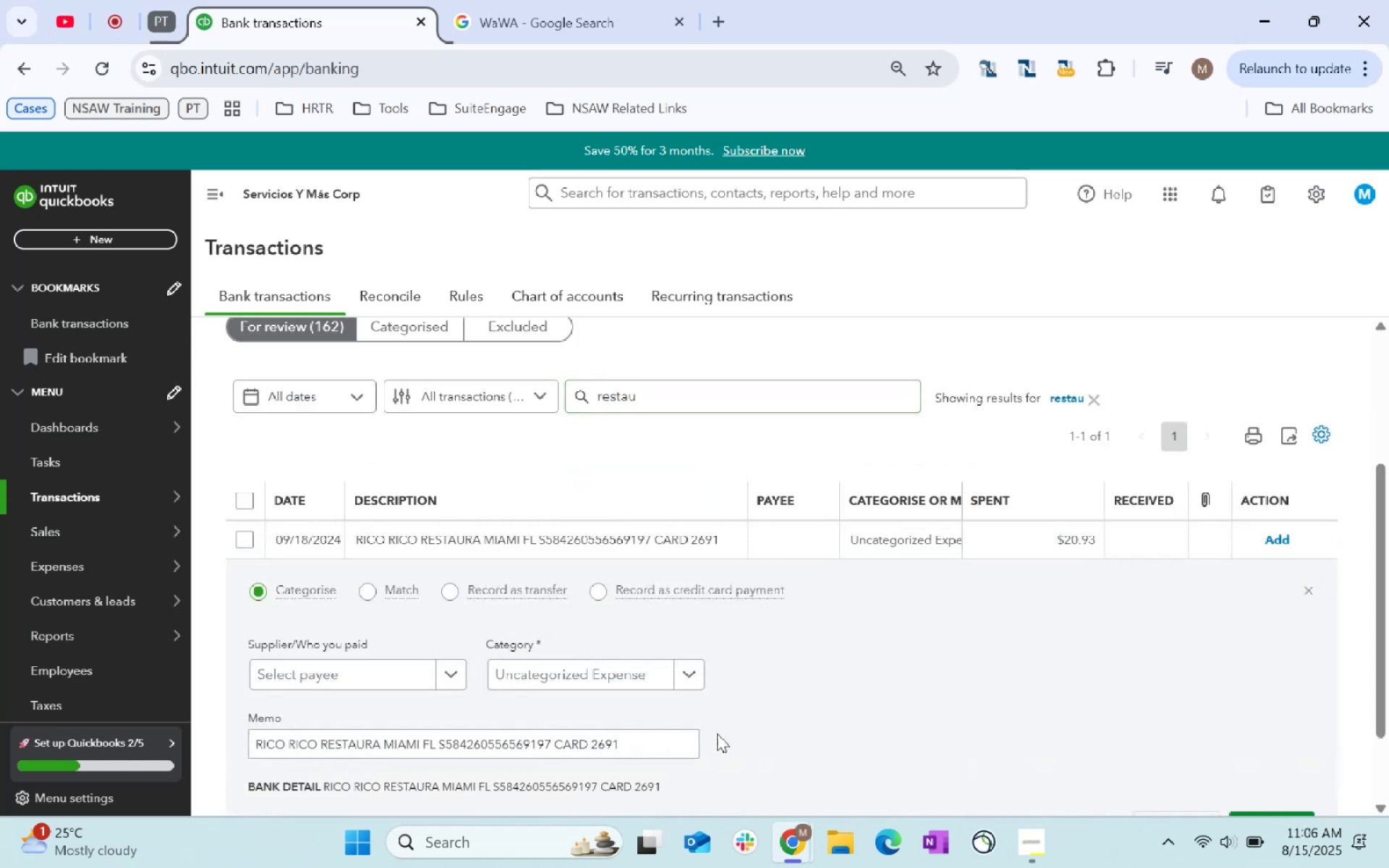 
scroll: coordinate [726, 643], scroll_direction: down, amount: 4.0
 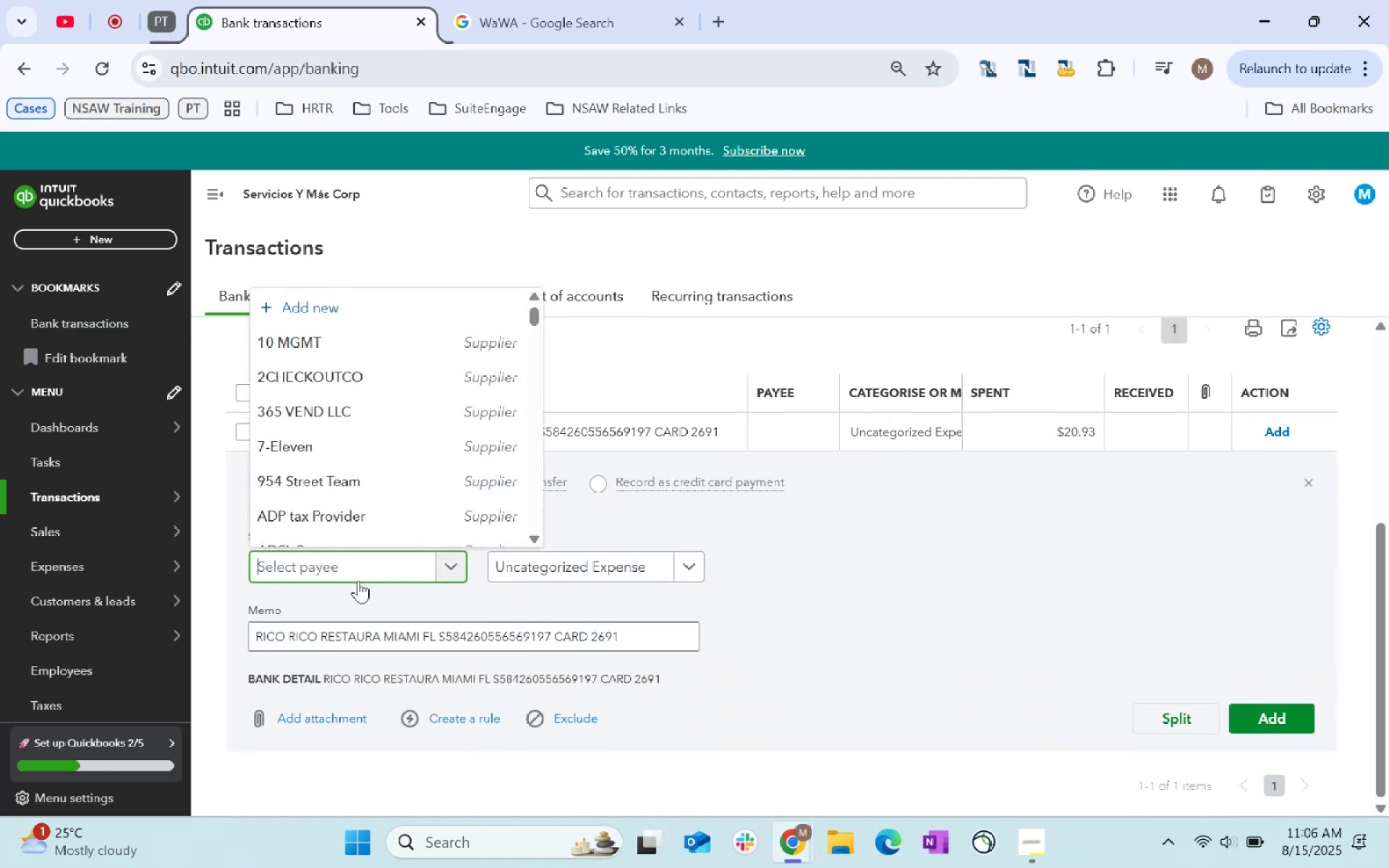 
type(food)
key(Tab)
 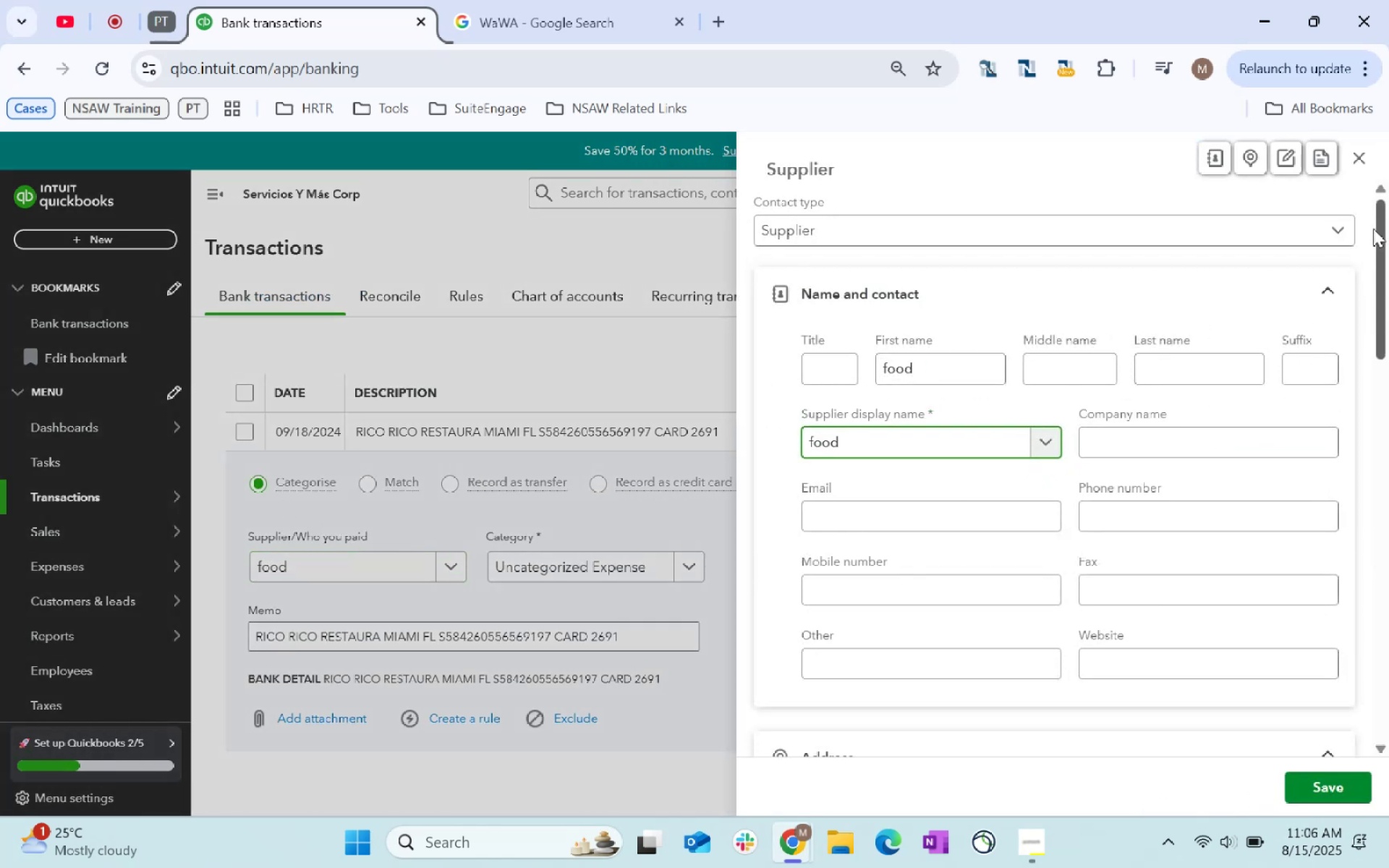 
left_click([1355, 165])
 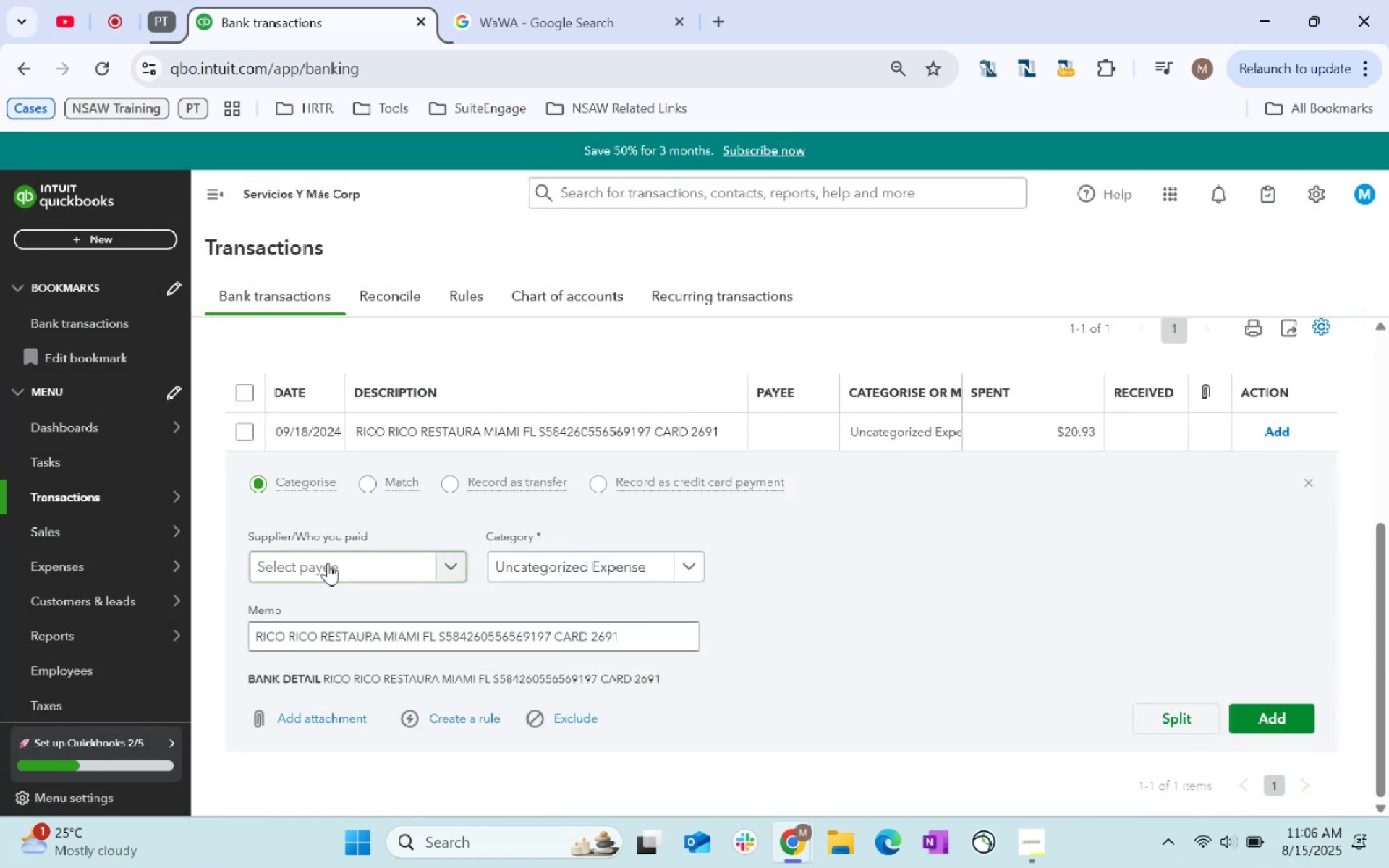 
type(food)
 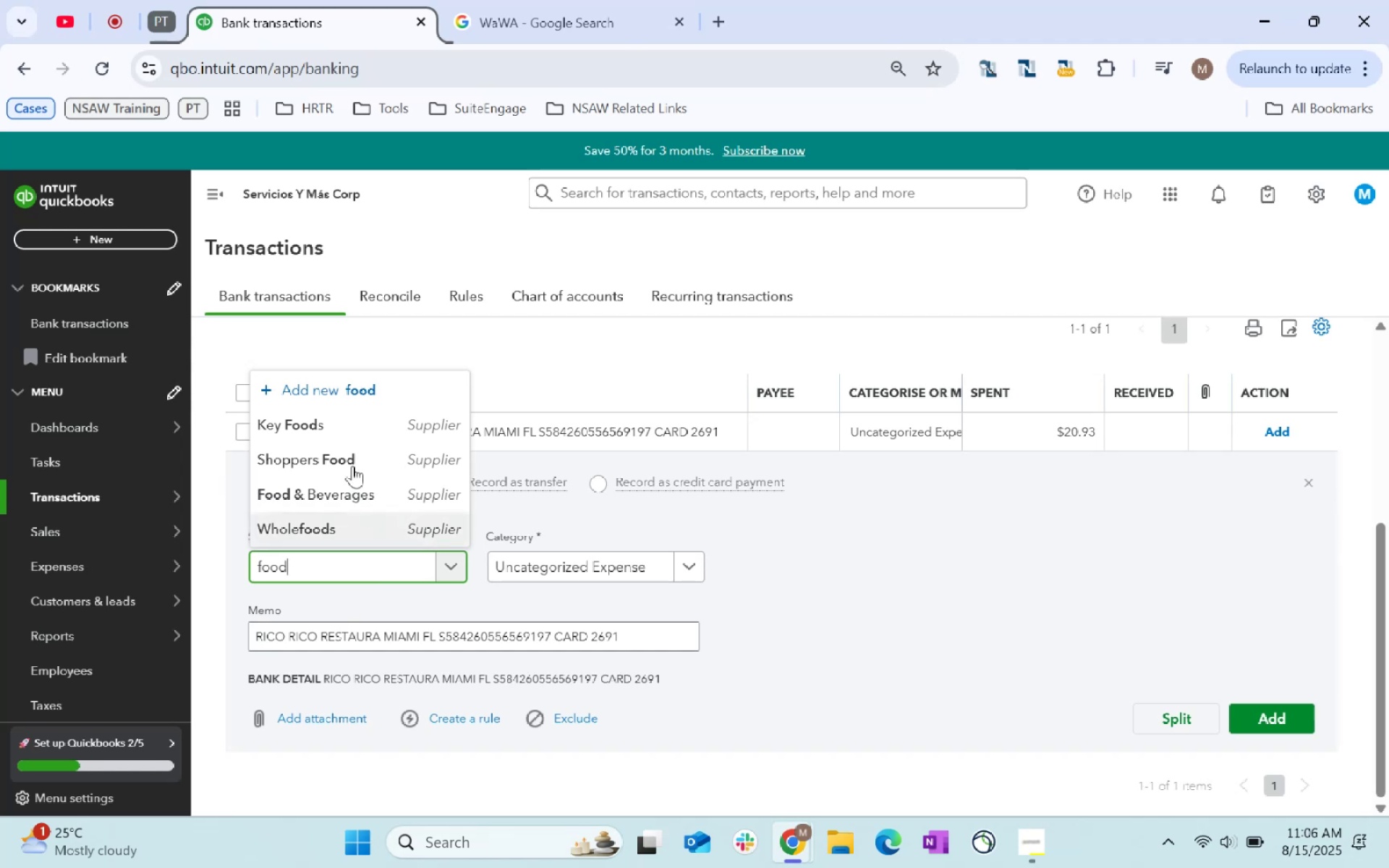 
left_click([349, 498])
 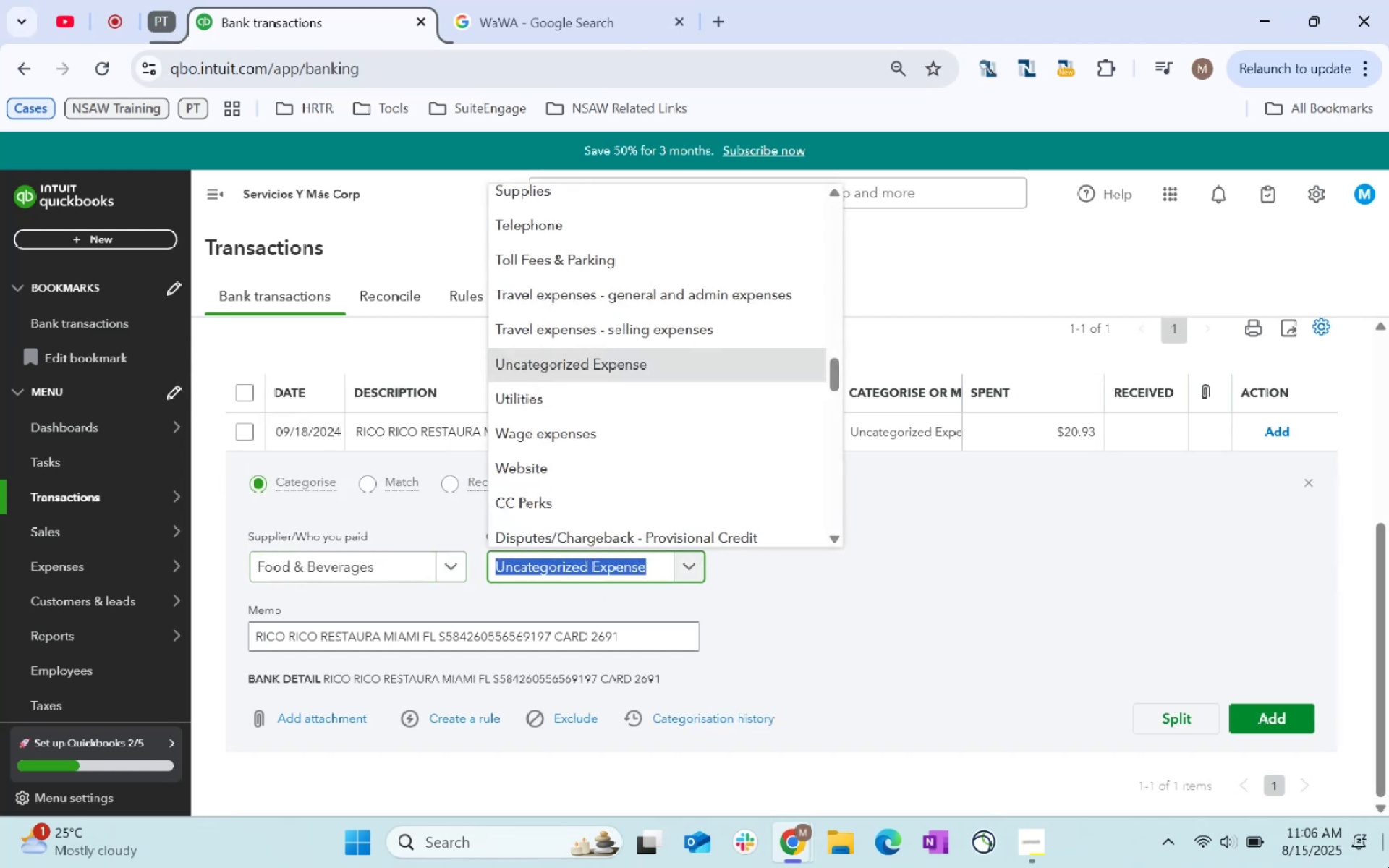 
type(staff)
 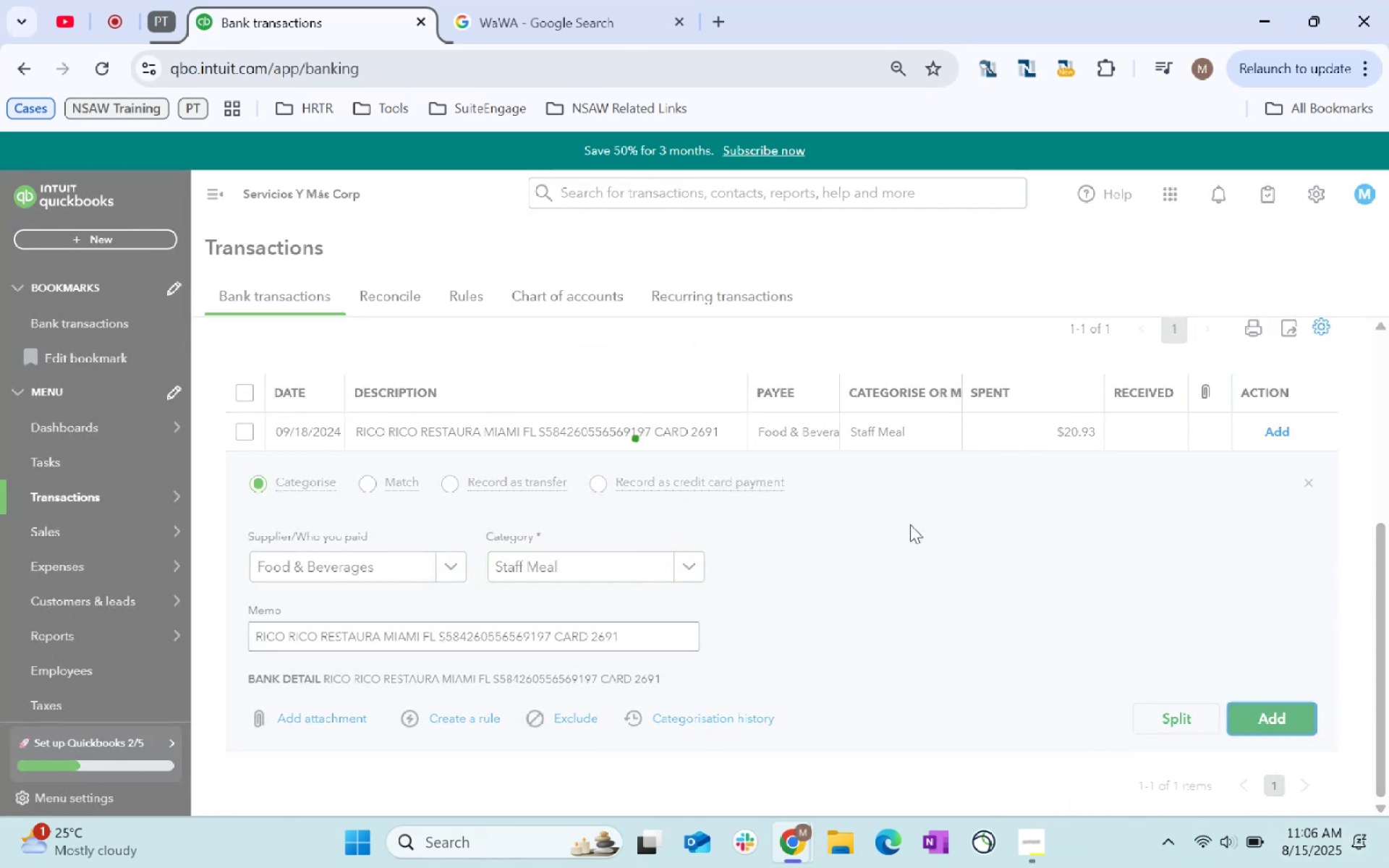 
scroll: coordinate [512, 692], scroll_direction: down, amount: 1.0
 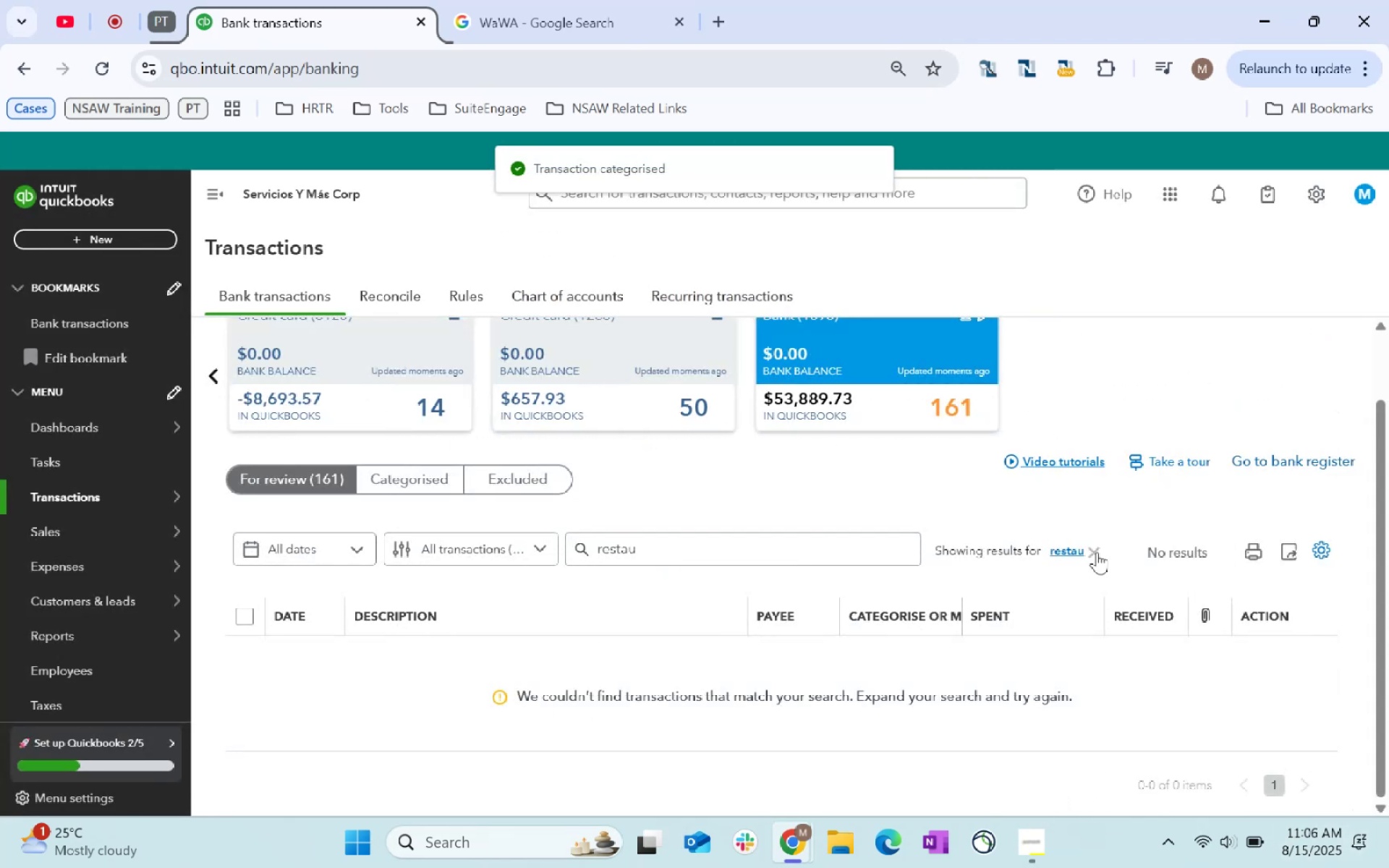 
left_click([1091, 552])
 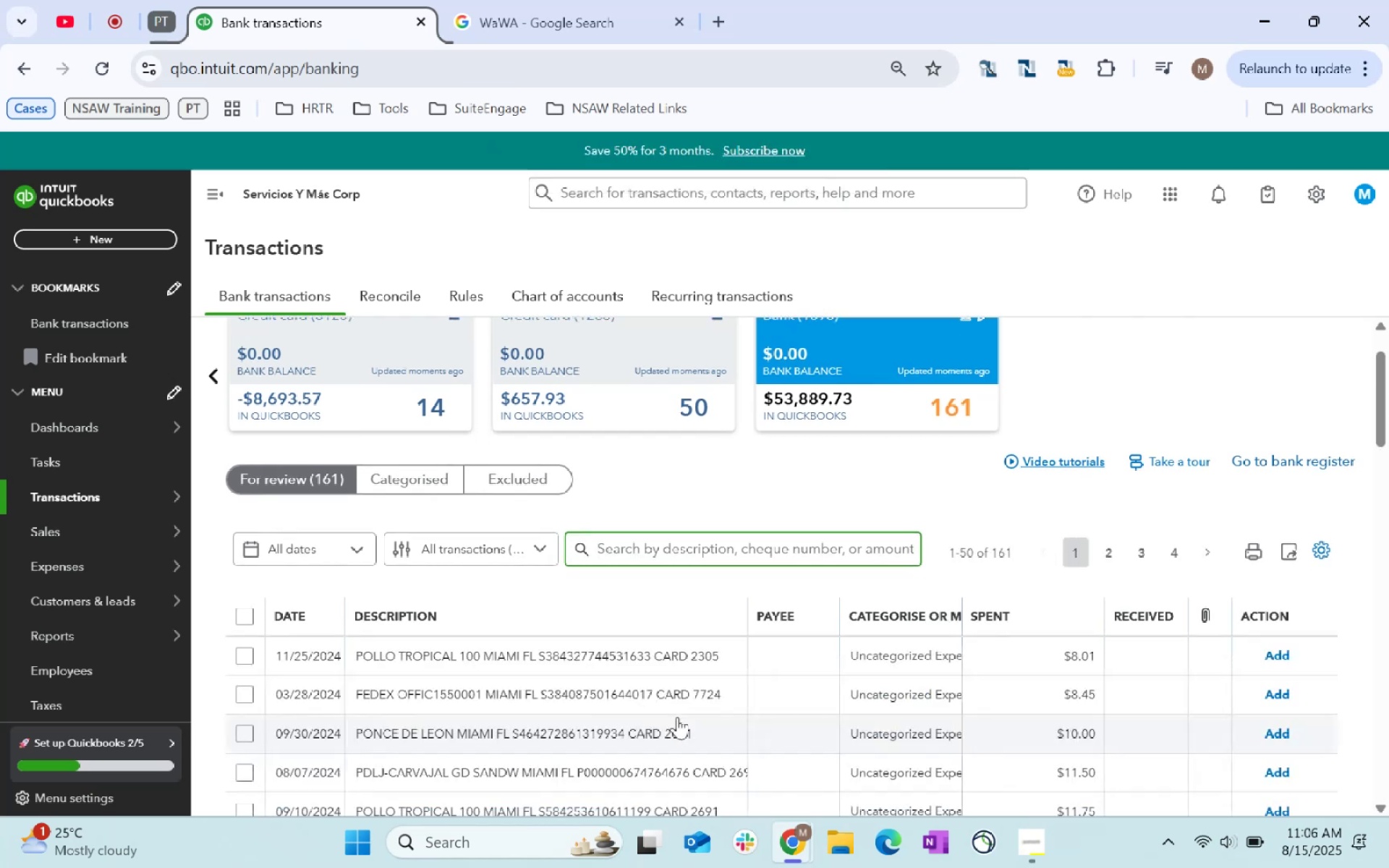 
wait(5.69)
 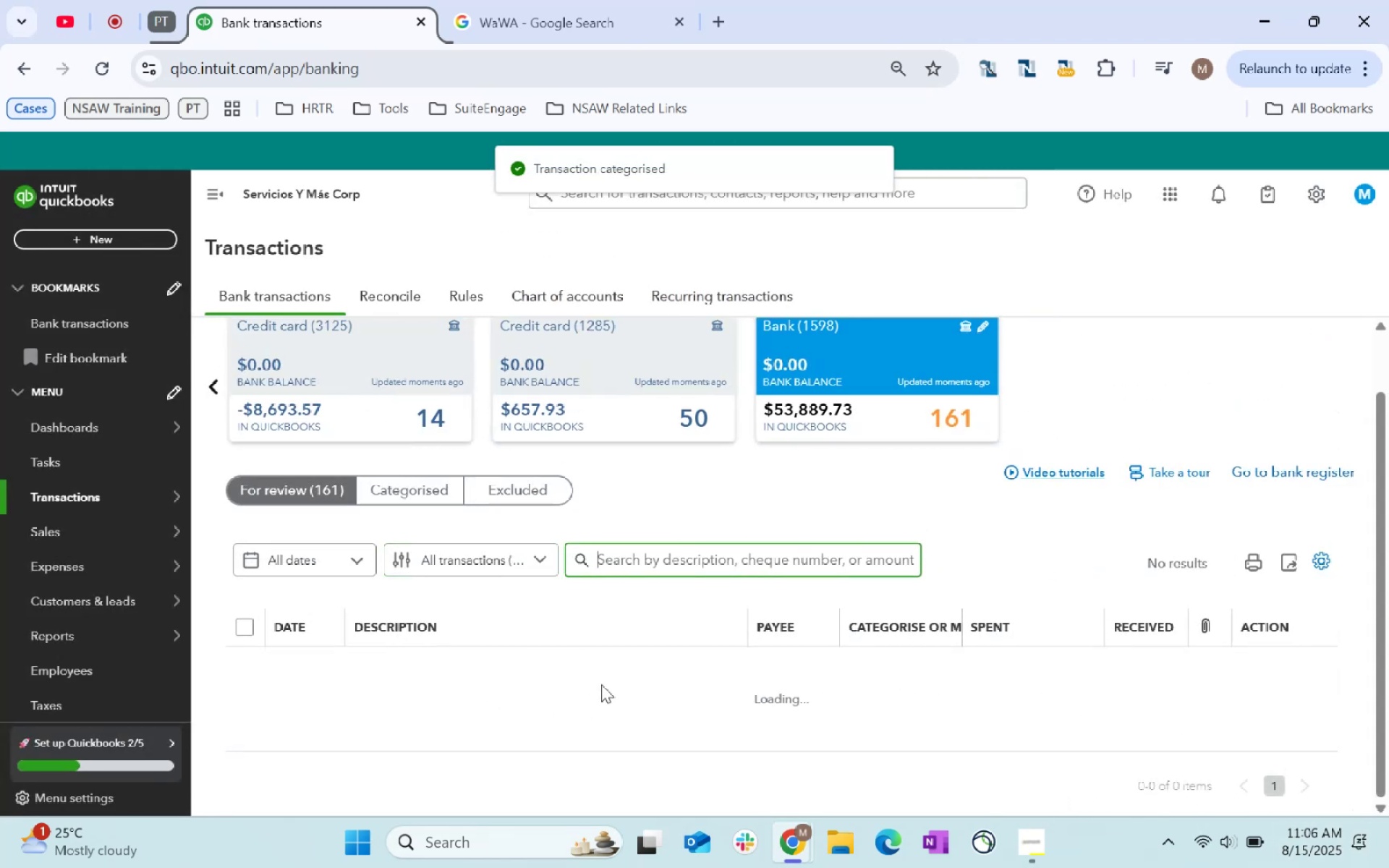 
scroll: coordinate [677, 717], scroll_direction: down, amount: 4.0
 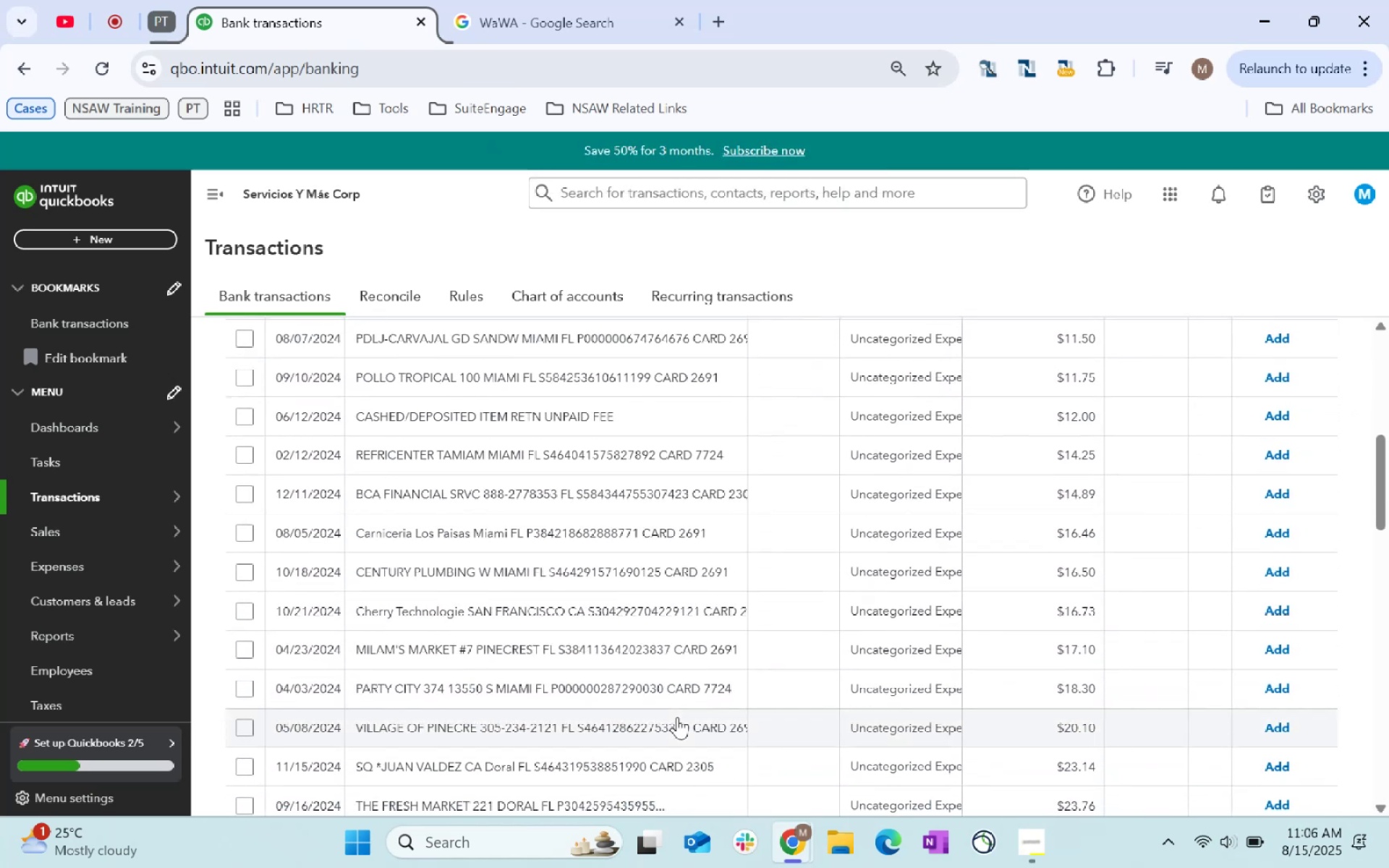 
scroll: coordinate [697, 444], scroll_direction: up, amount: 13.0
 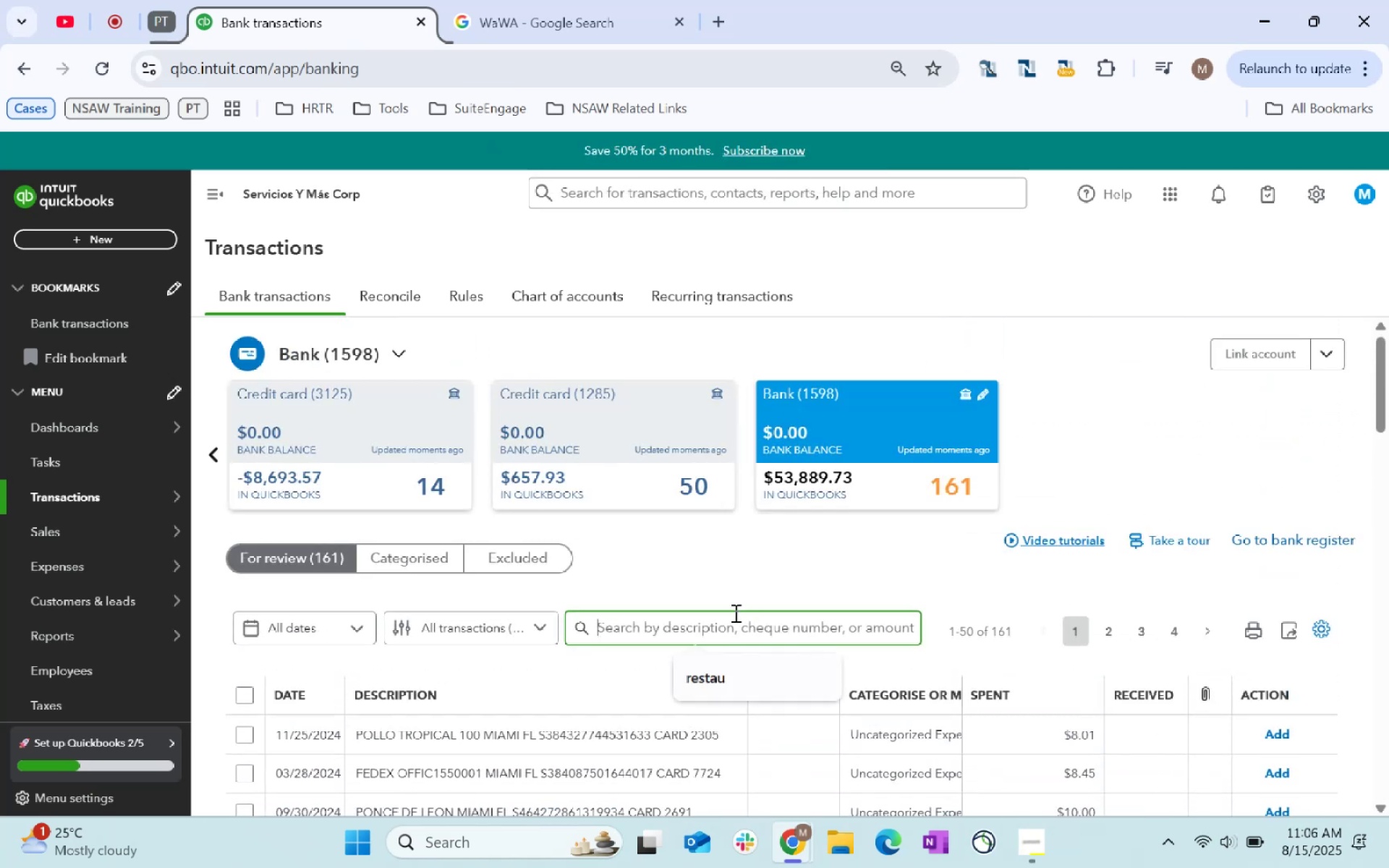 
type(plumbing)
 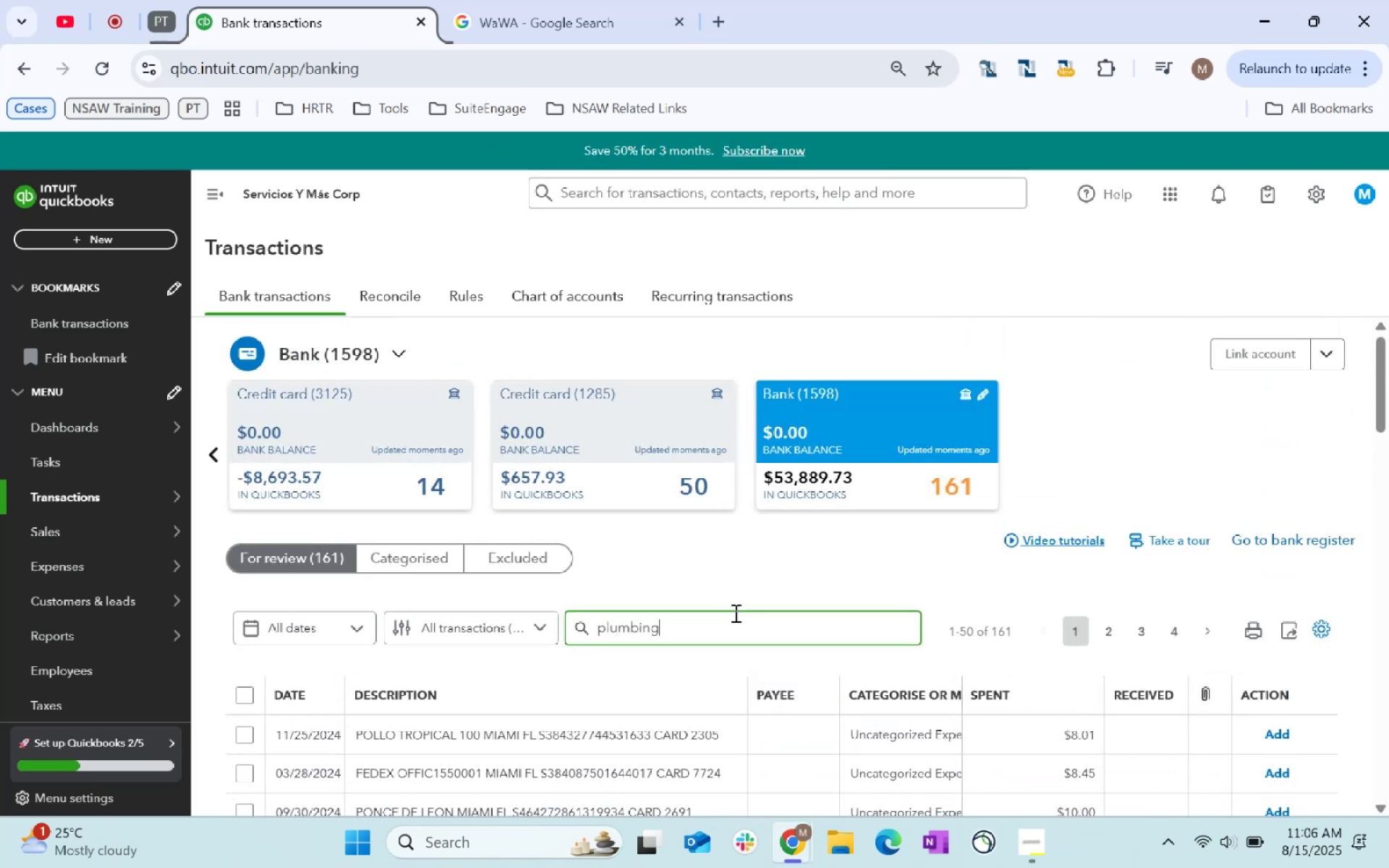 
key(Enter)
 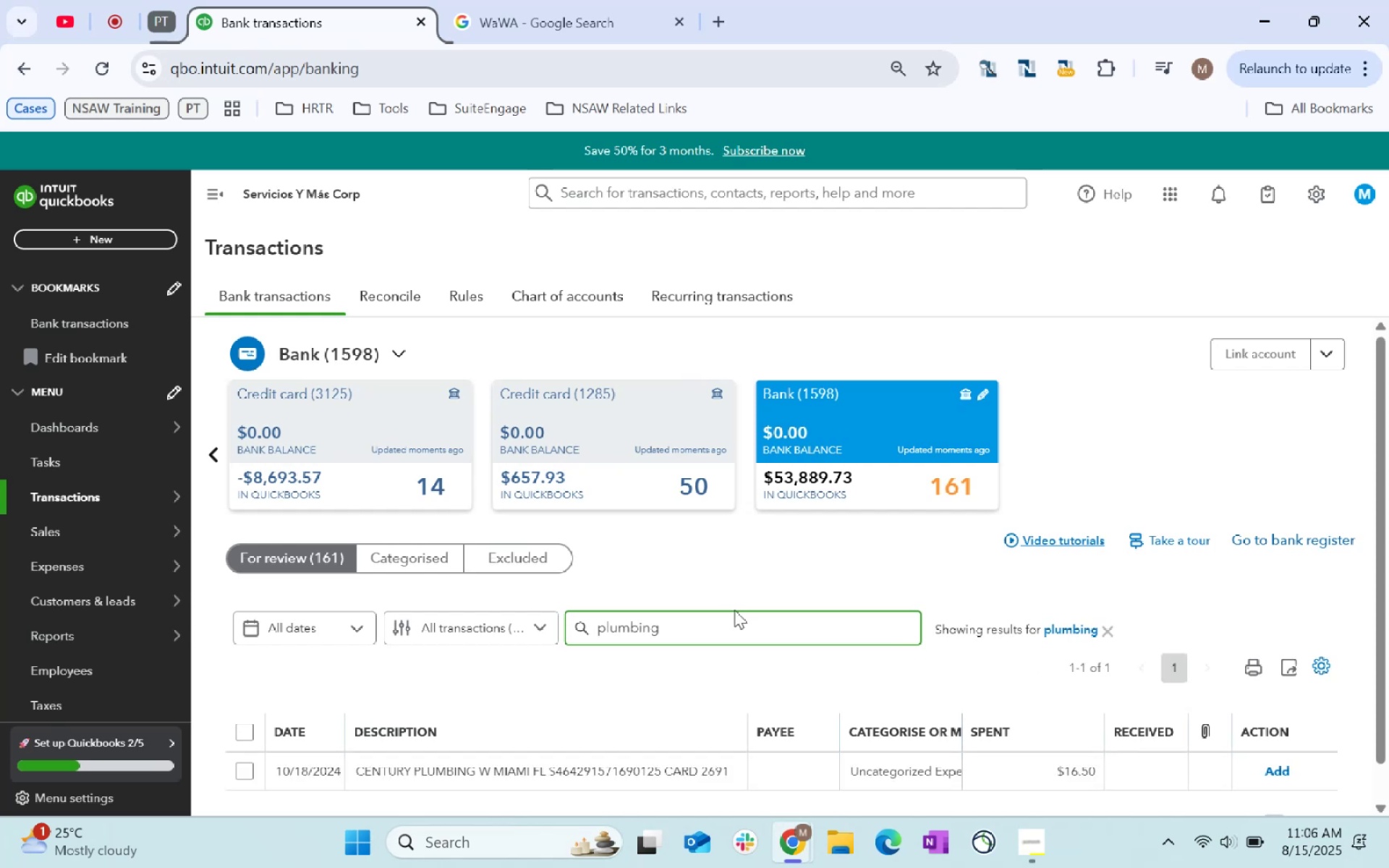 
scroll: coordinate [734, 610], scroll_direction: down, amount: 1.0
 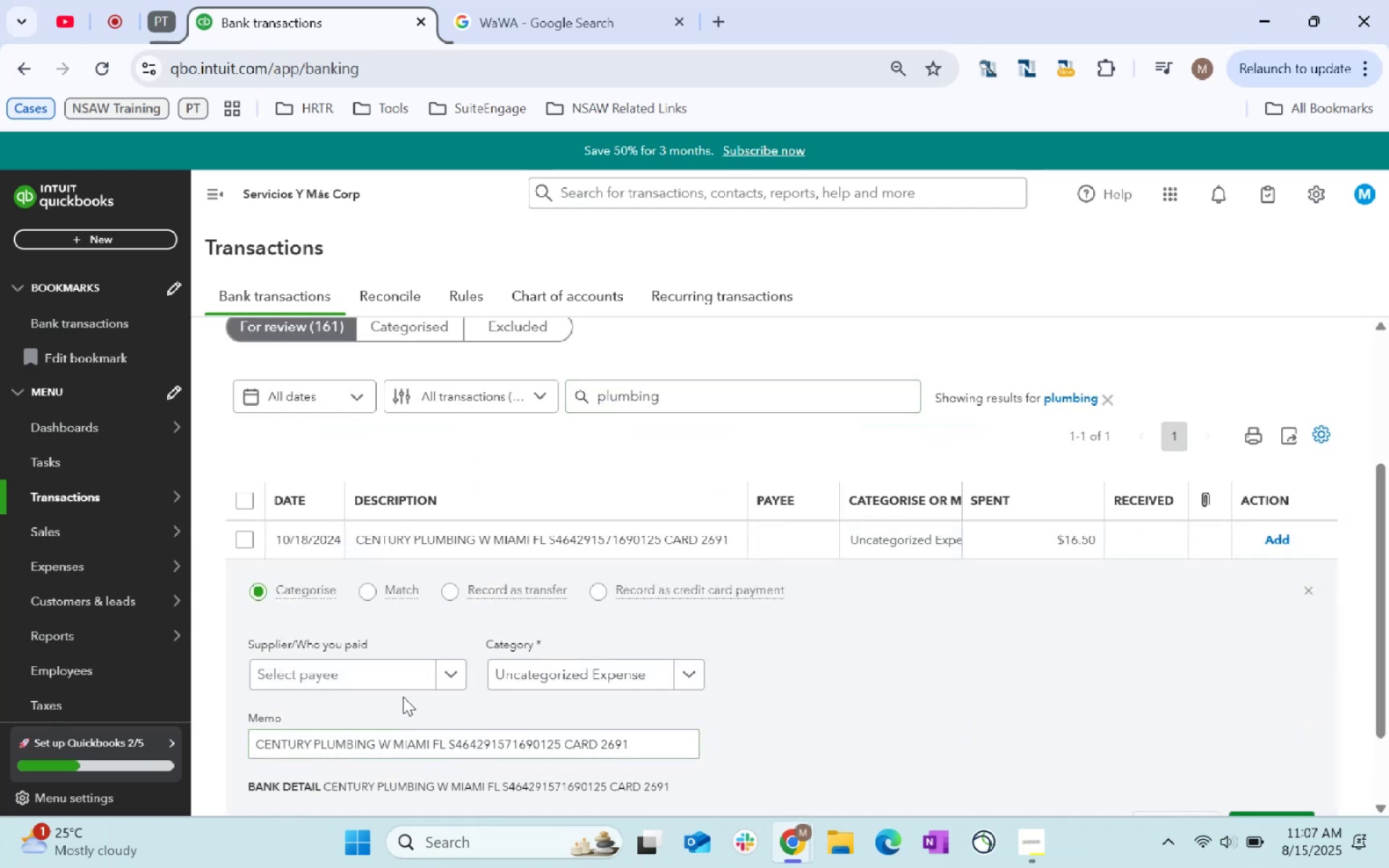 
left_click([339, 677])
 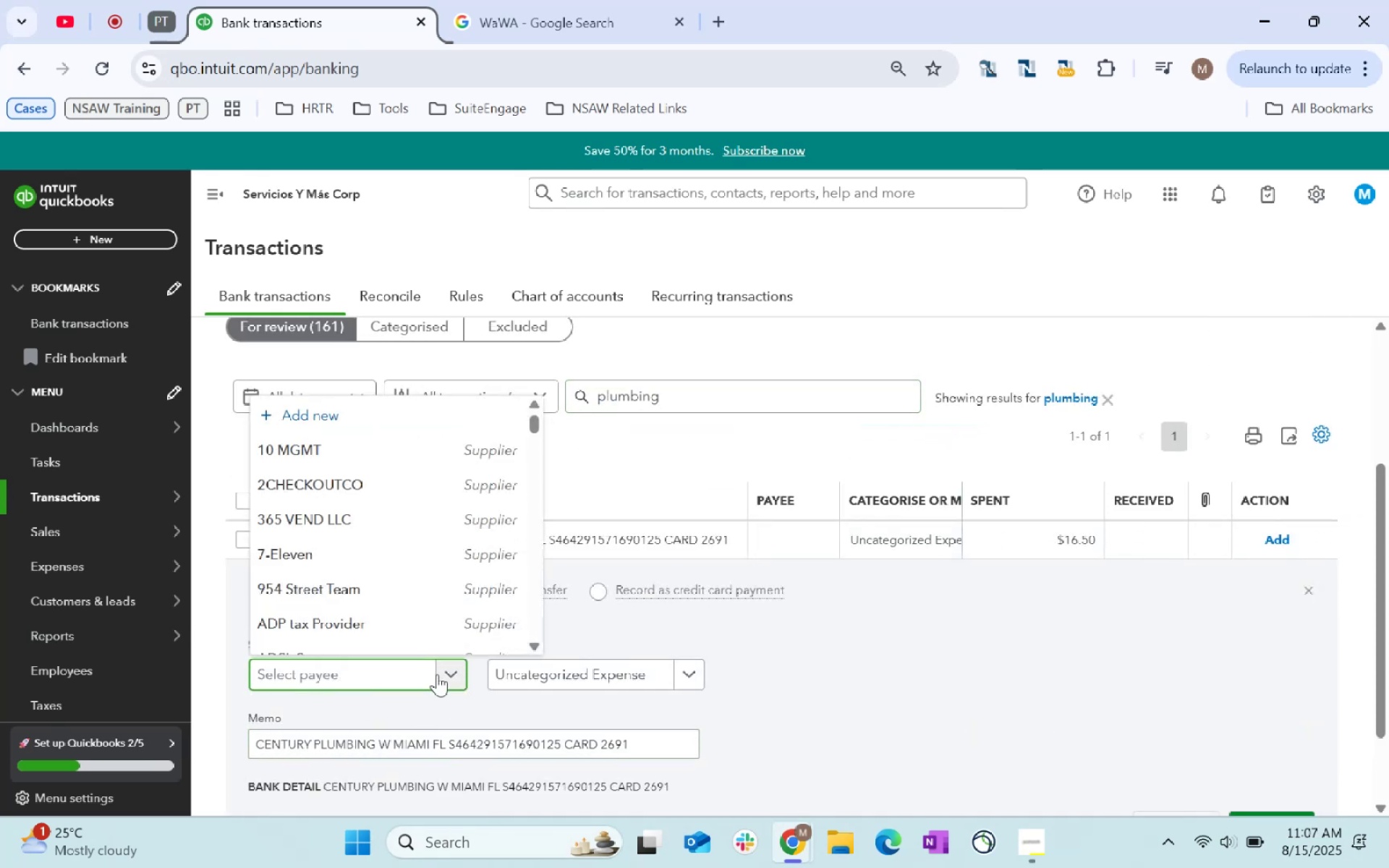 
type(Supplis)
key(Backspace)
type(es)
key(Tab)
 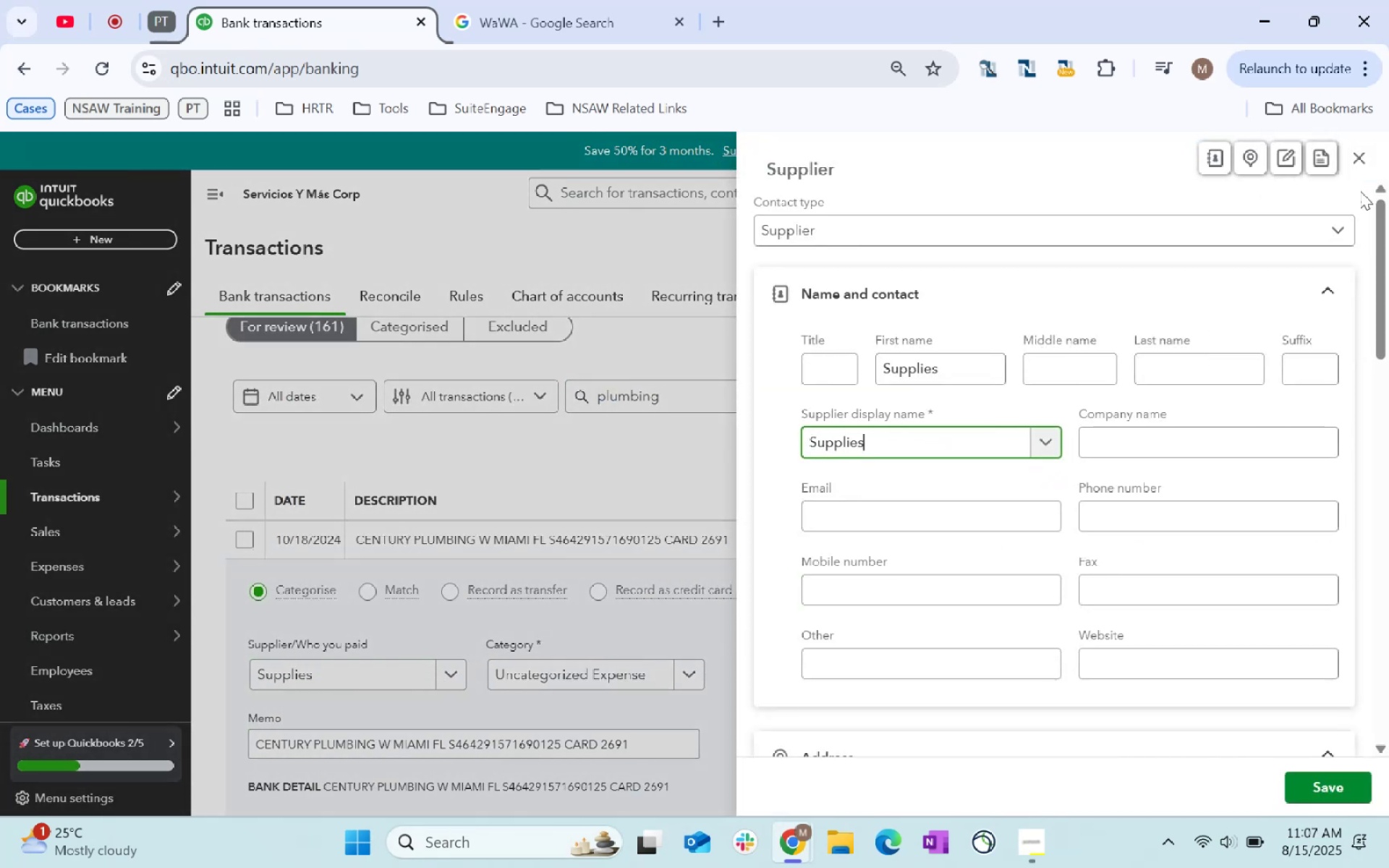 
double_click([1356, 161])
 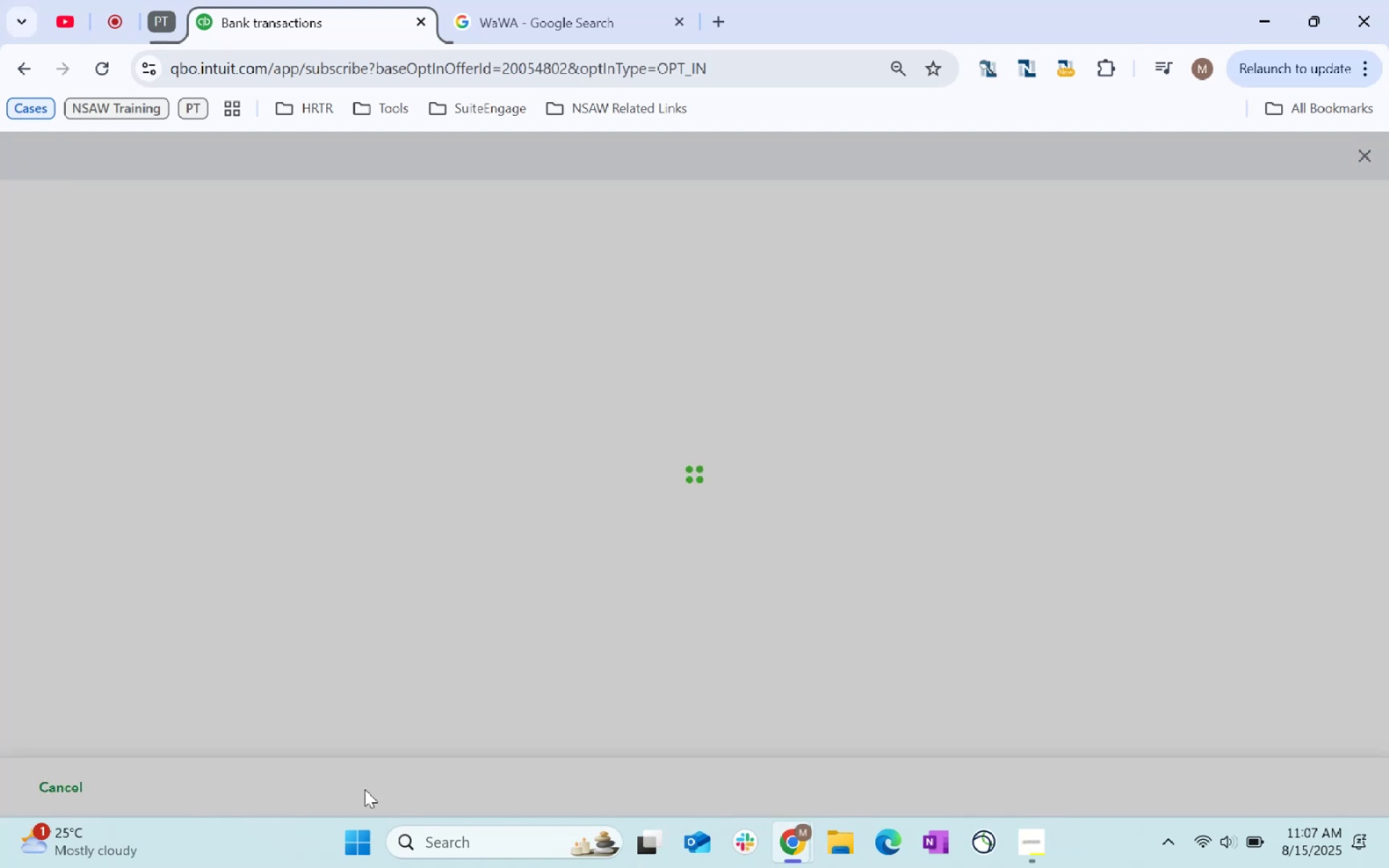 
wait(8.06)
 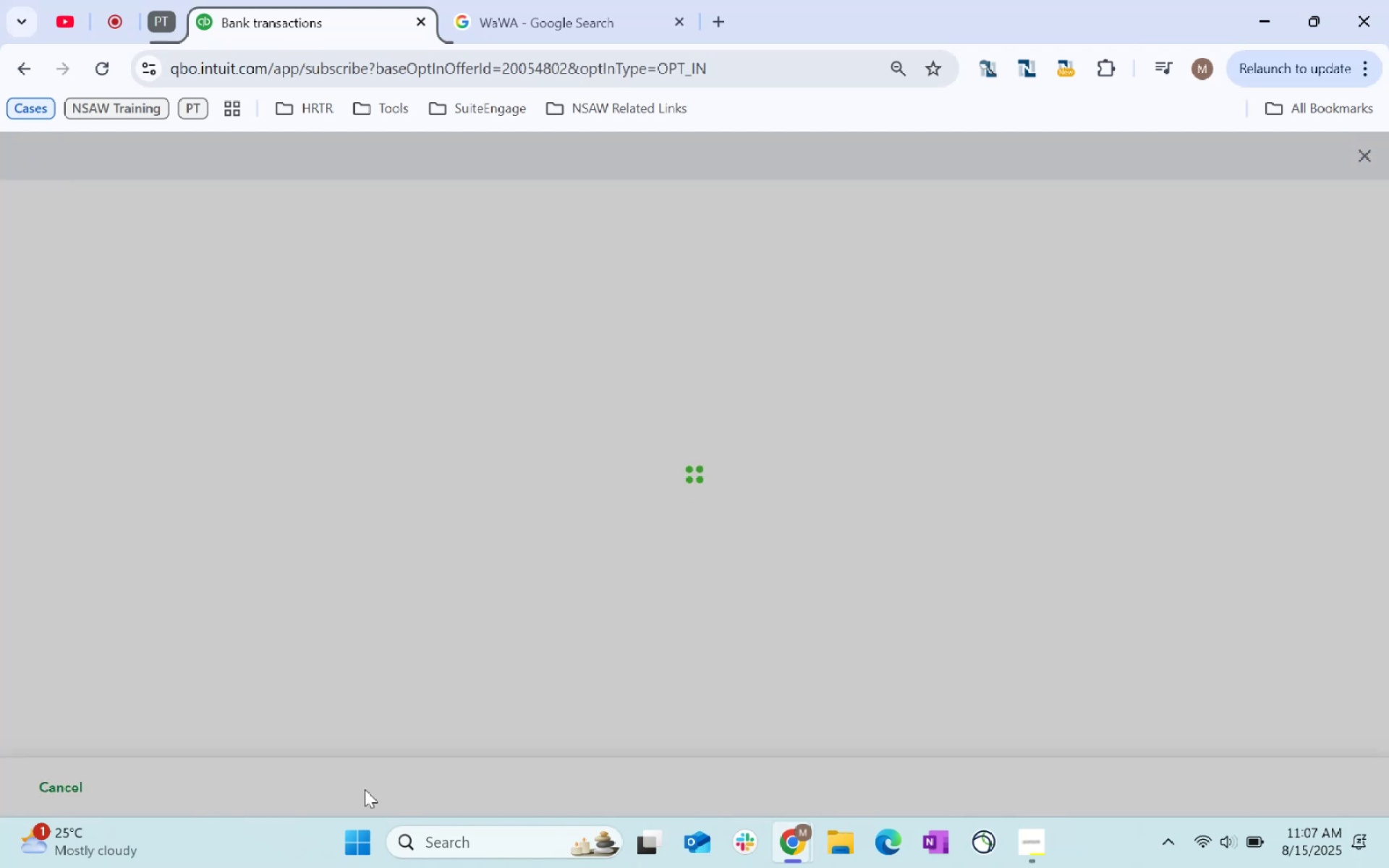 
left_click([54, 785])
 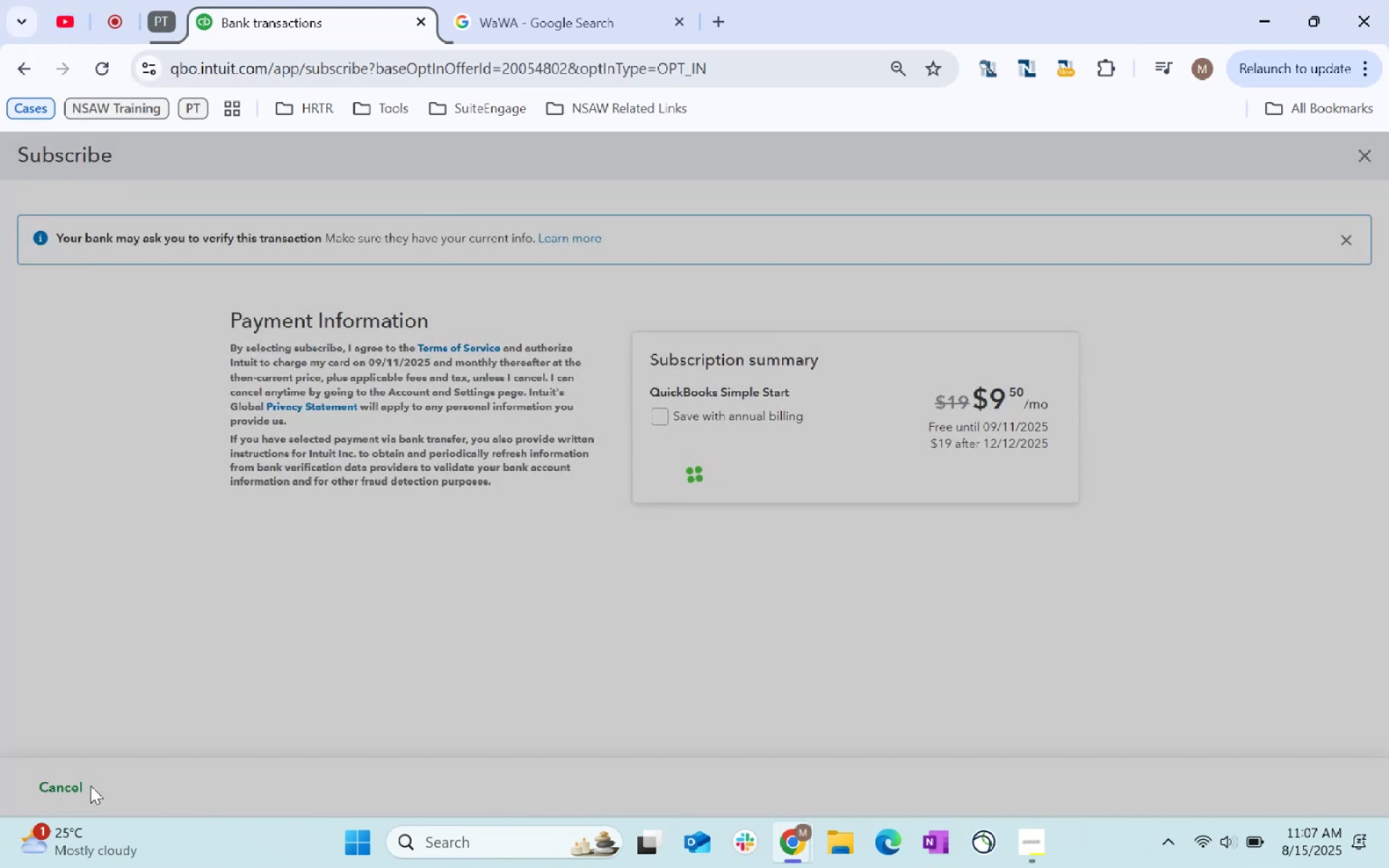 
left_click([77, 785])
 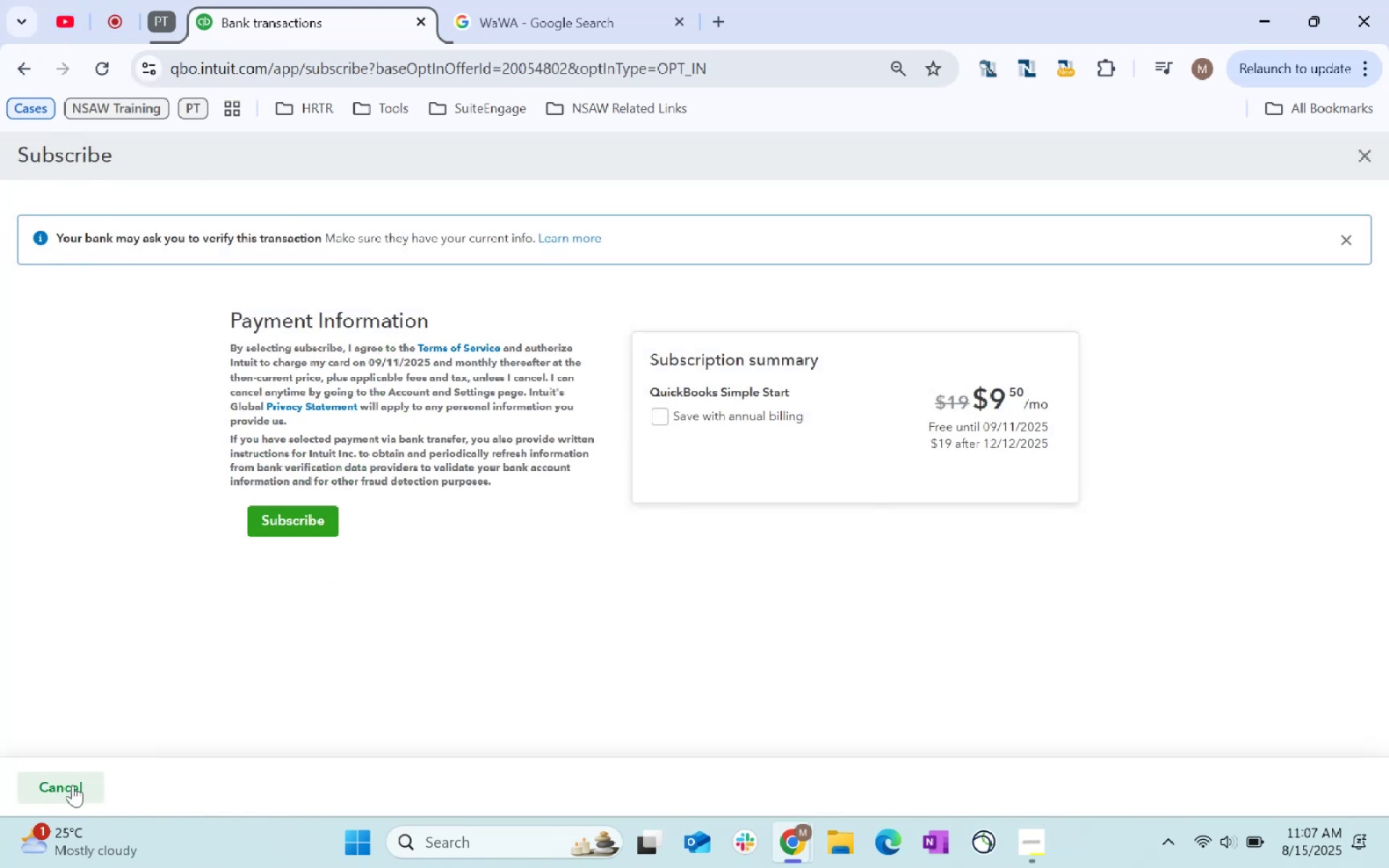 
left_click([72, 785])
 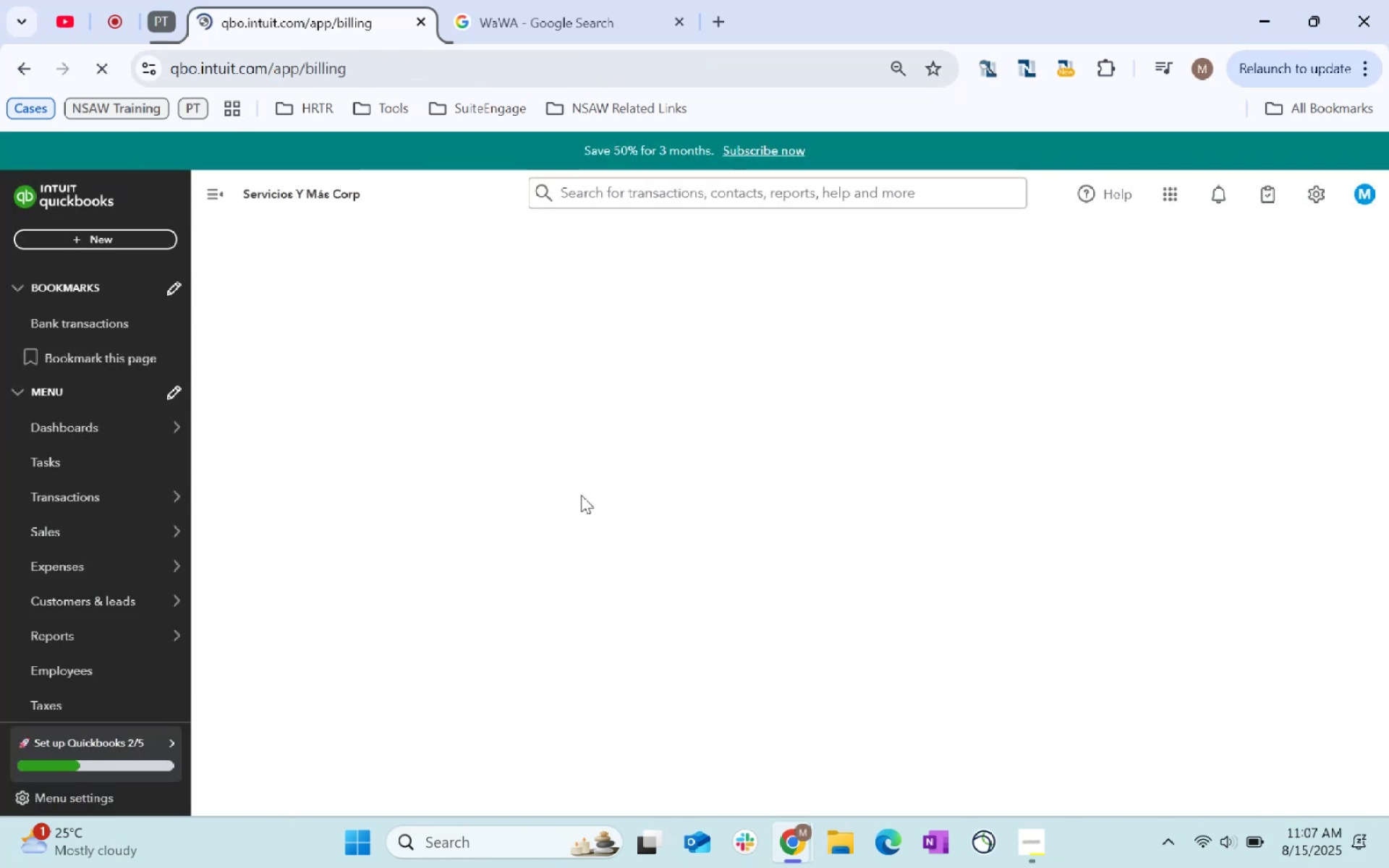 
scroll: coordinate [568, 524], scroll_direction: up, amount: 7.0
 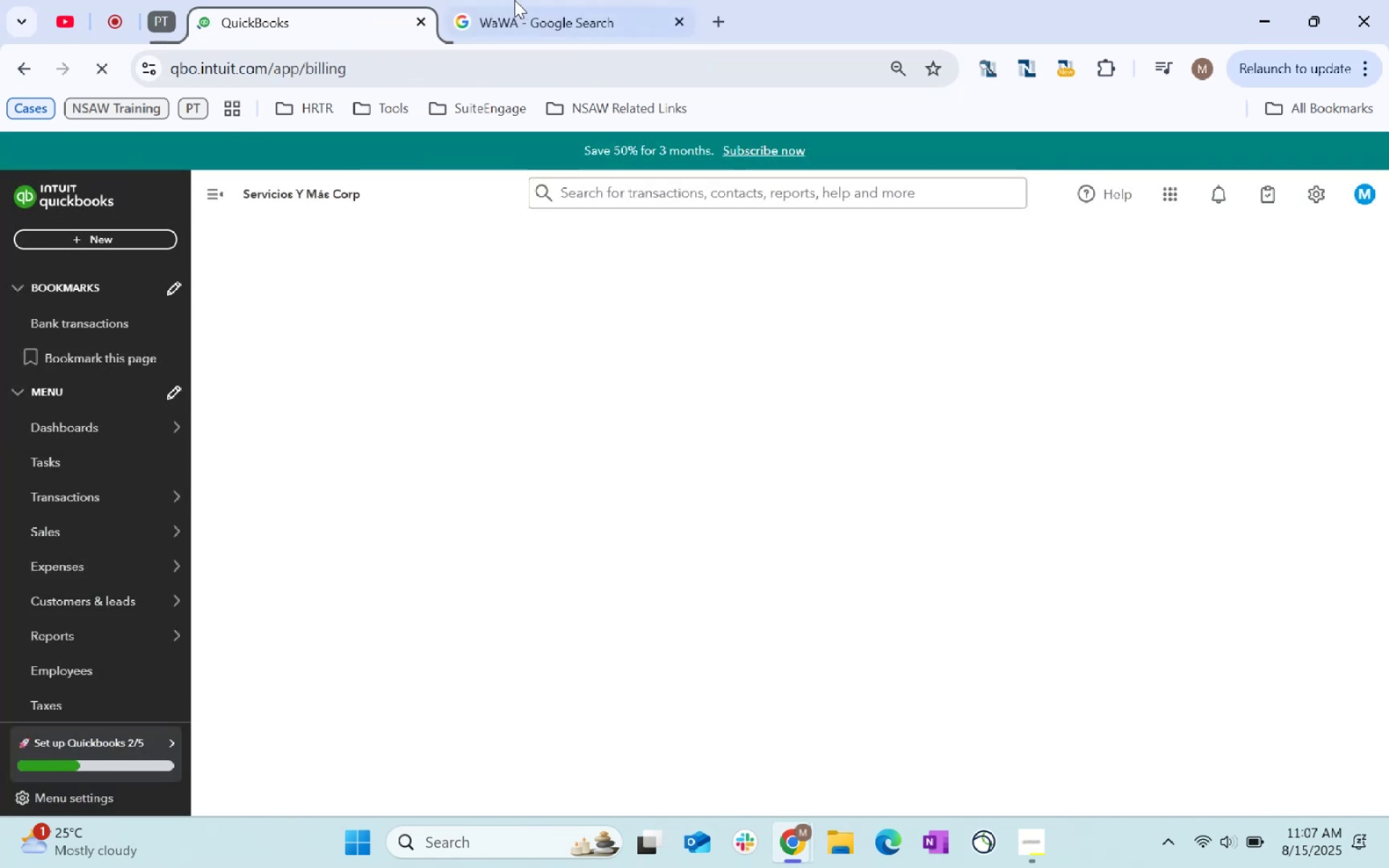 
left_click([519, 0])
 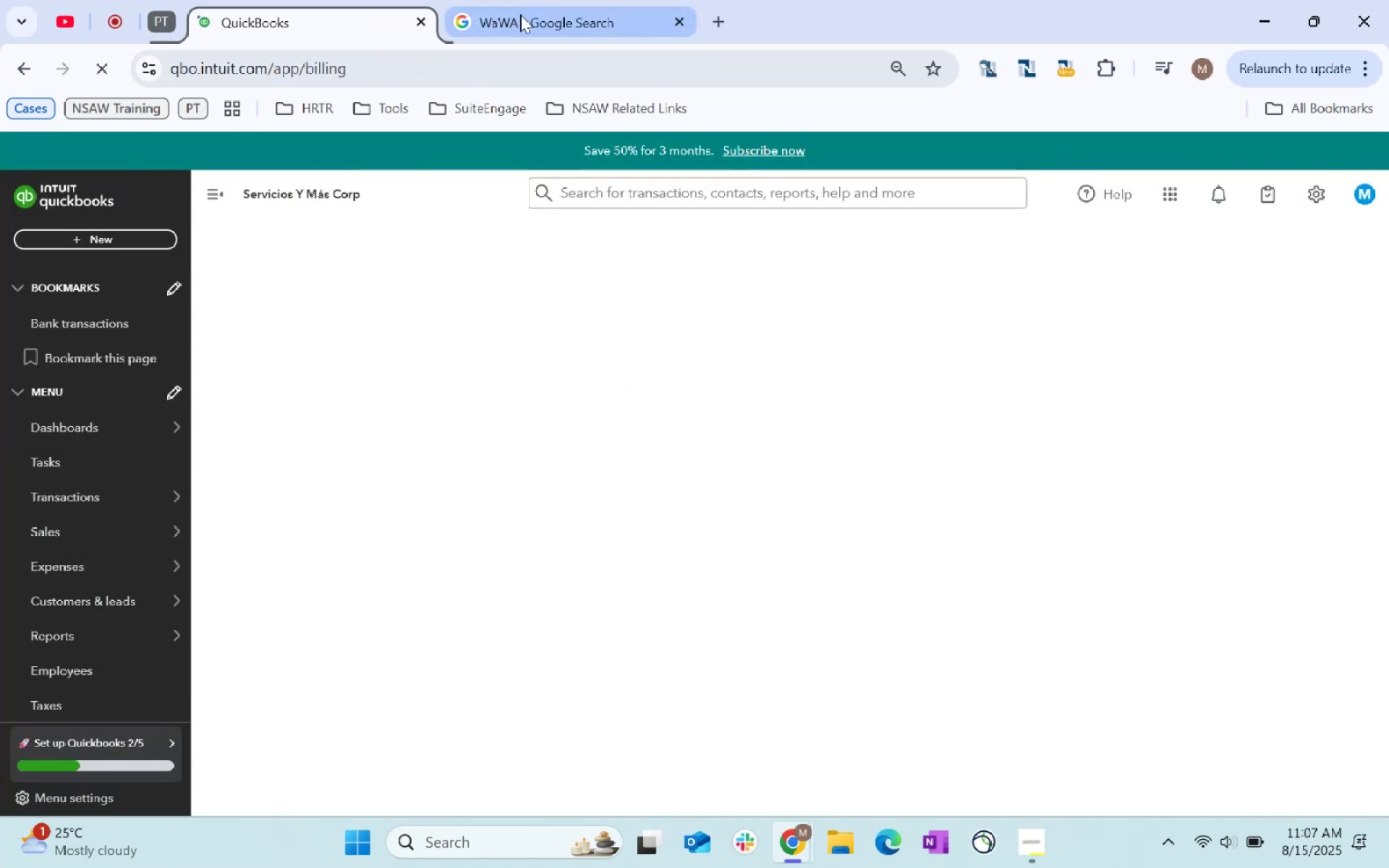 
key(Control+W)
 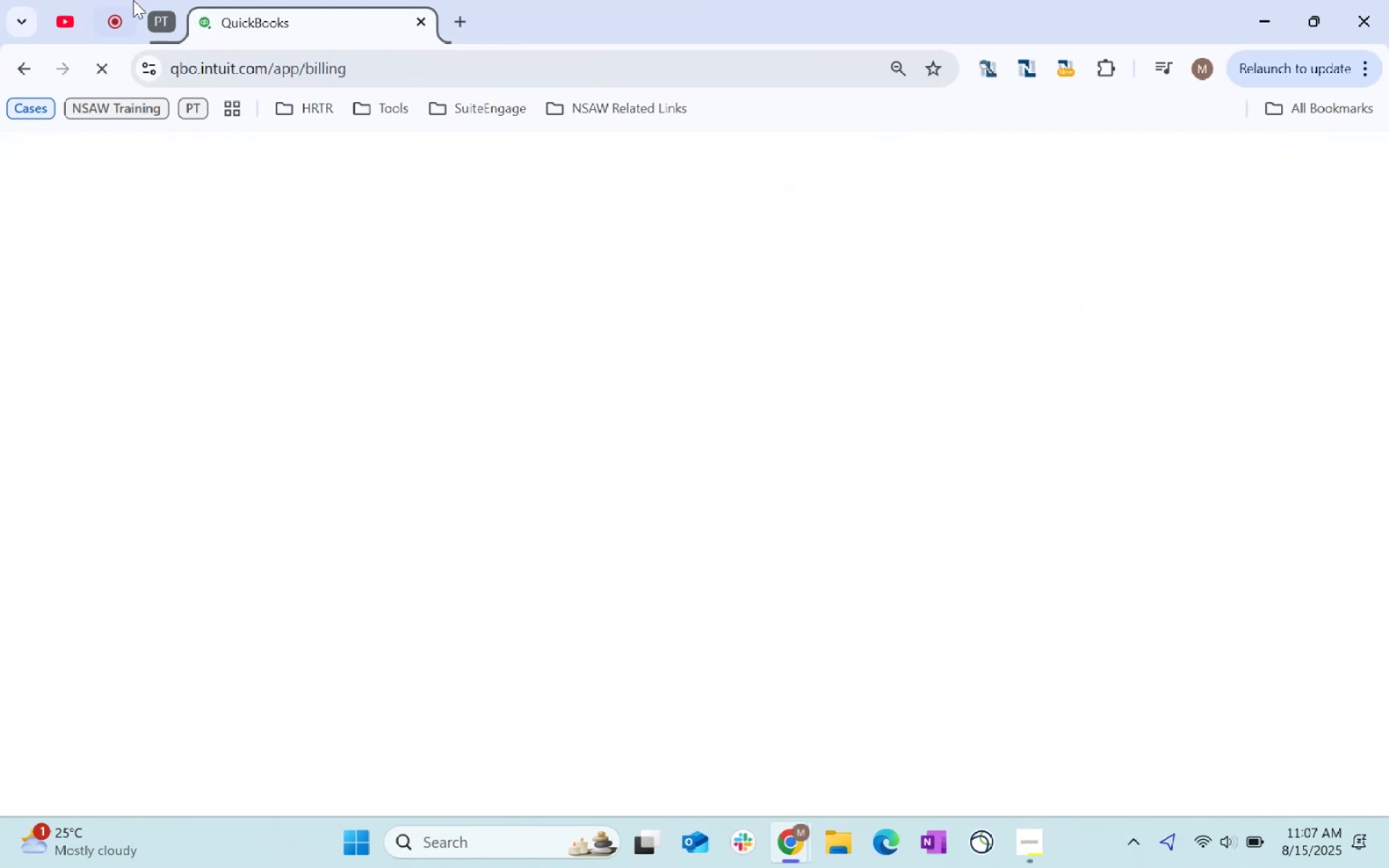 
left_click([114, 0])
 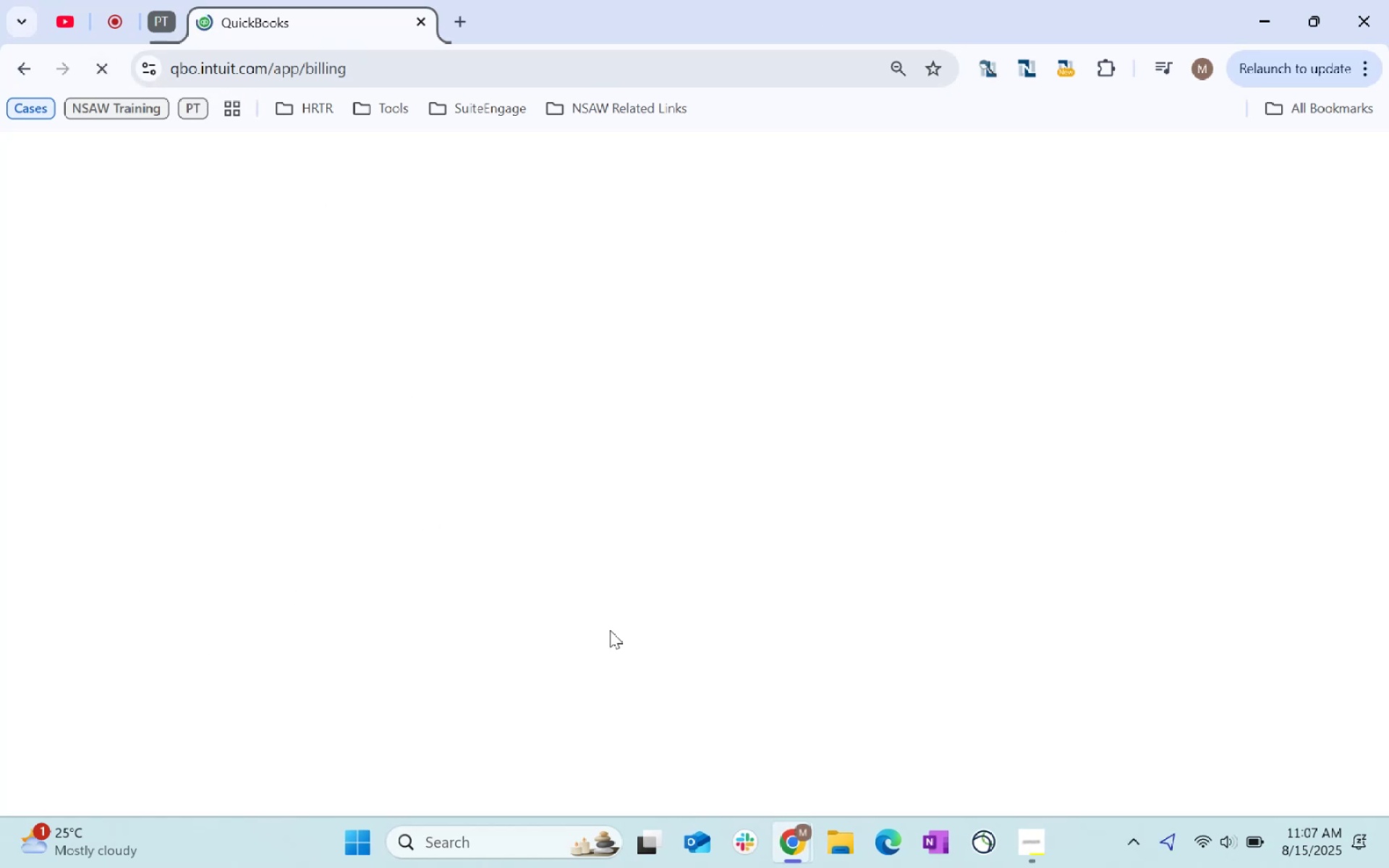 
wait(10.48)
 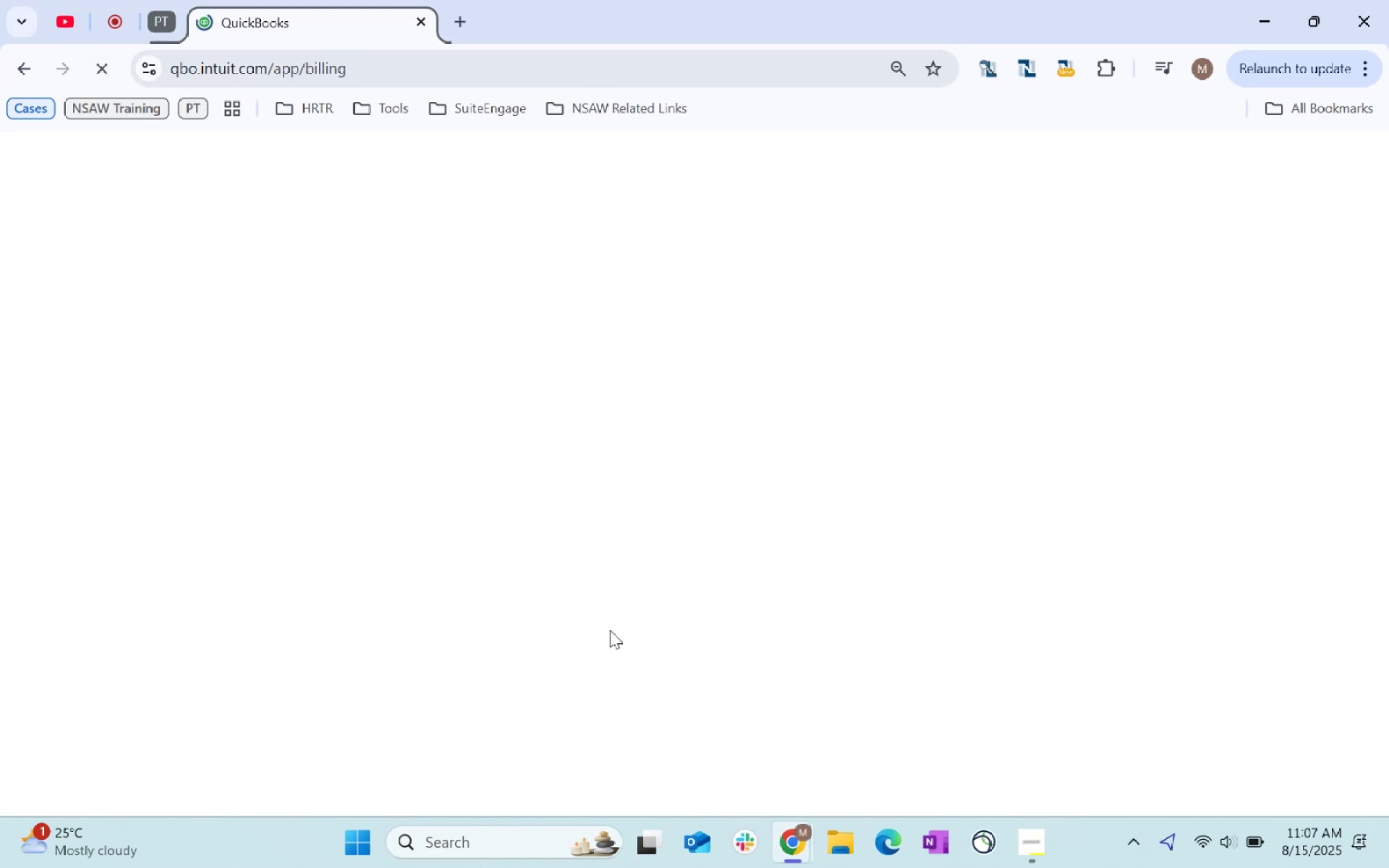 
left_click([11, 59])
 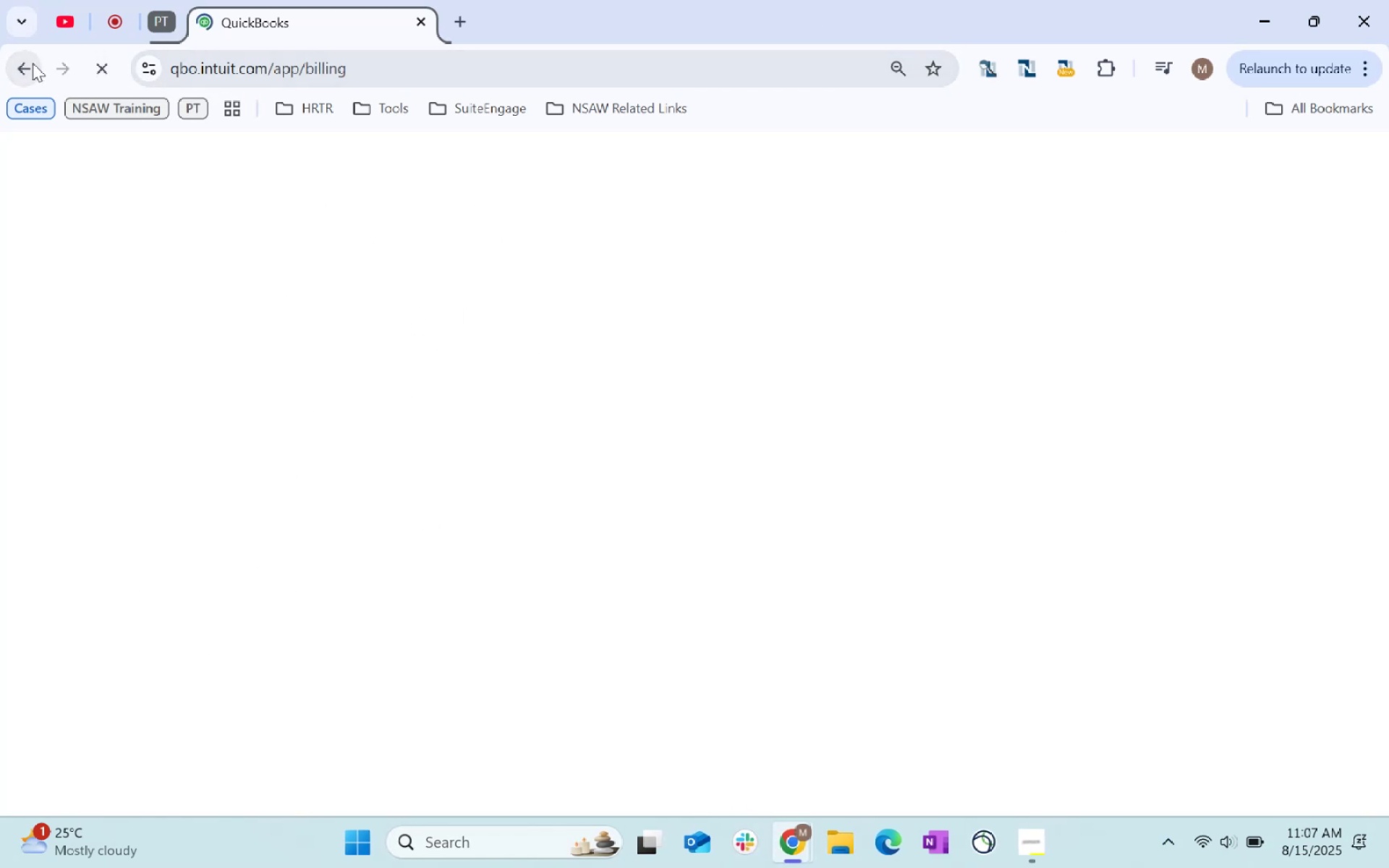 
left_click([26, 68])
 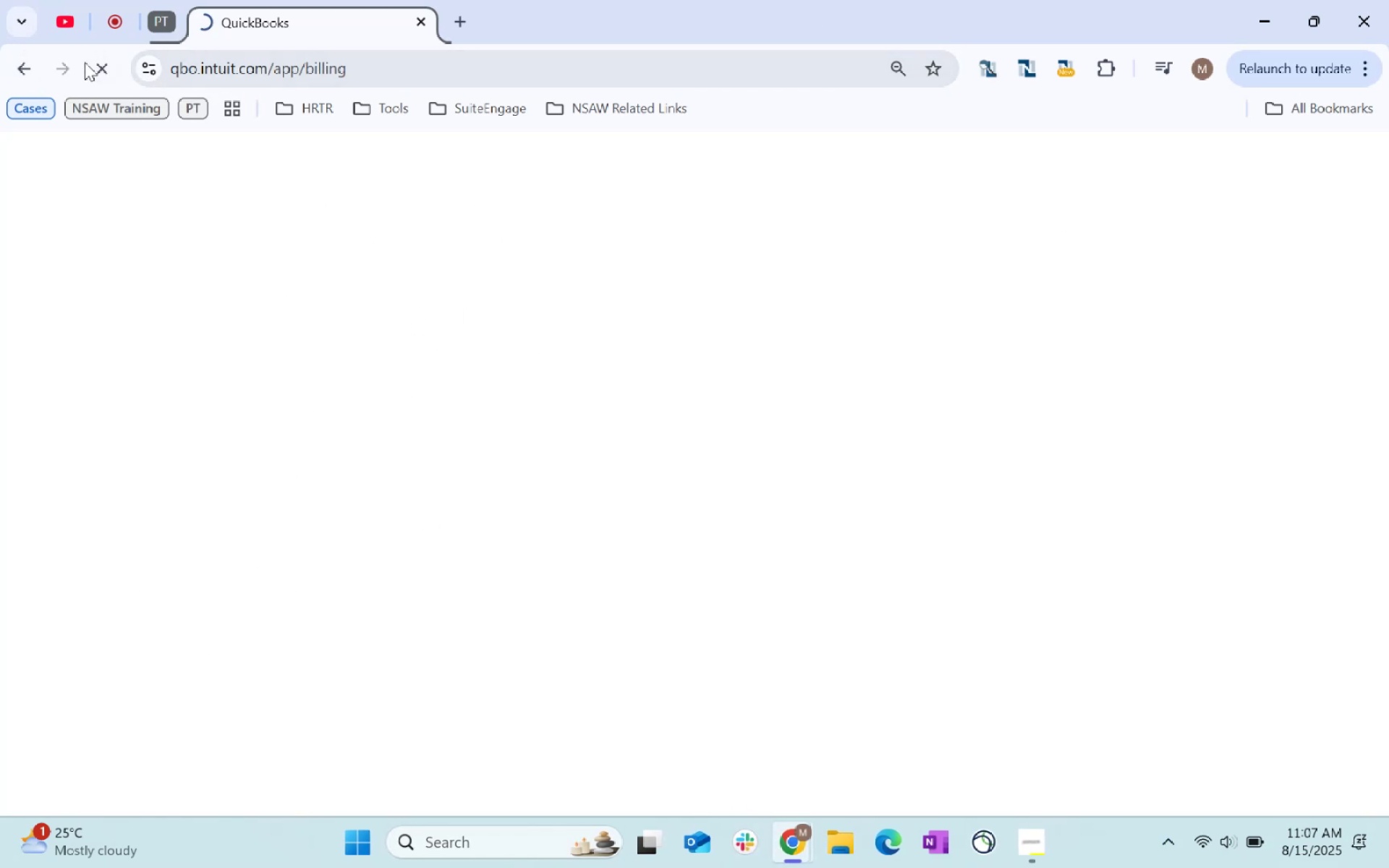 
left_click([140, 69])
 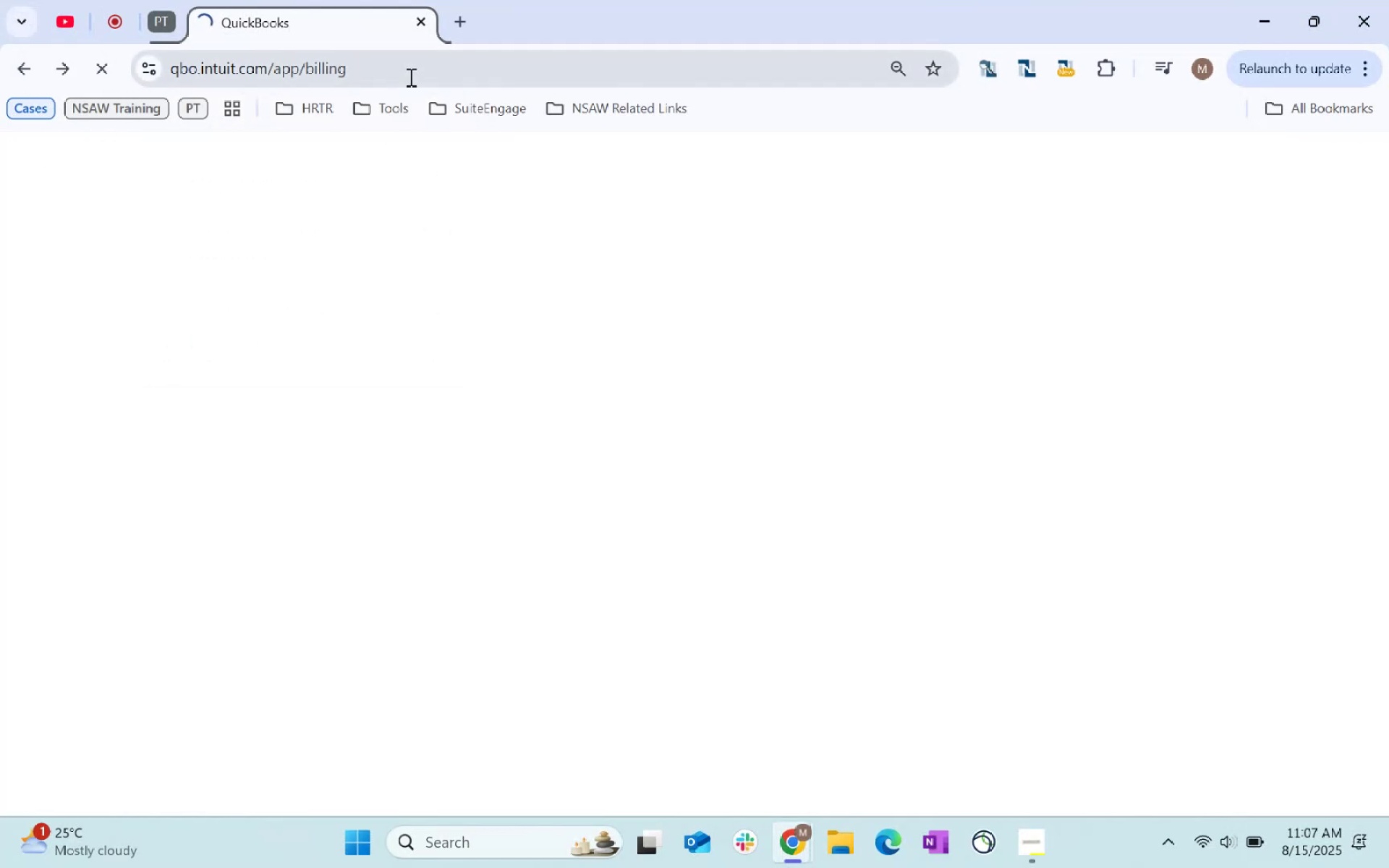 
key(Enter)
 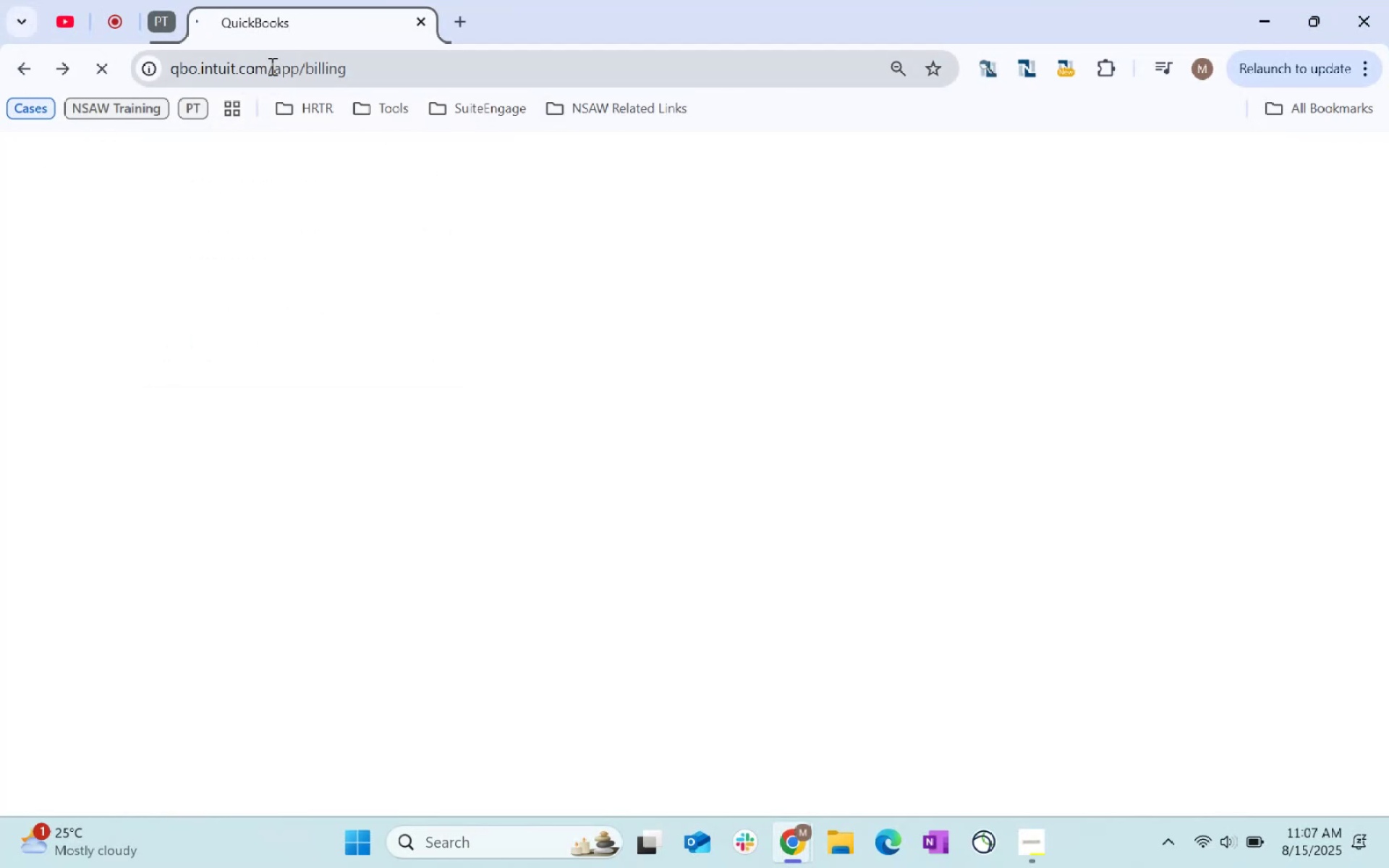 
key(Alt+AltLeft)
 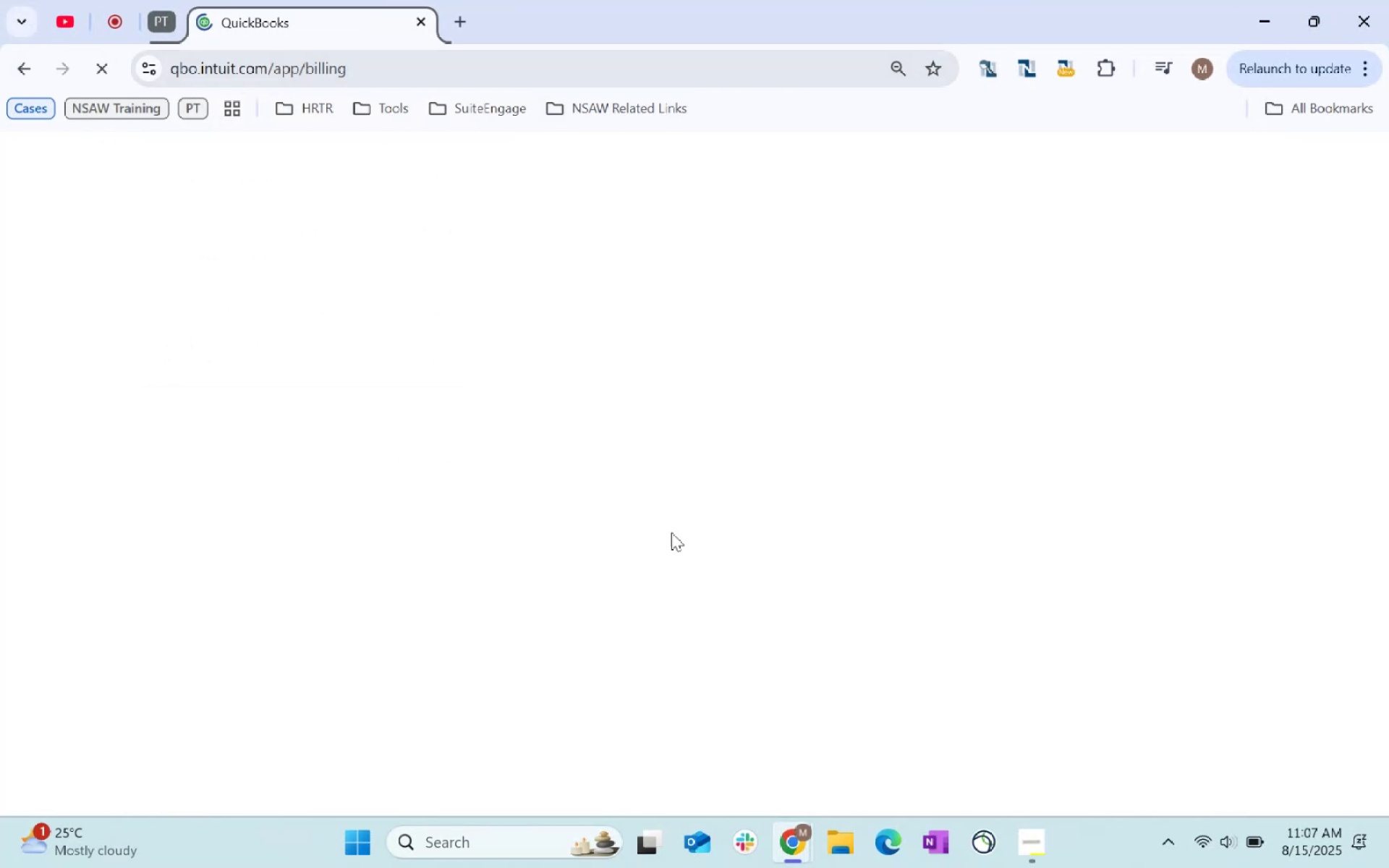 
key(Alt+Tab)
 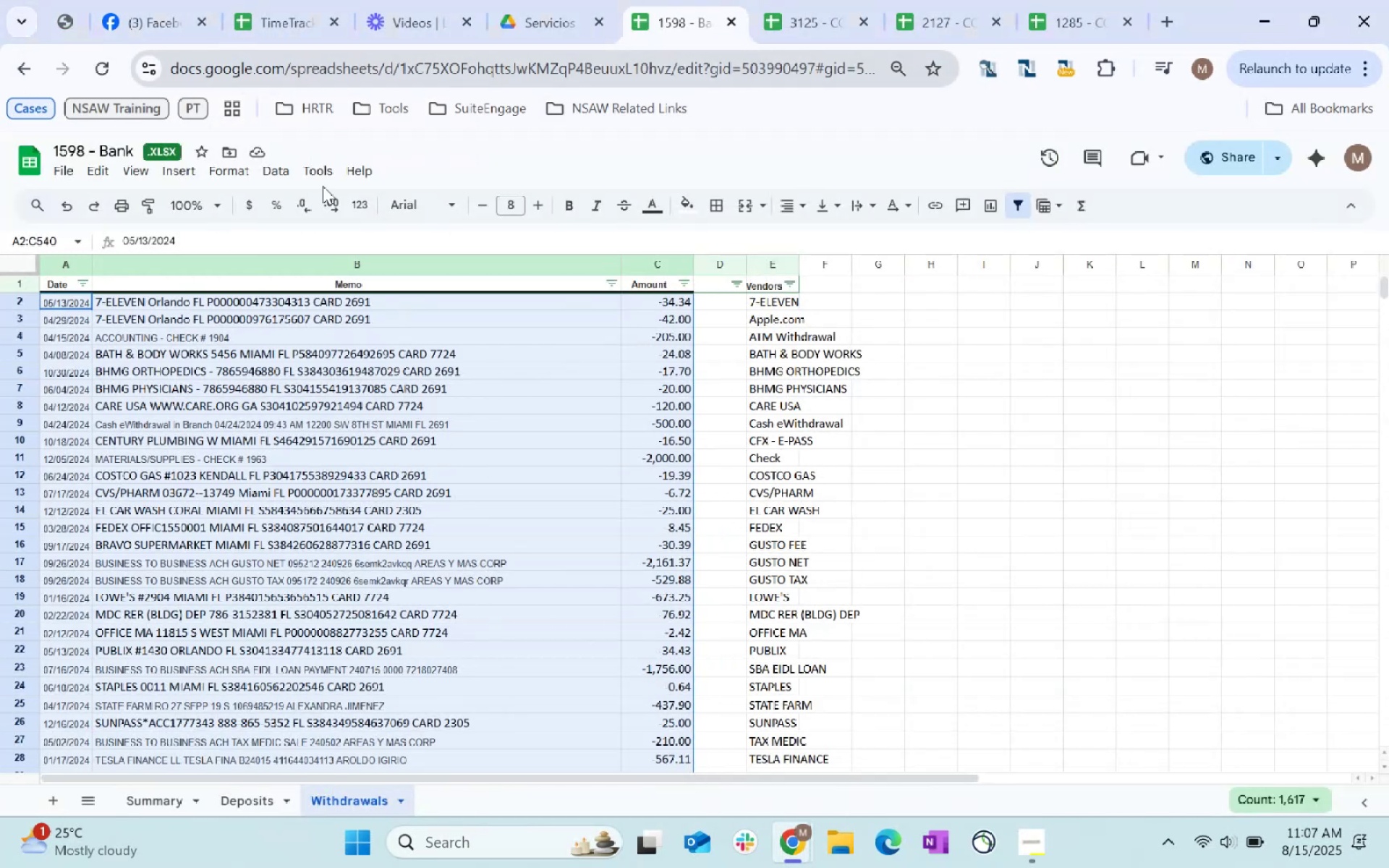 
key(Alt+AltLeft)
 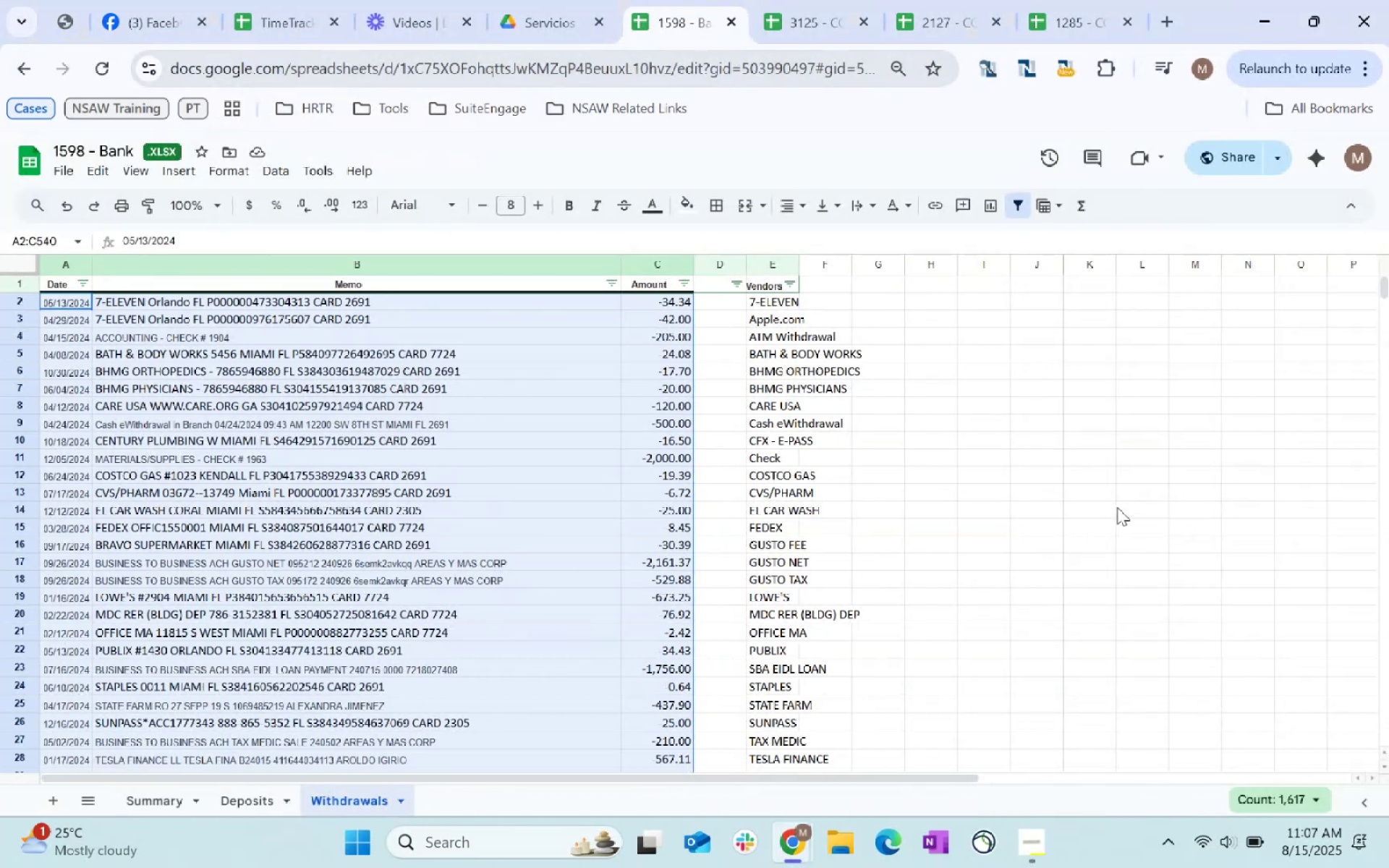 
key(Alt+Tab)
 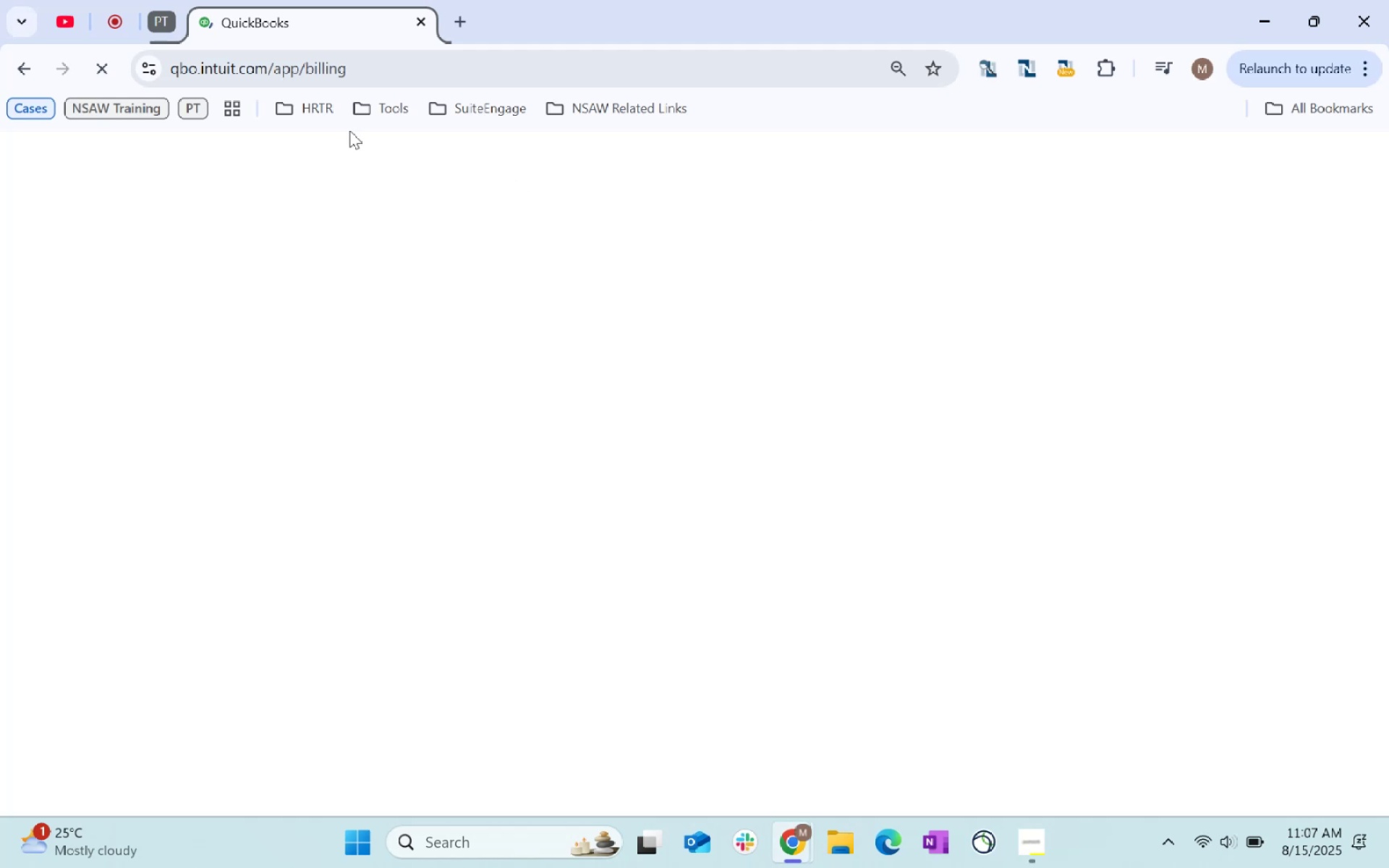 
mouse_move([217, 20])
 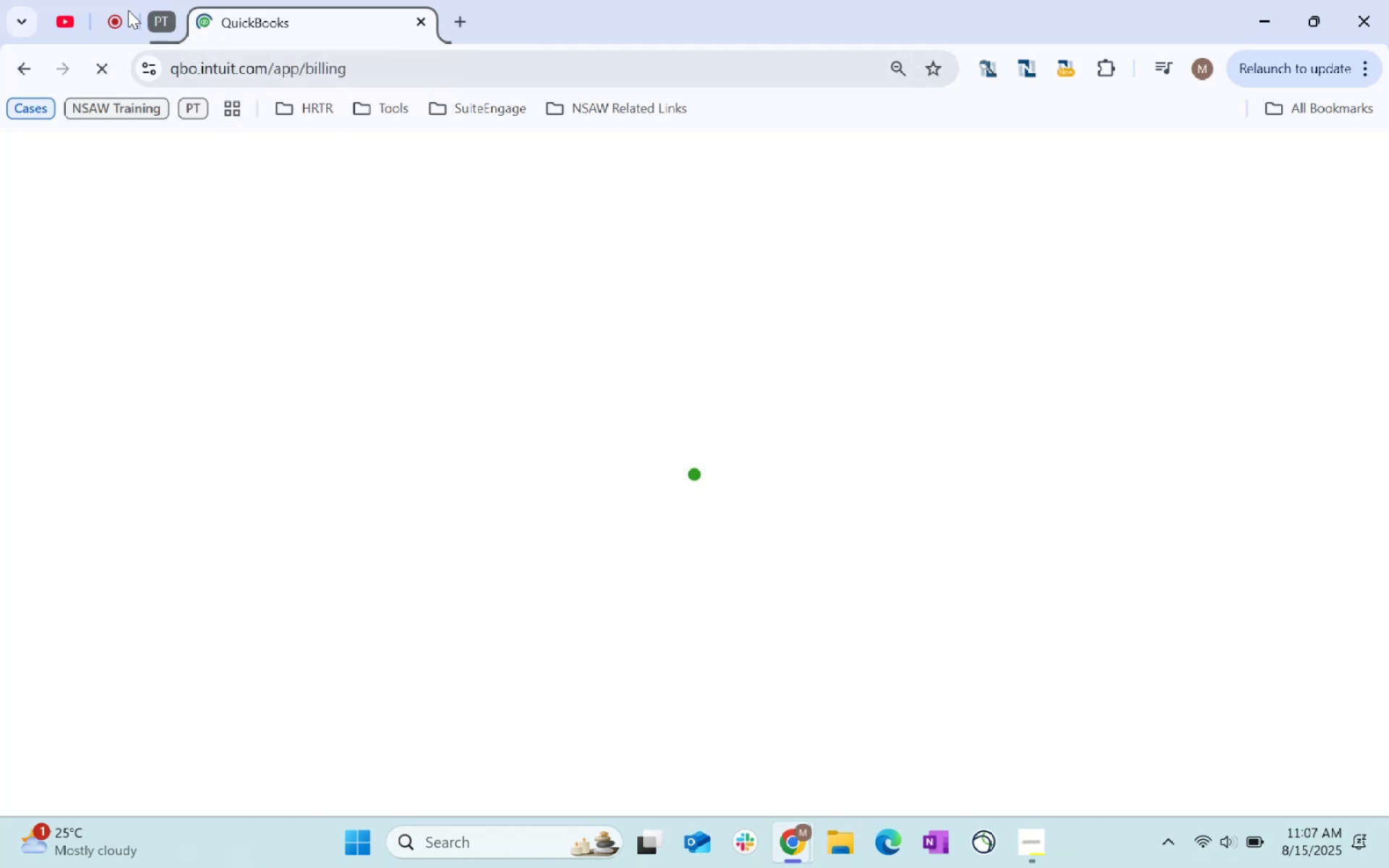 
left_click([121, 9])
 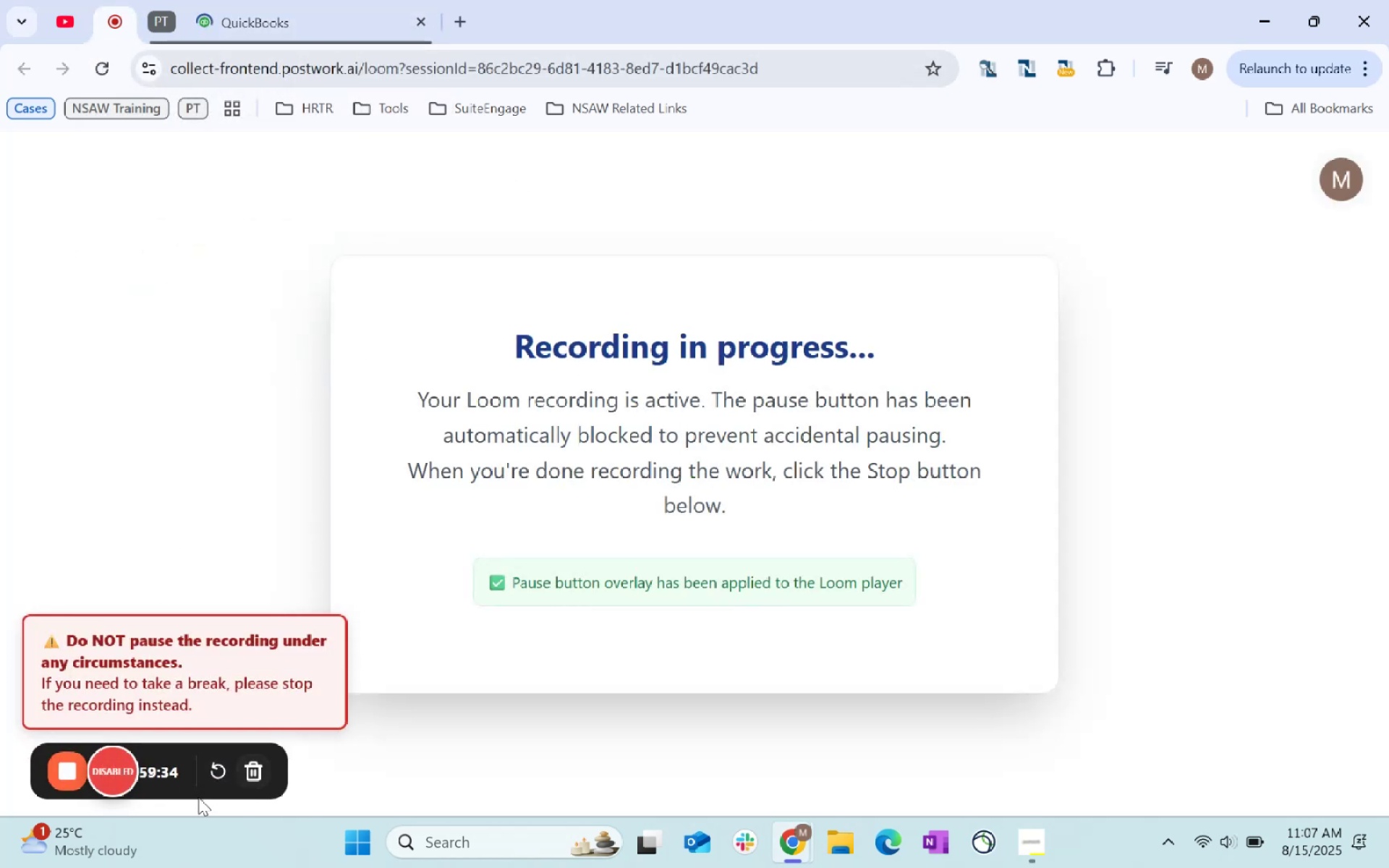 
left_click([339, 0])
 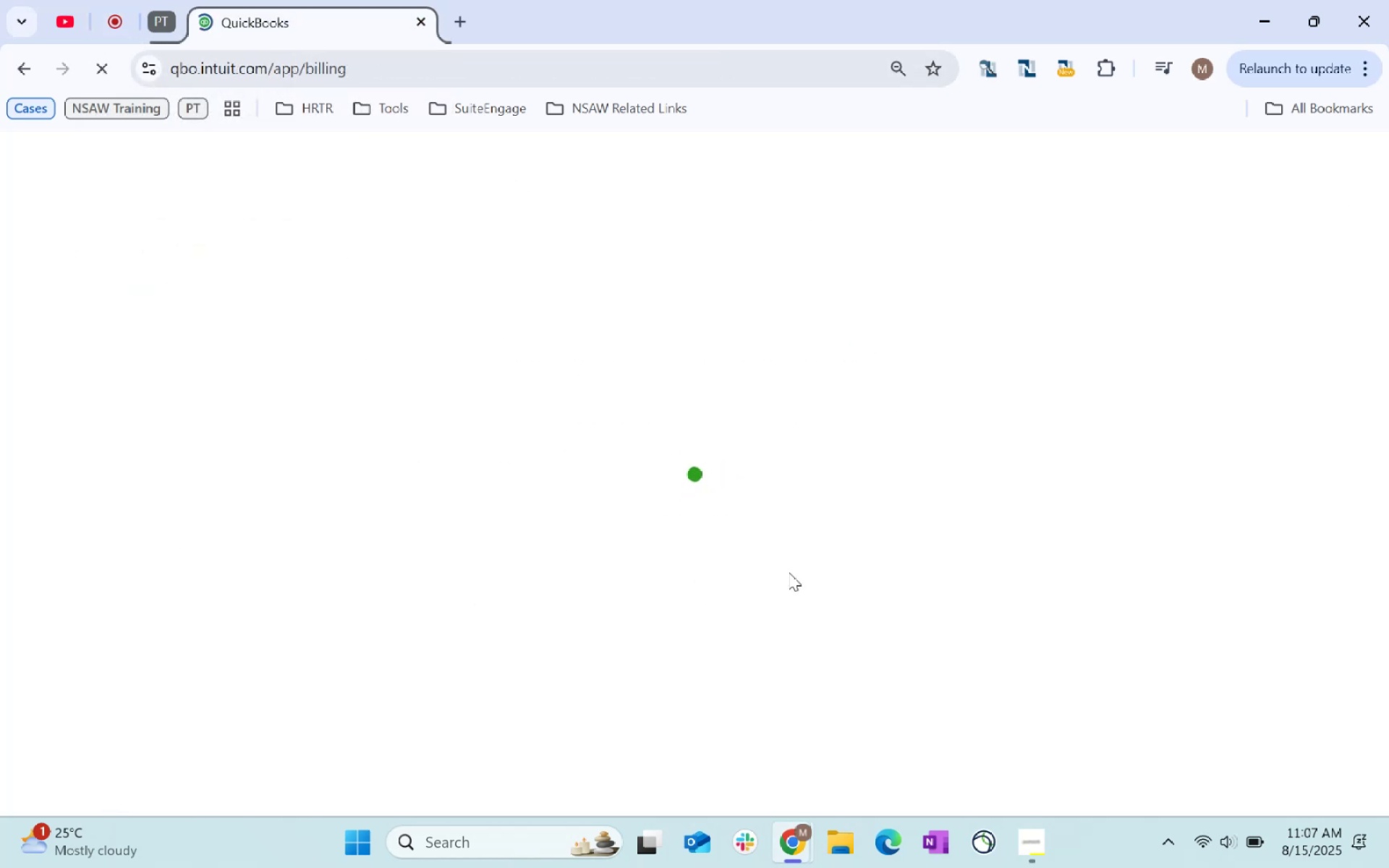 
mouse_move([788, 386])
 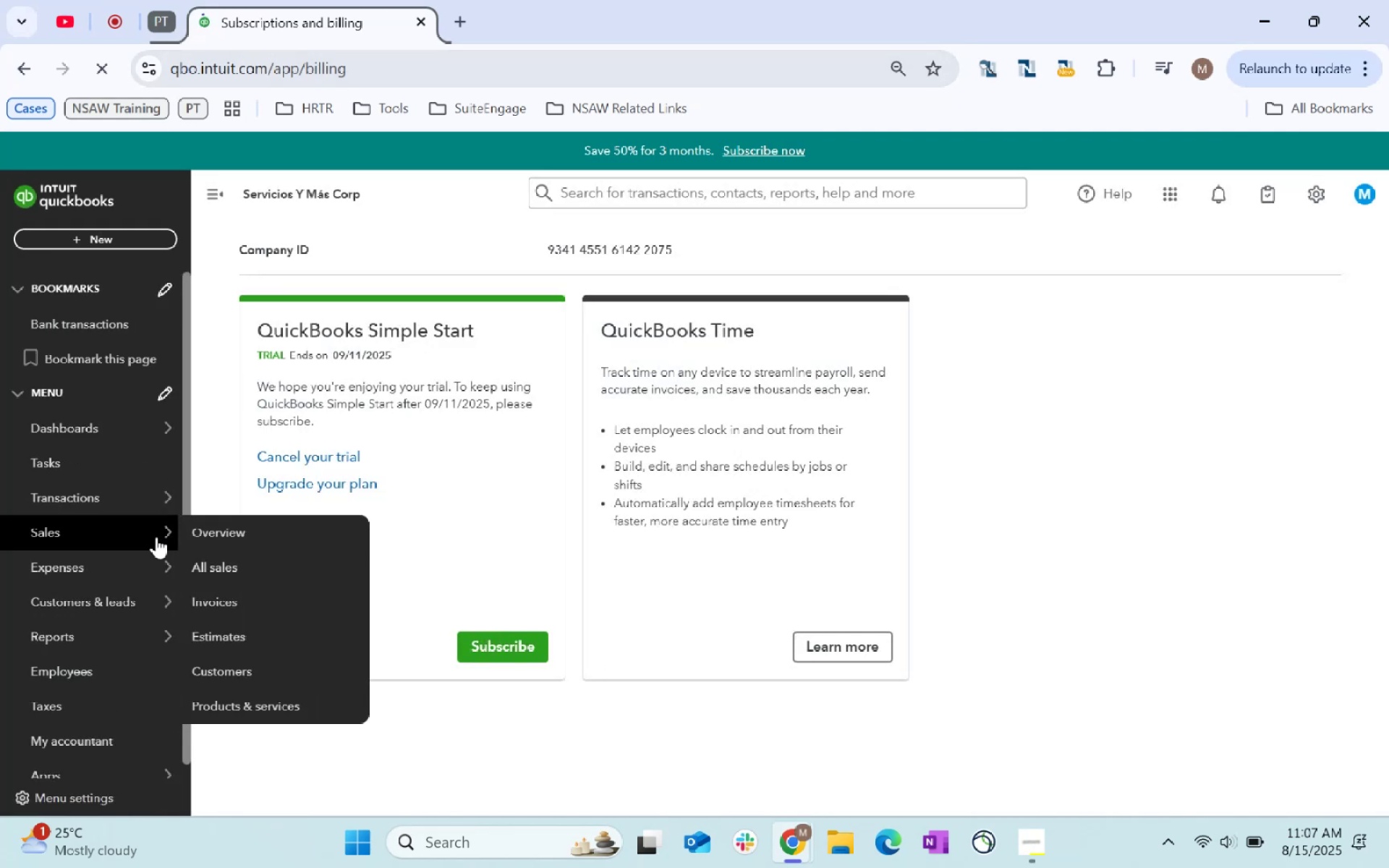 
left_click([279, 496])
 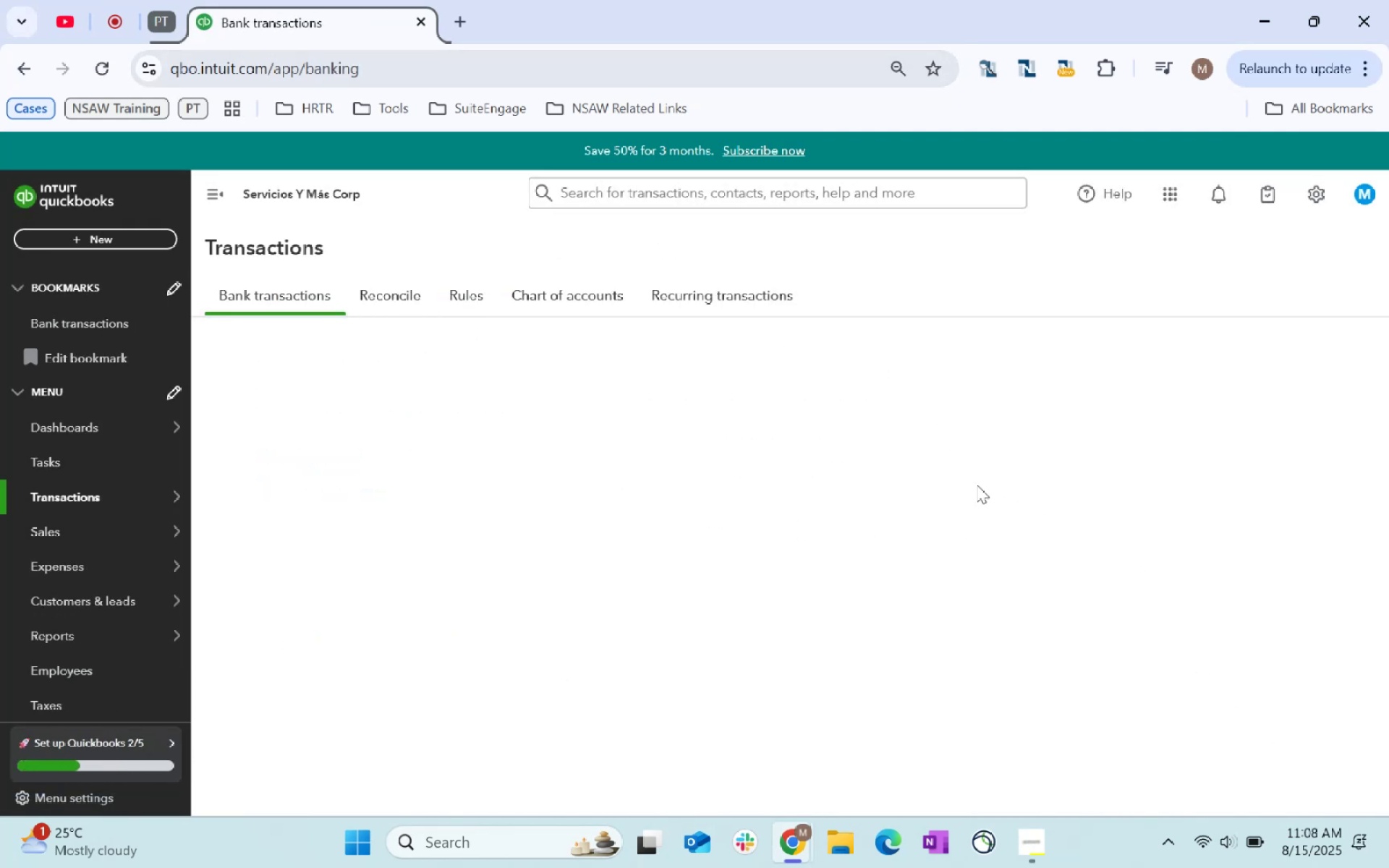 
scroll: coordinate [14, 438], scroll_direction: up, amount: 13.0
 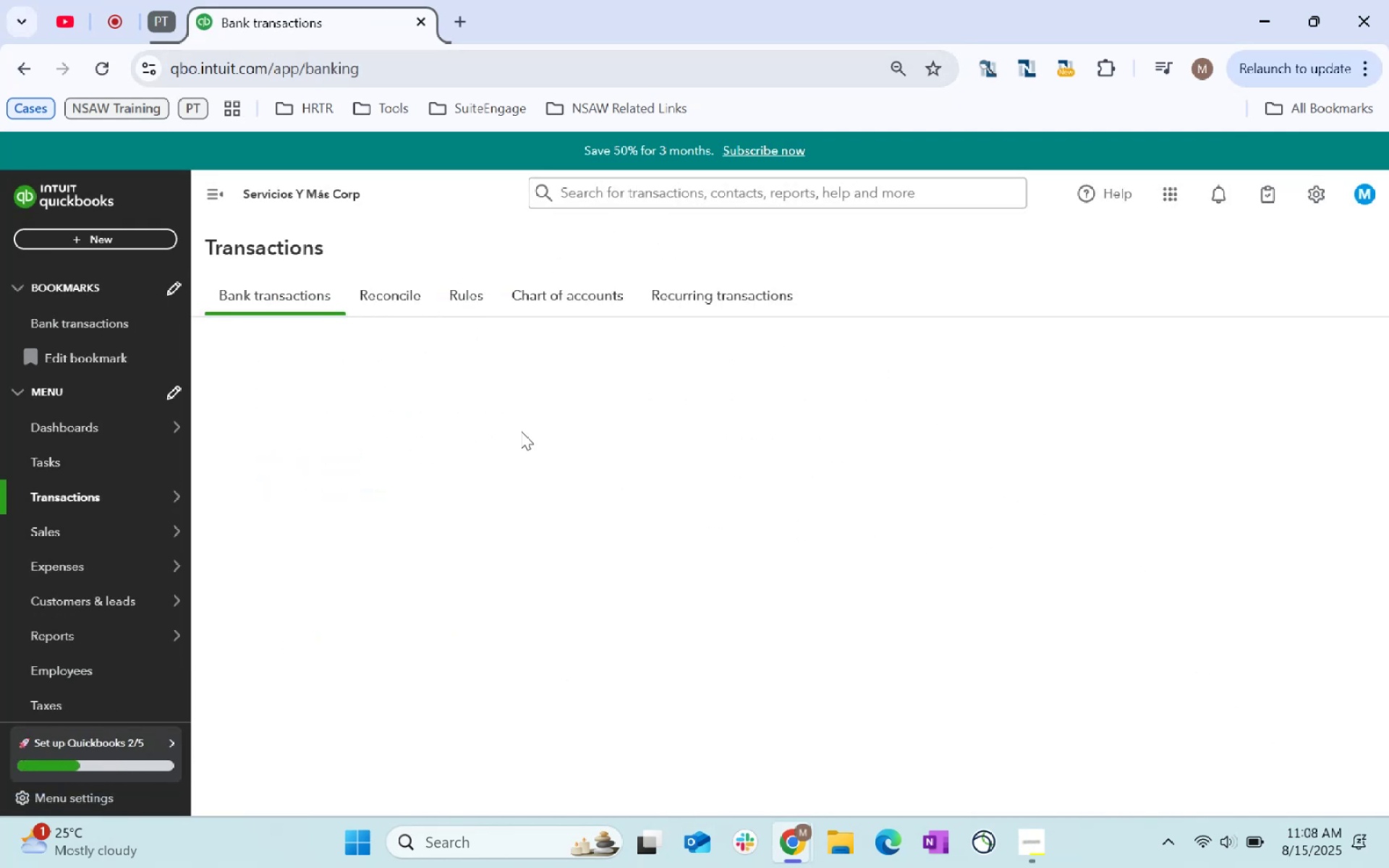 
scroll: coordinate [918, 561], scroll_direction: down, amount: 14.0
 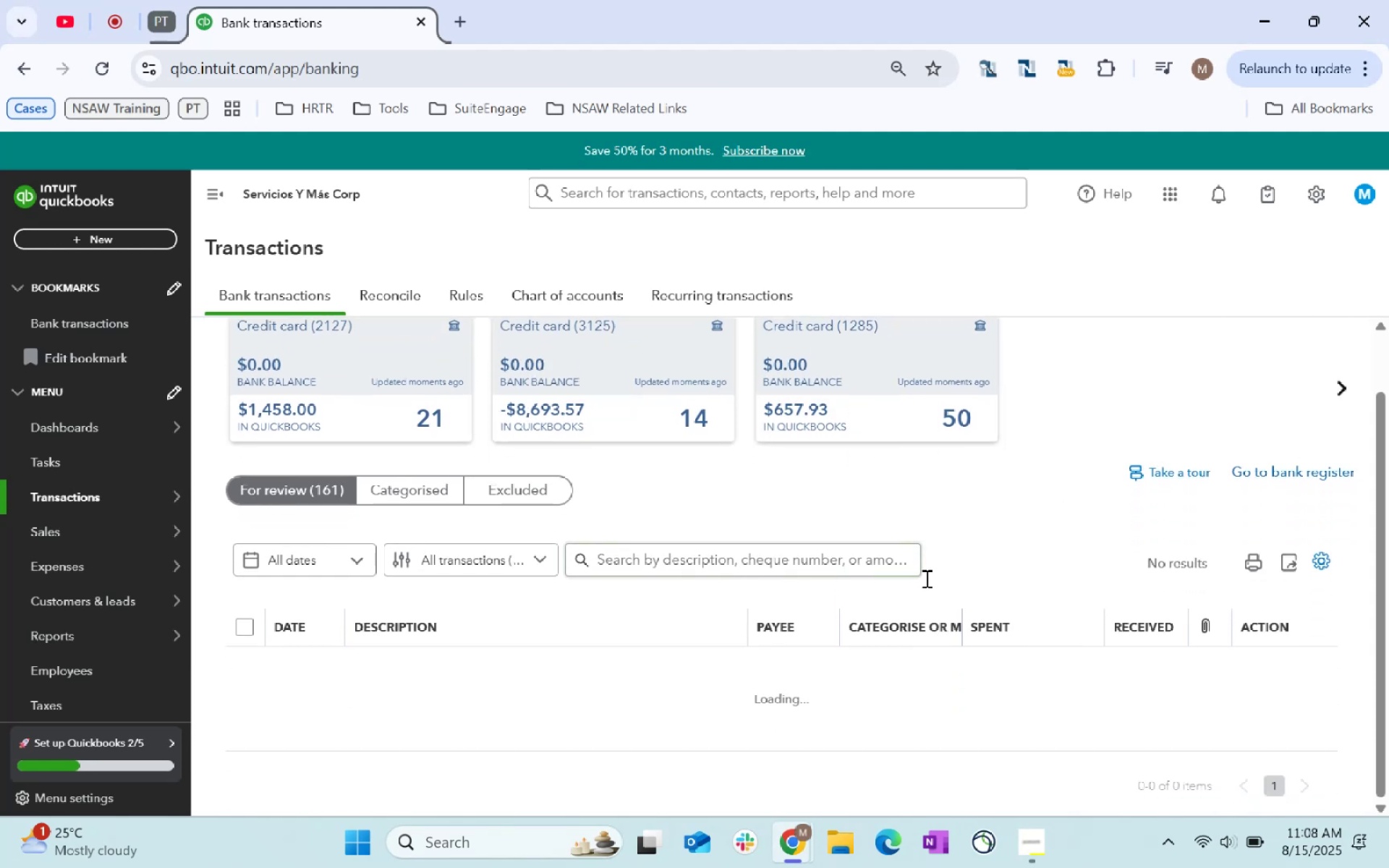 
scroll: coordinate [928, 578], scroll_direction: up, amount: 7.0
 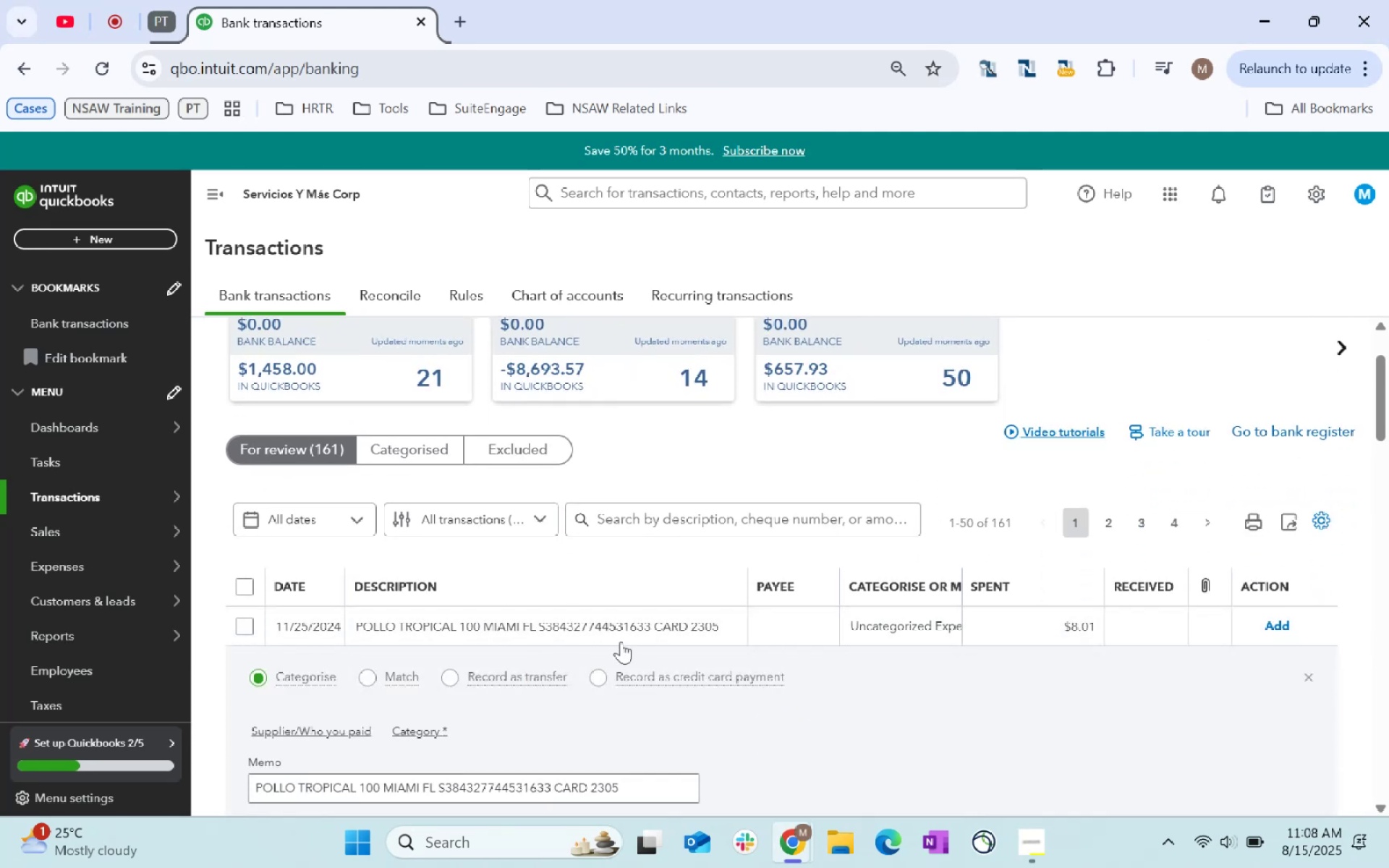 
mouse_move([404, 765])
 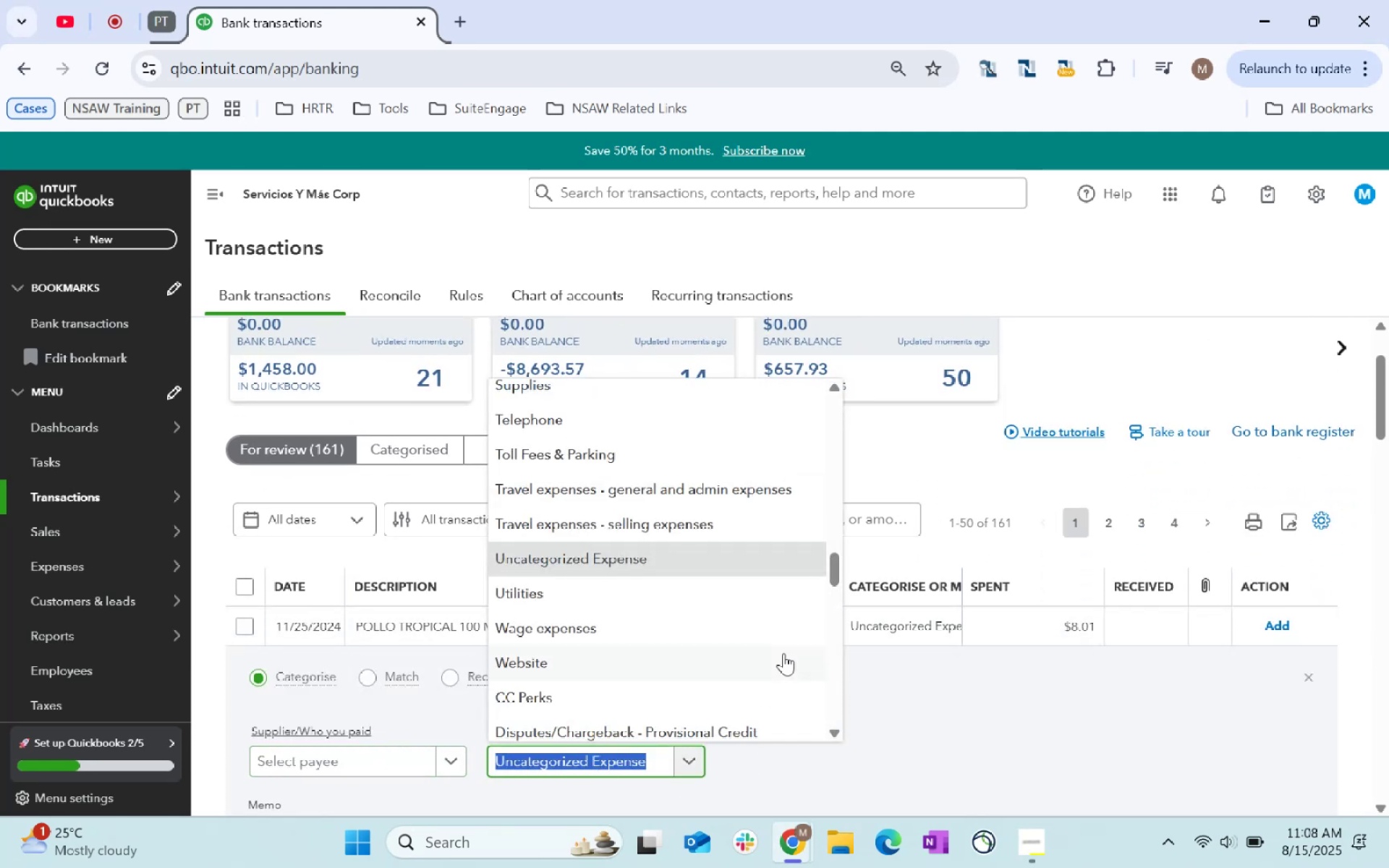 
type(supplies)
 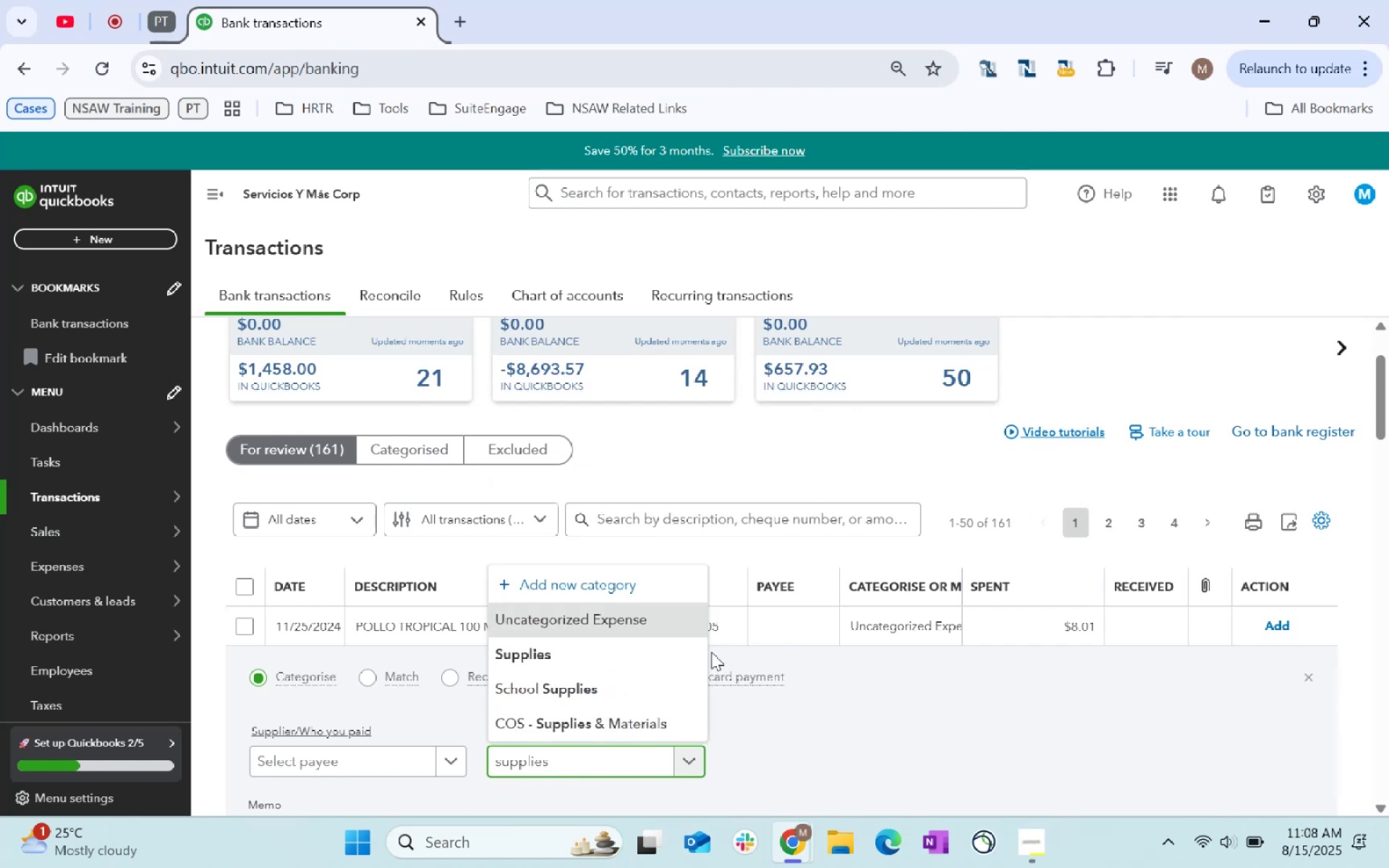 
left_click([588, 655])
 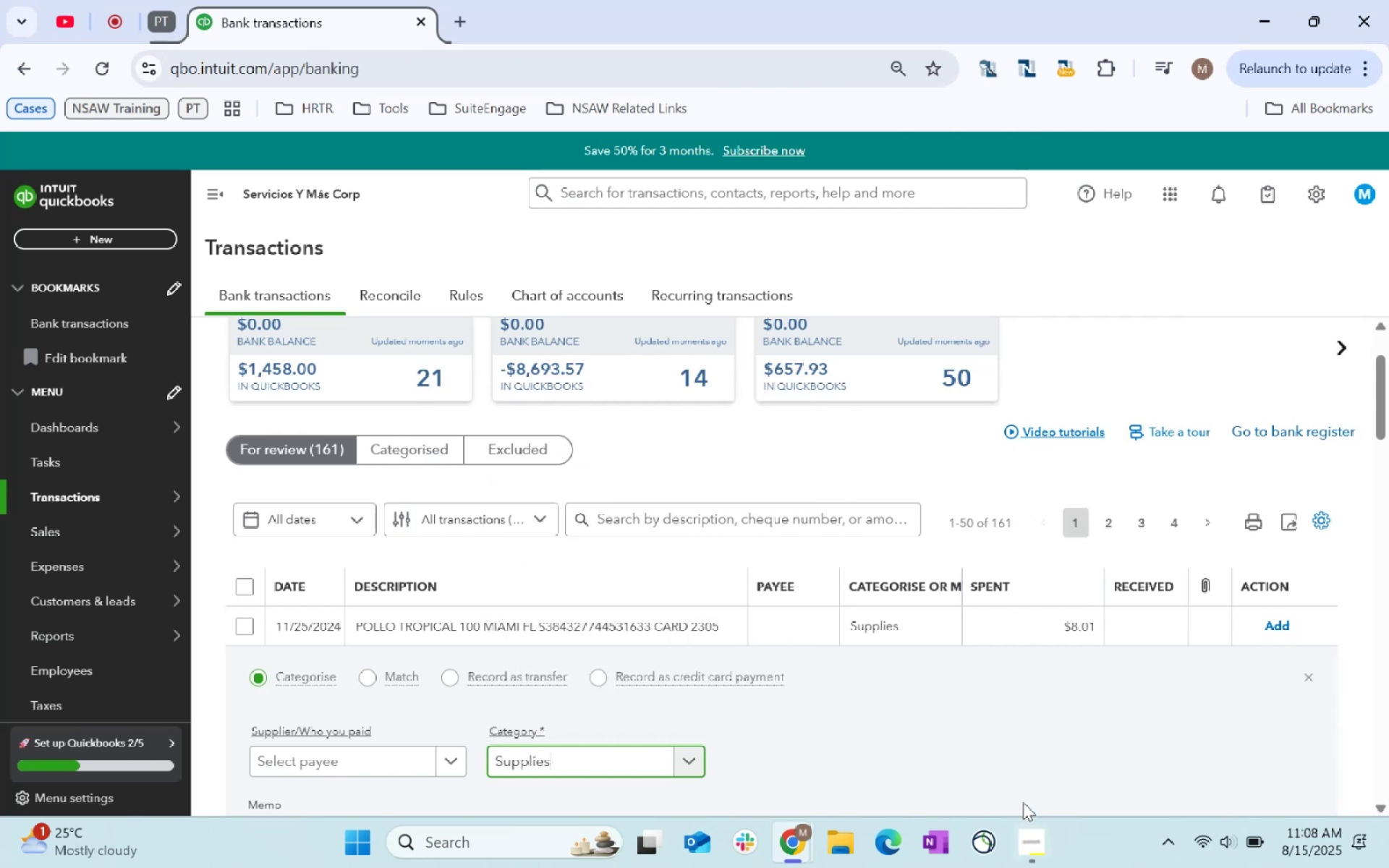 
scroll: coordinate [1019, 774], scroll_direction: down, amount: 1.0
 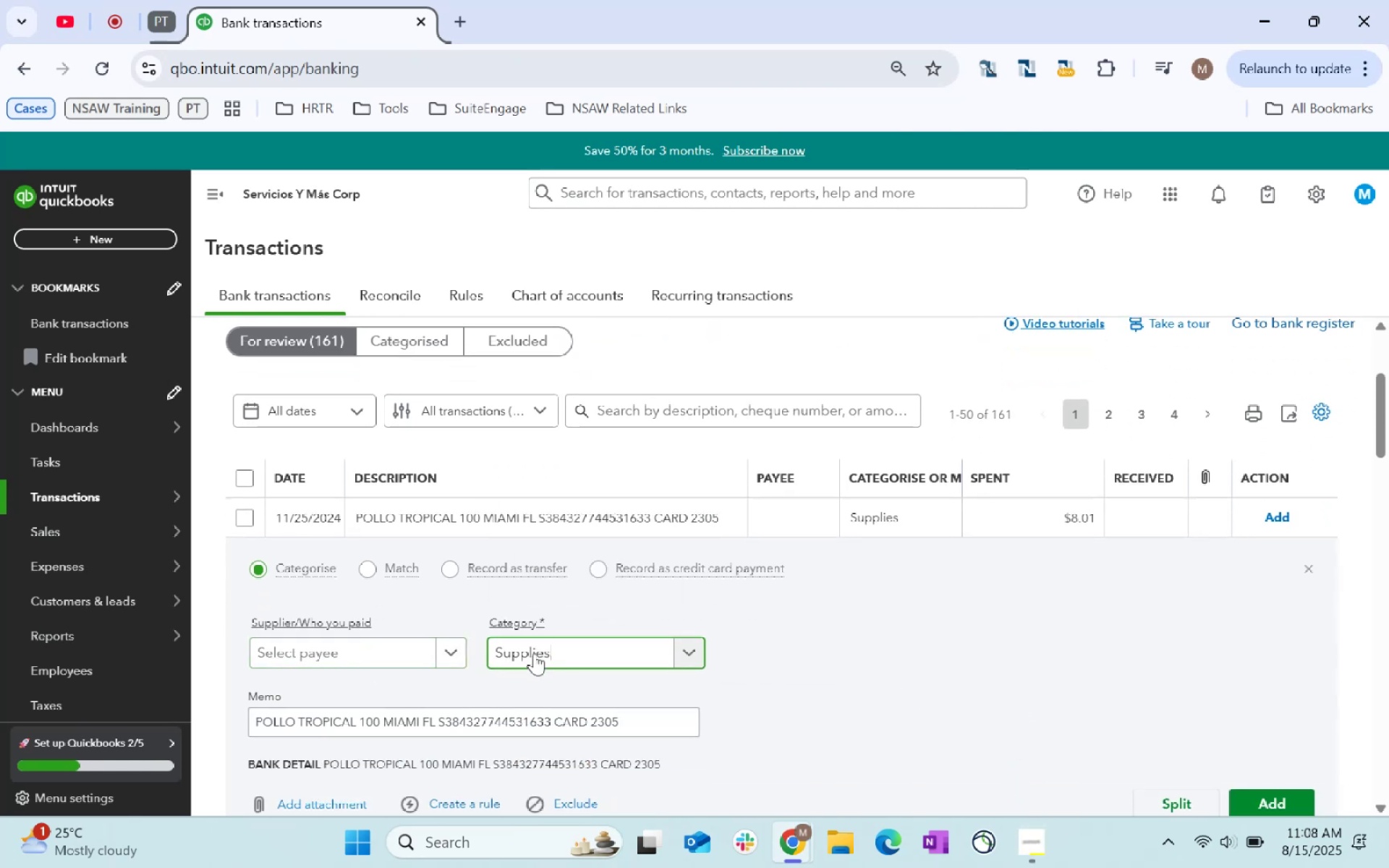 
type(staff)
key(Tab)
 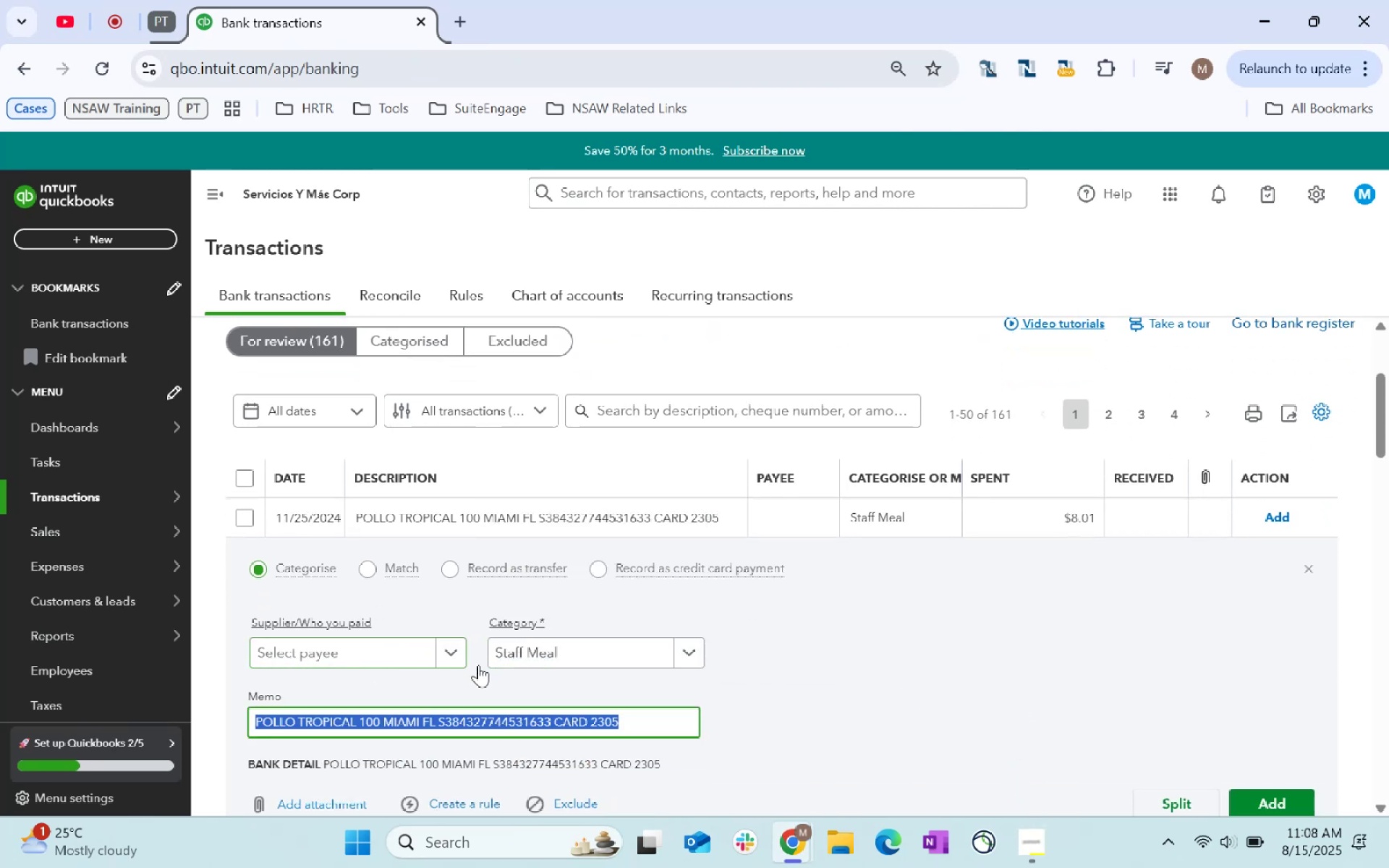 
left_click([353, 654])
 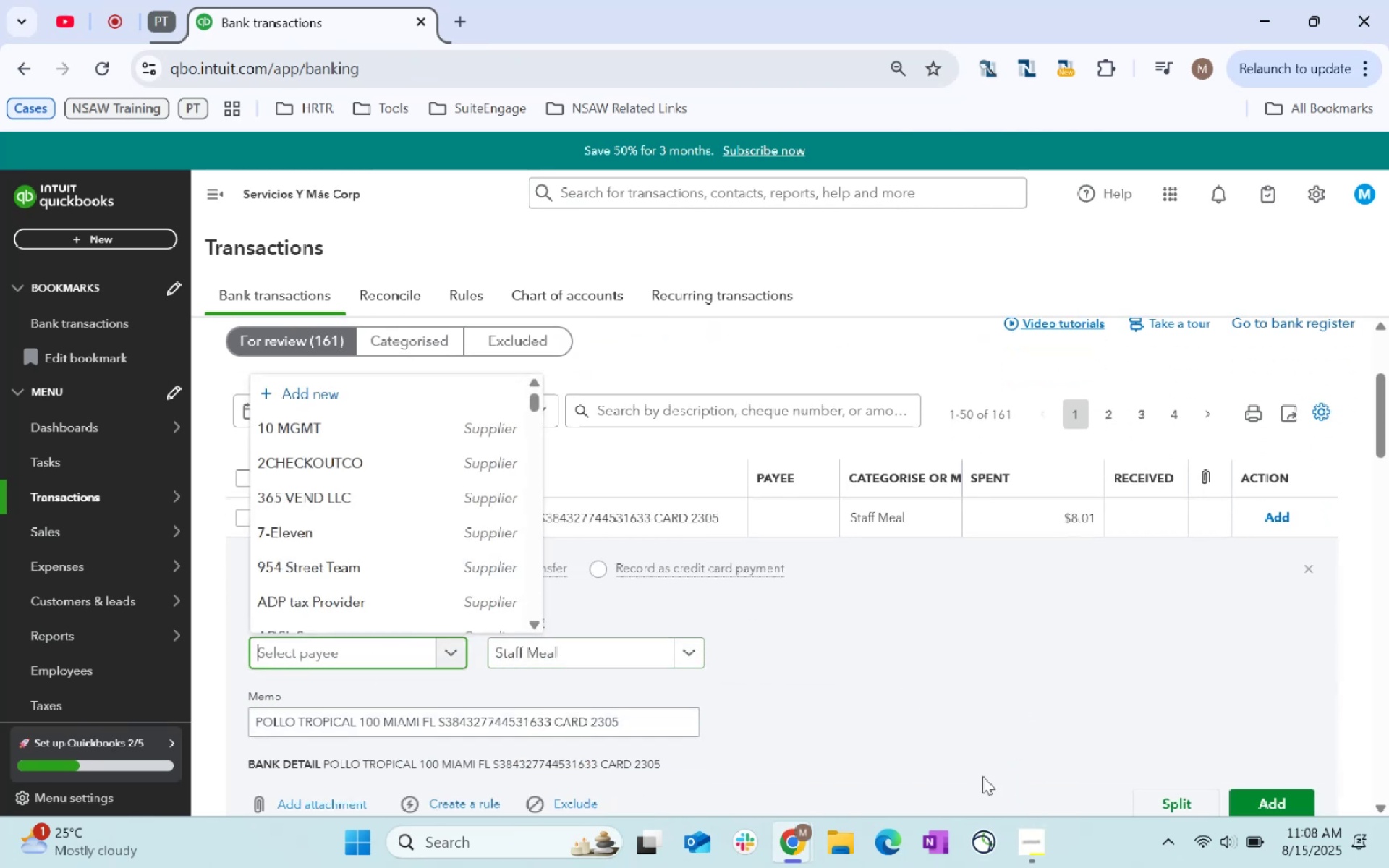 
type(food)
 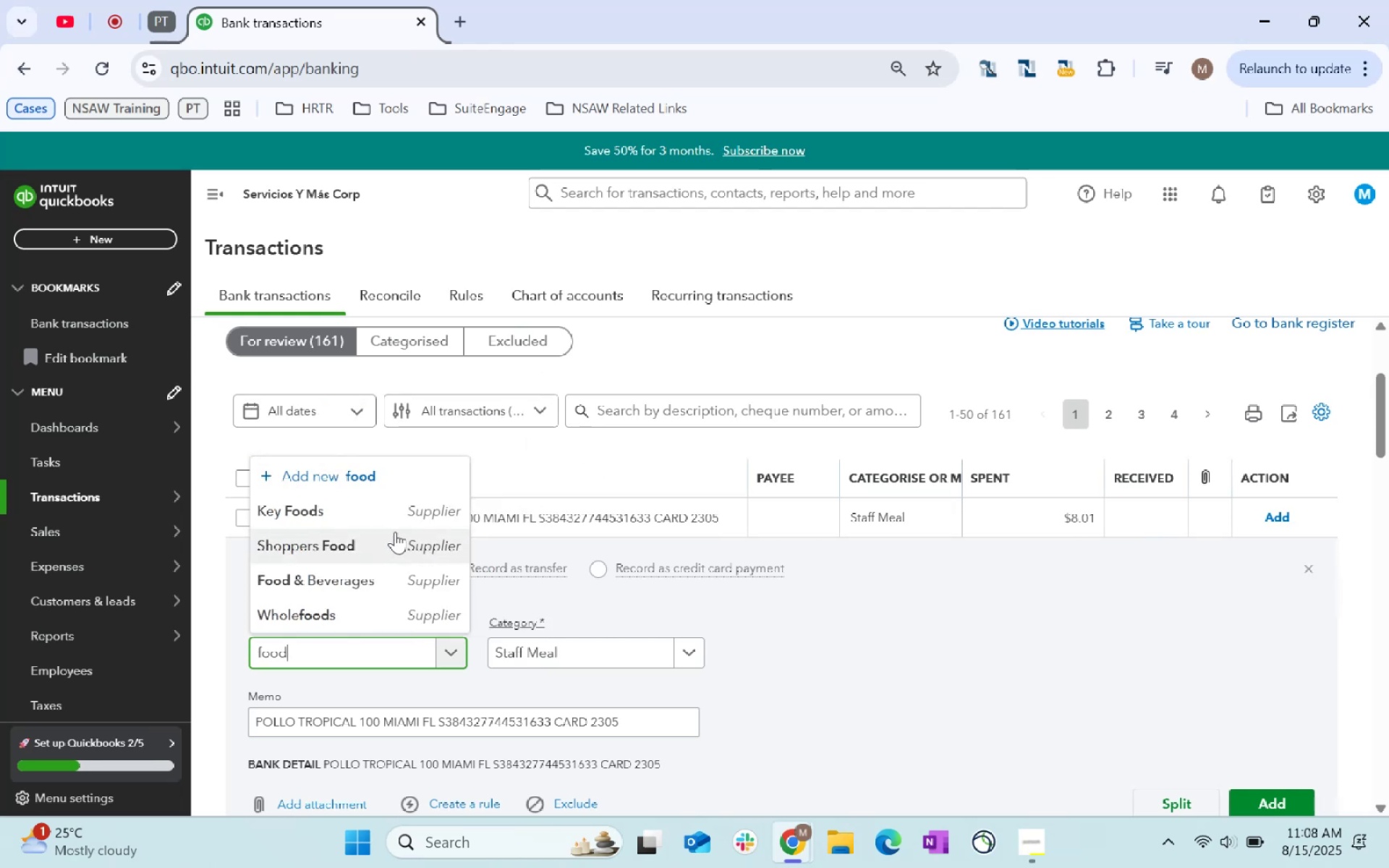 
left_click([380, 576])
 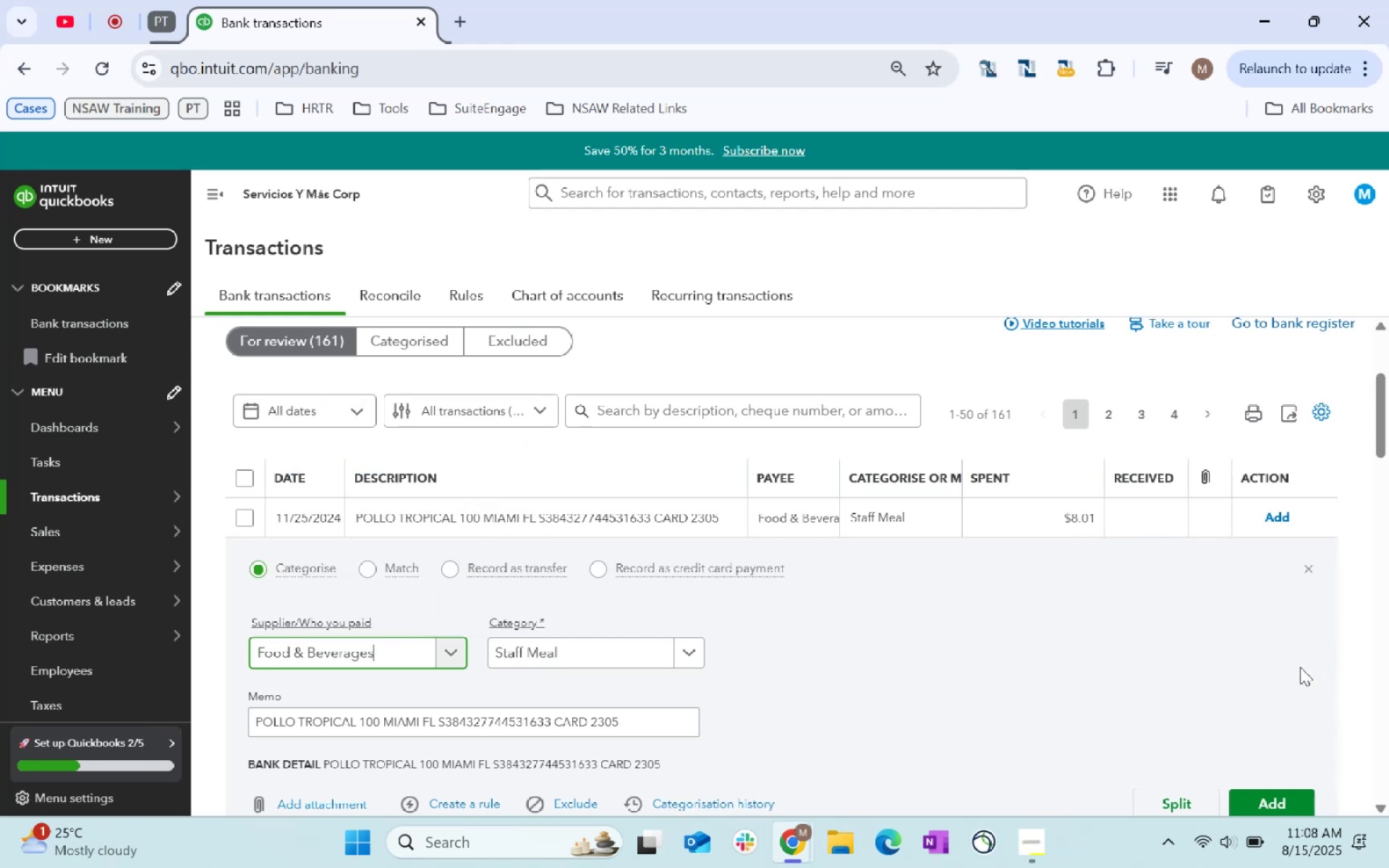 
left_click([1244, 696])
 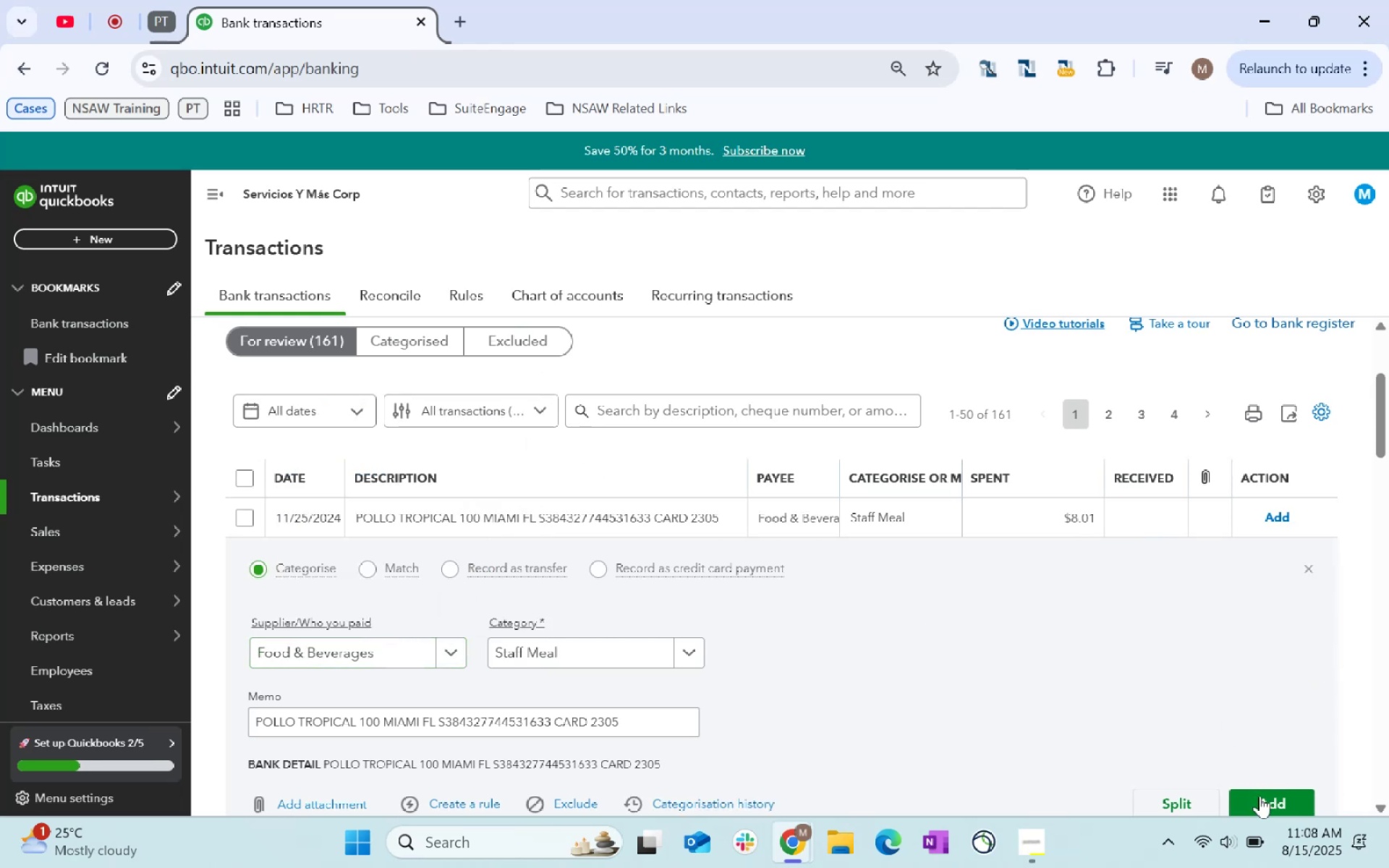 